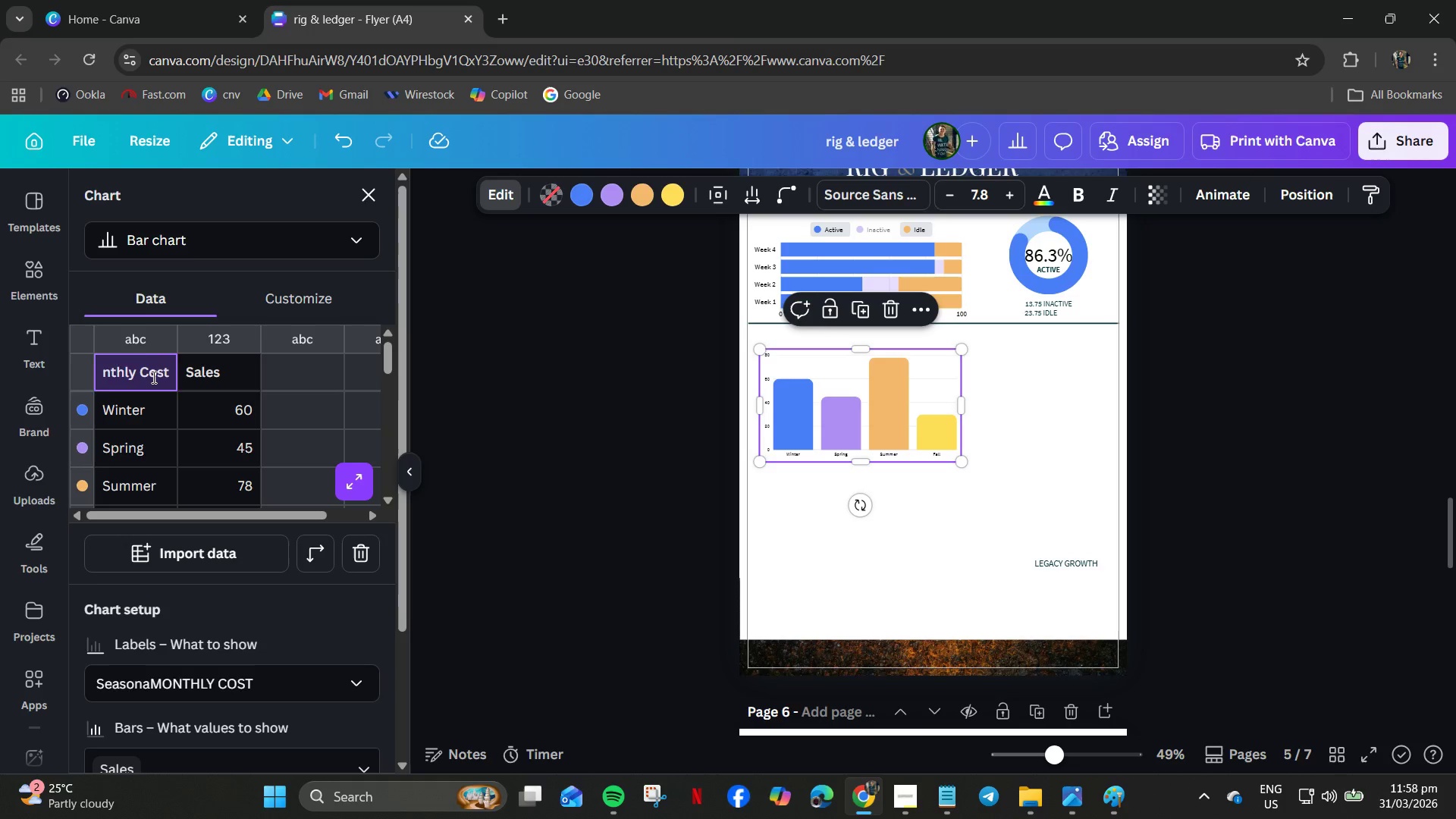 
key(Enter)
 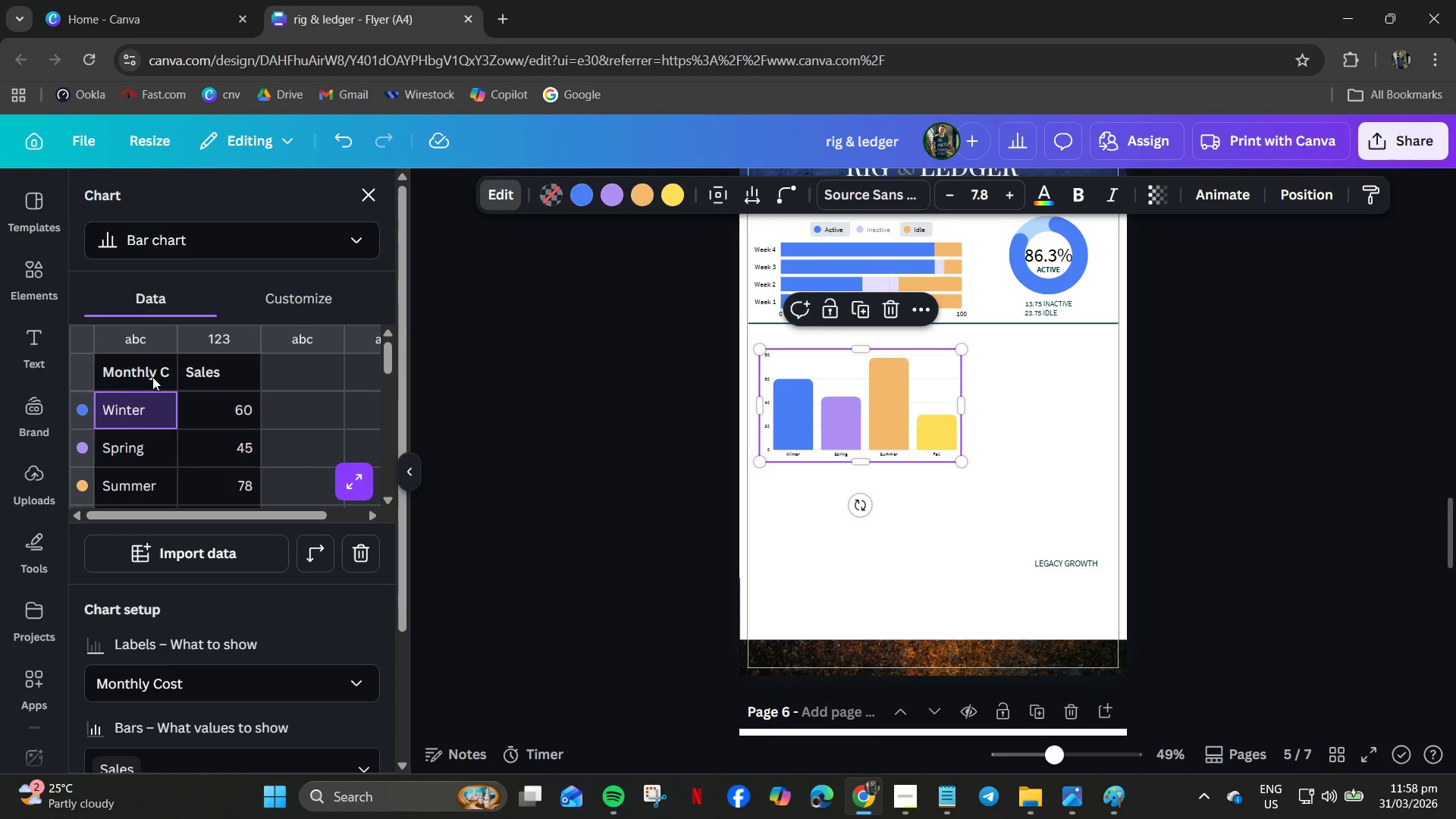 
type(FUEL)
key(Backspace)
key(Backspace)
key(Backspace)
type(uel)
 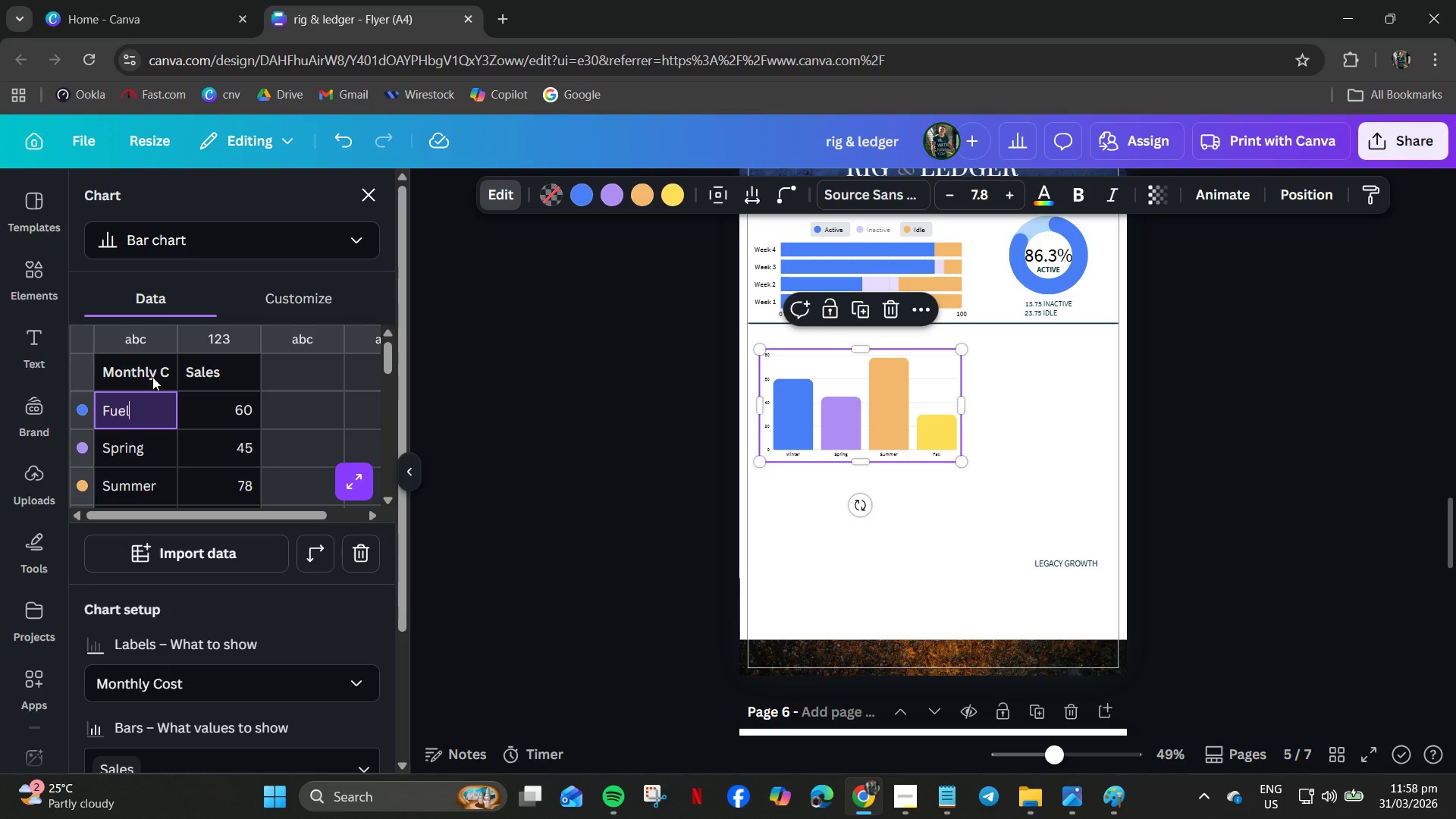 
key(Enter)
 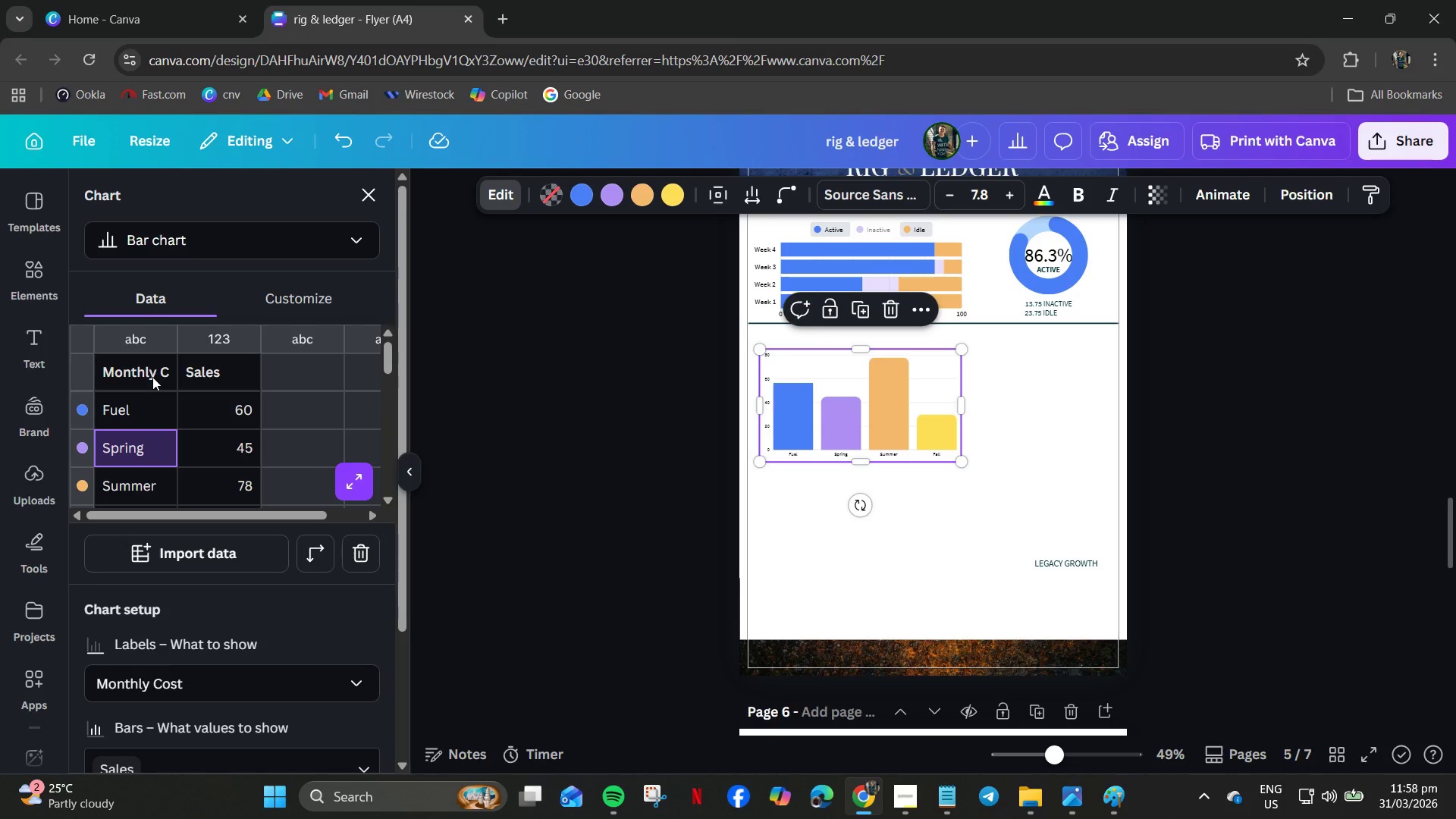 
type(Maintenance)
 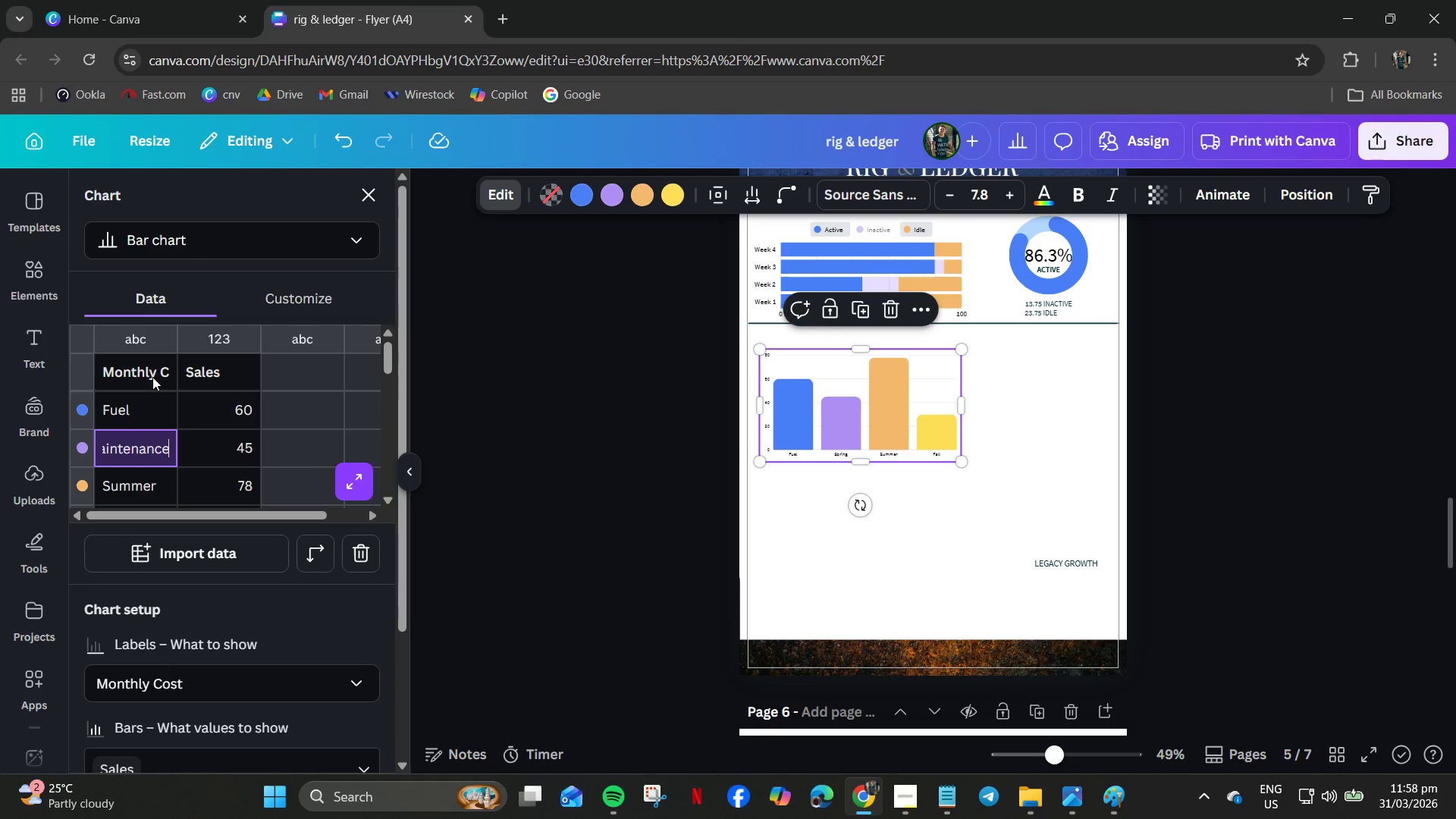 
key(Enter)
 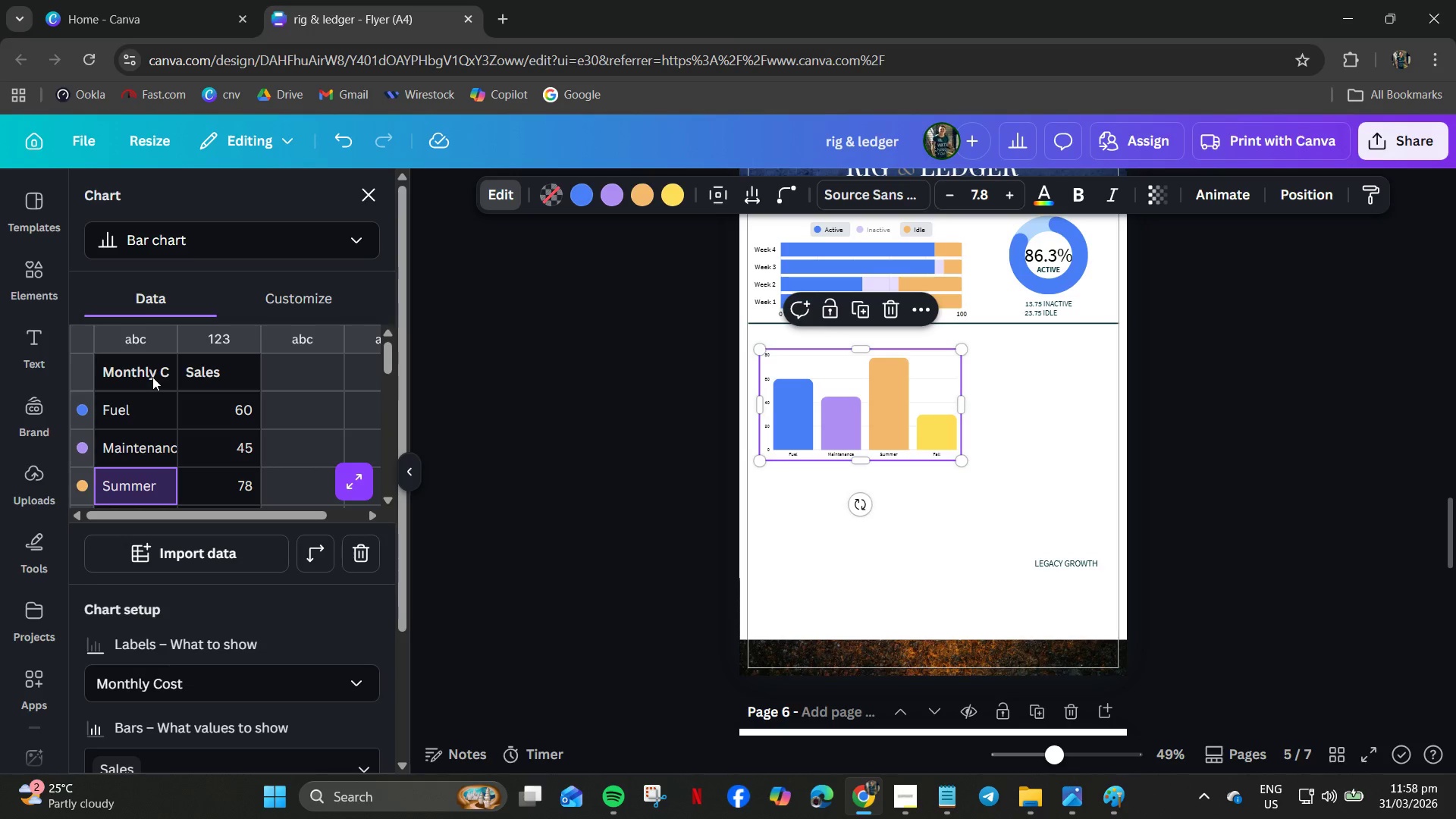 
type(Operation & Logistics)
 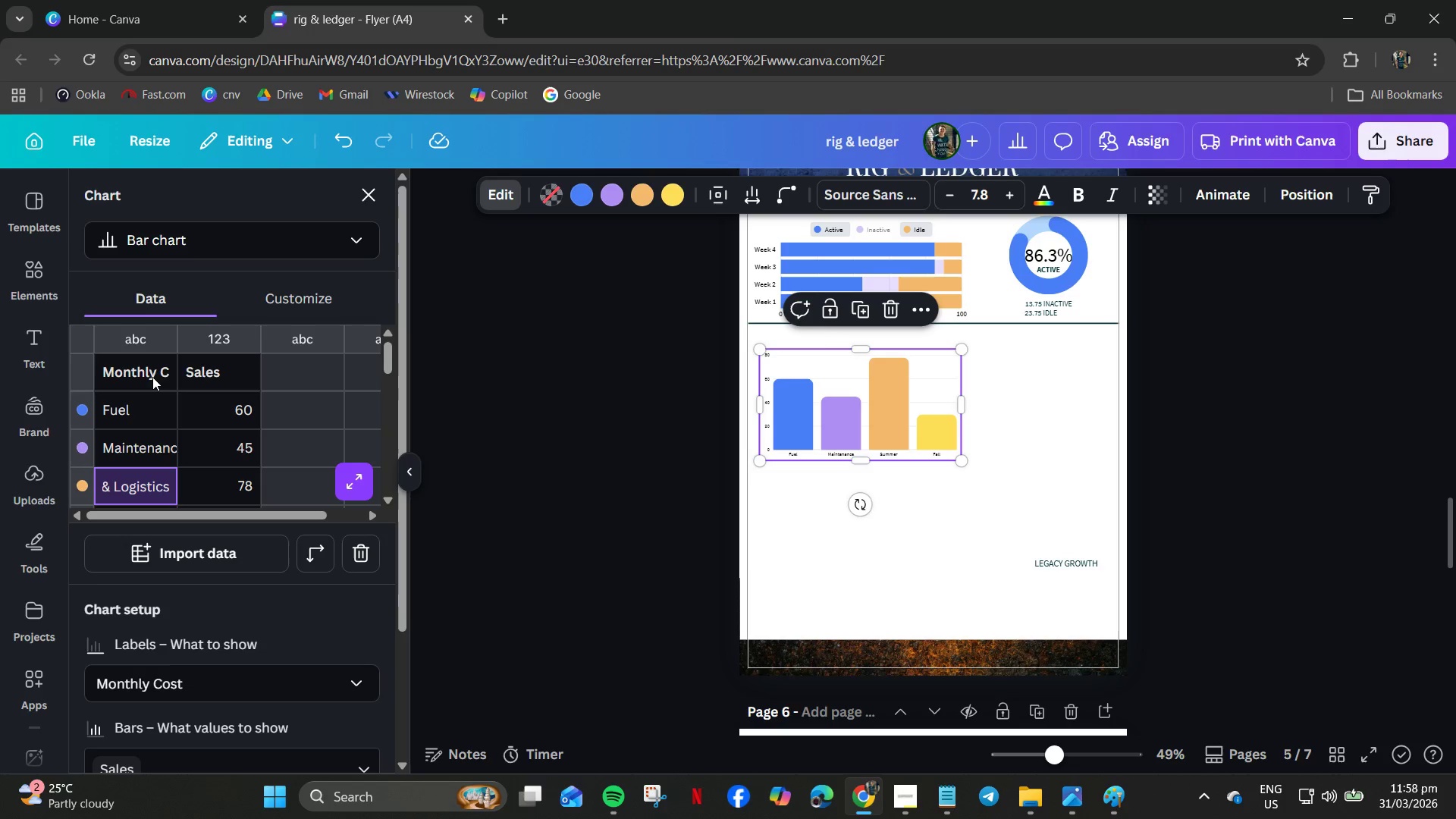 
key(Enter)
 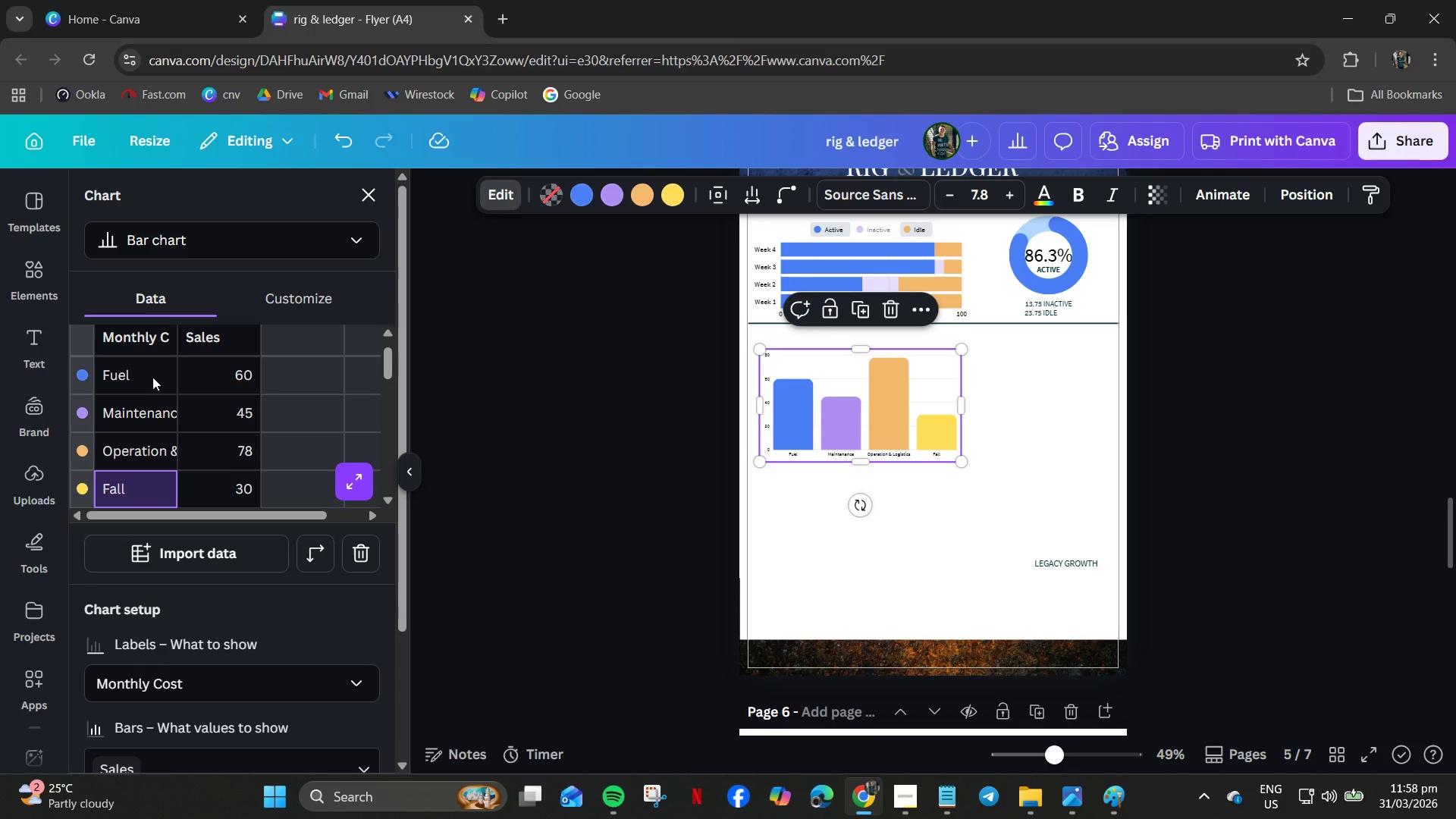 
wait(5.41)
 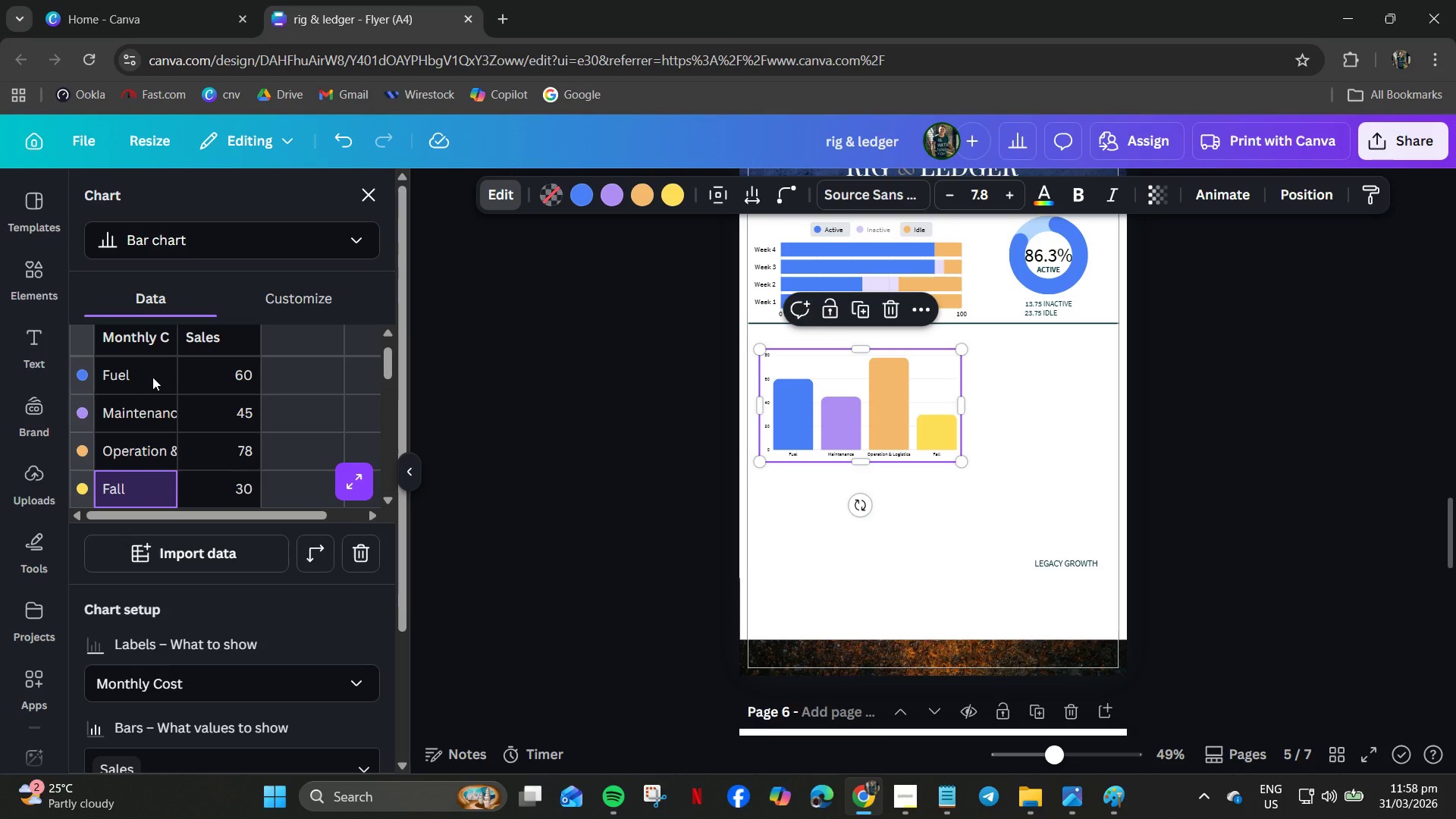 
left_click([84, 488])
 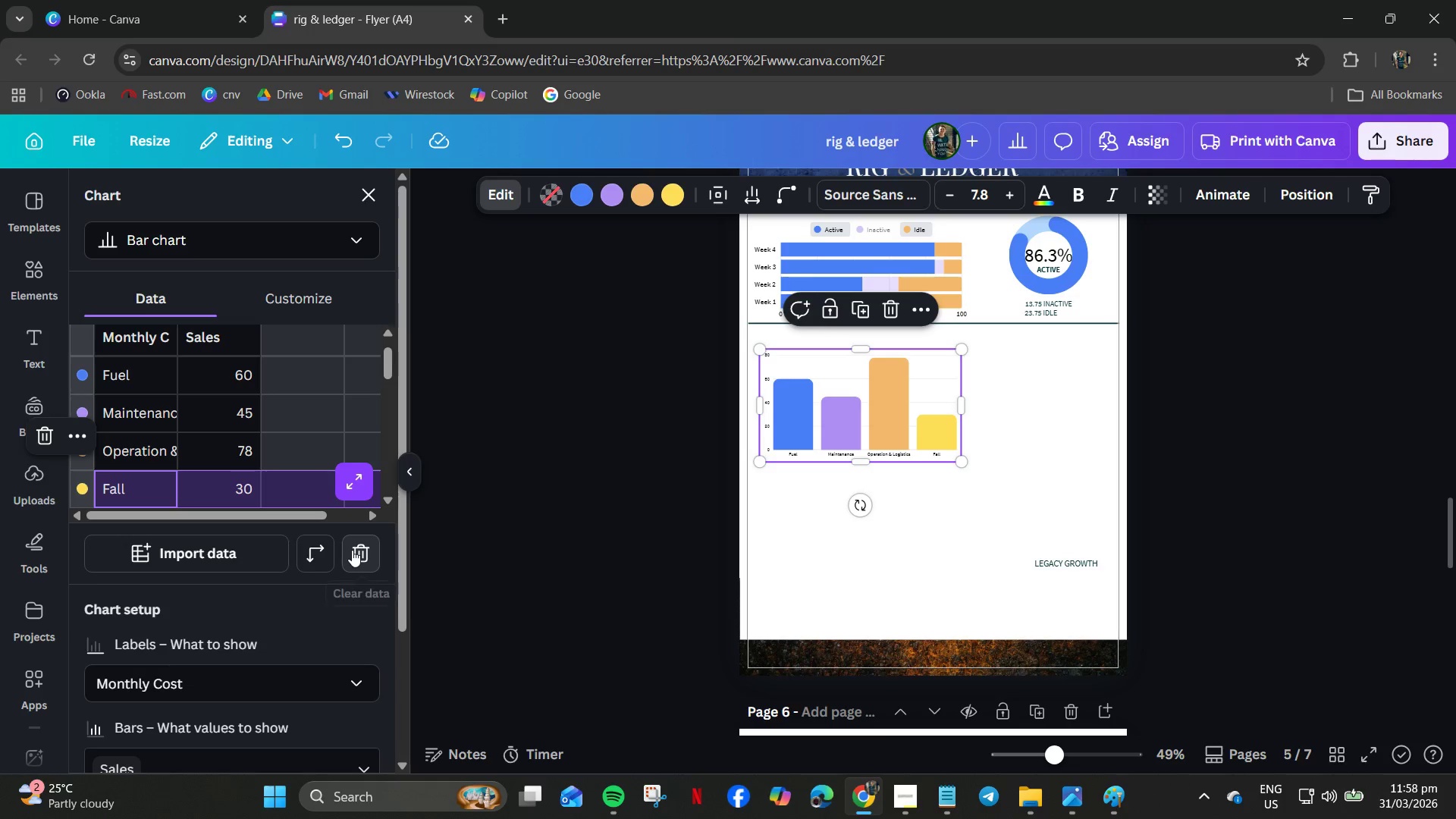 
key(Delete)
 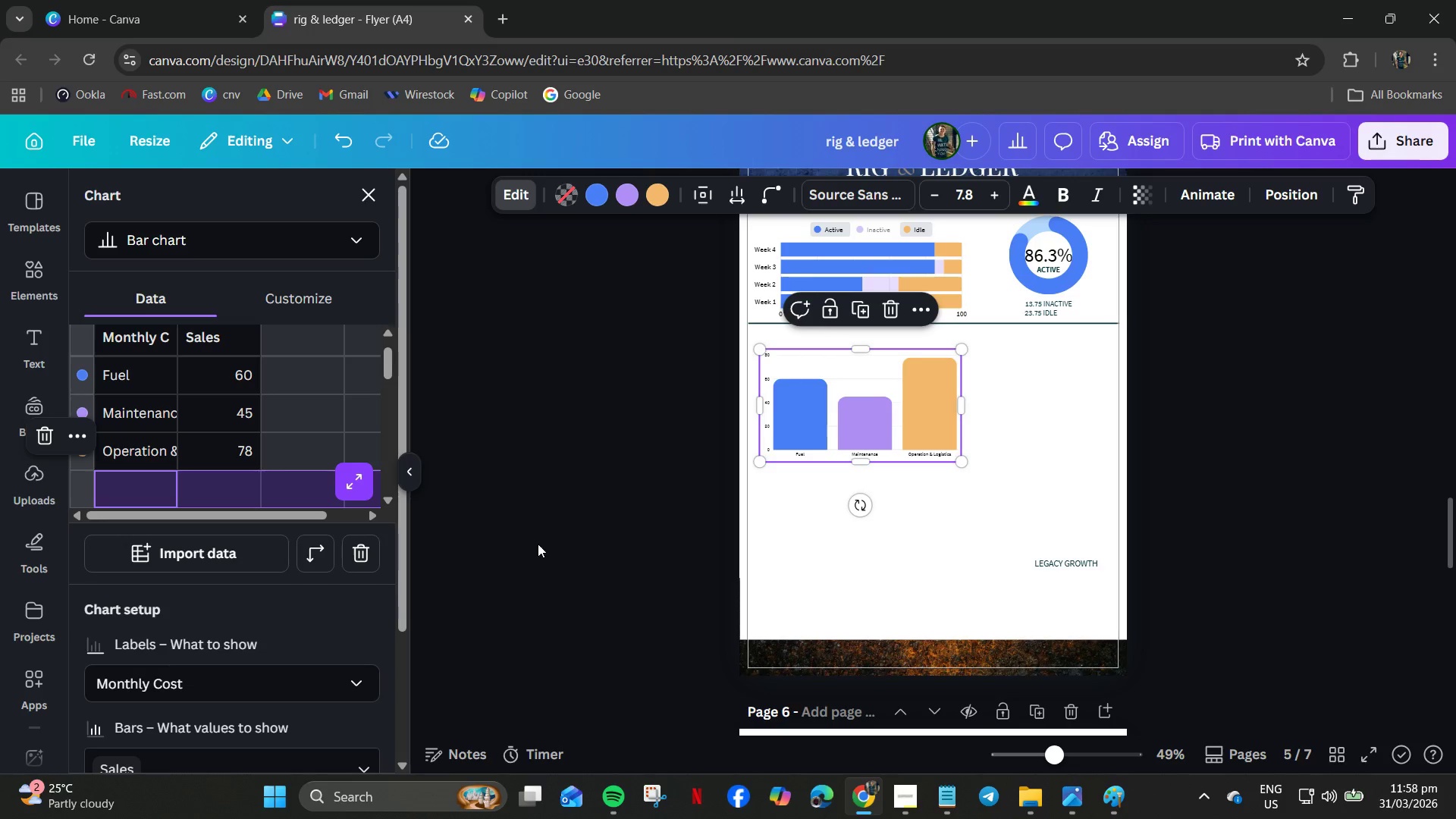 
wait(9.02)
 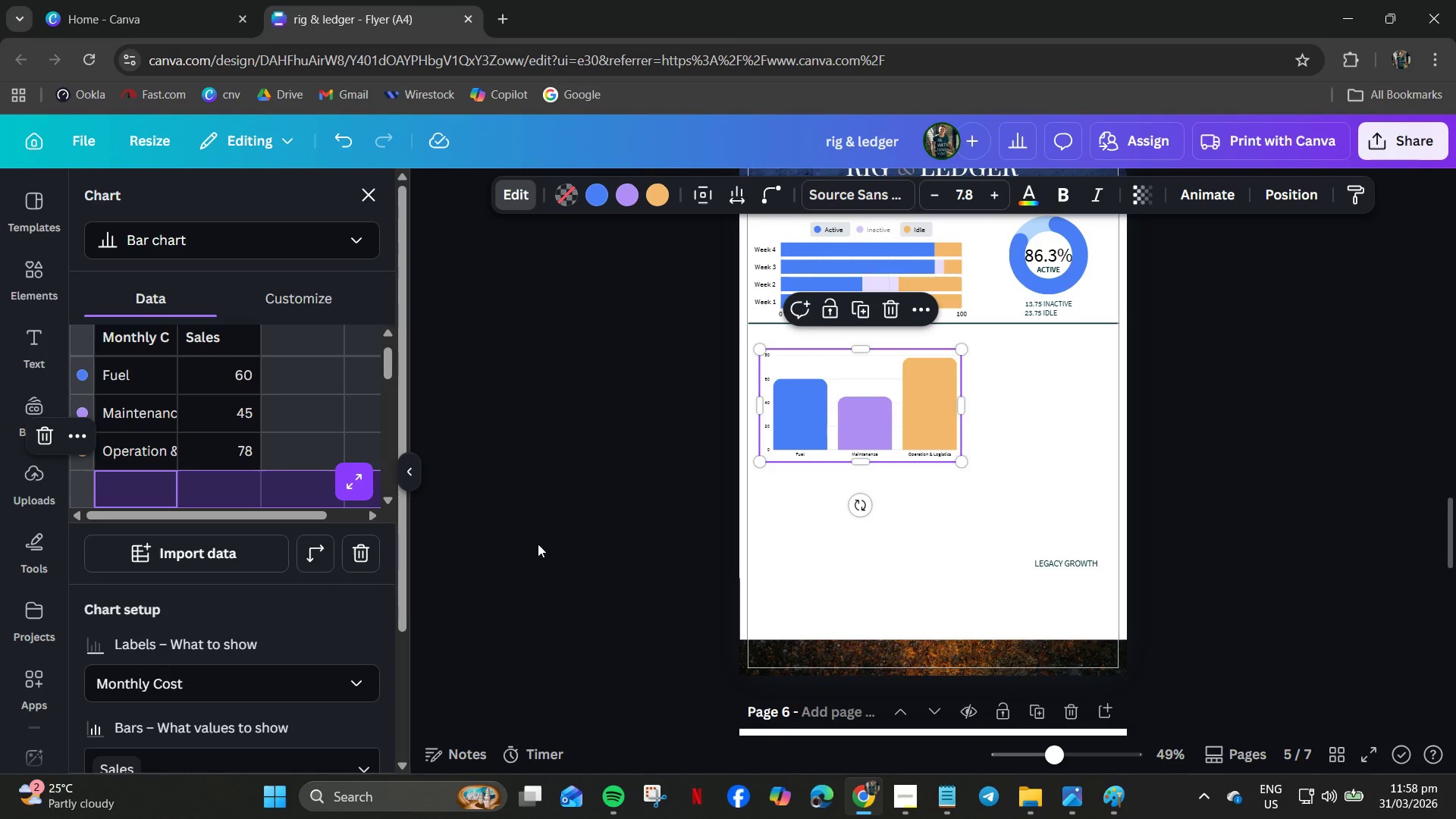 
scroll: coordinate [234, 410], scroll_direction: up, amount: 2.0
 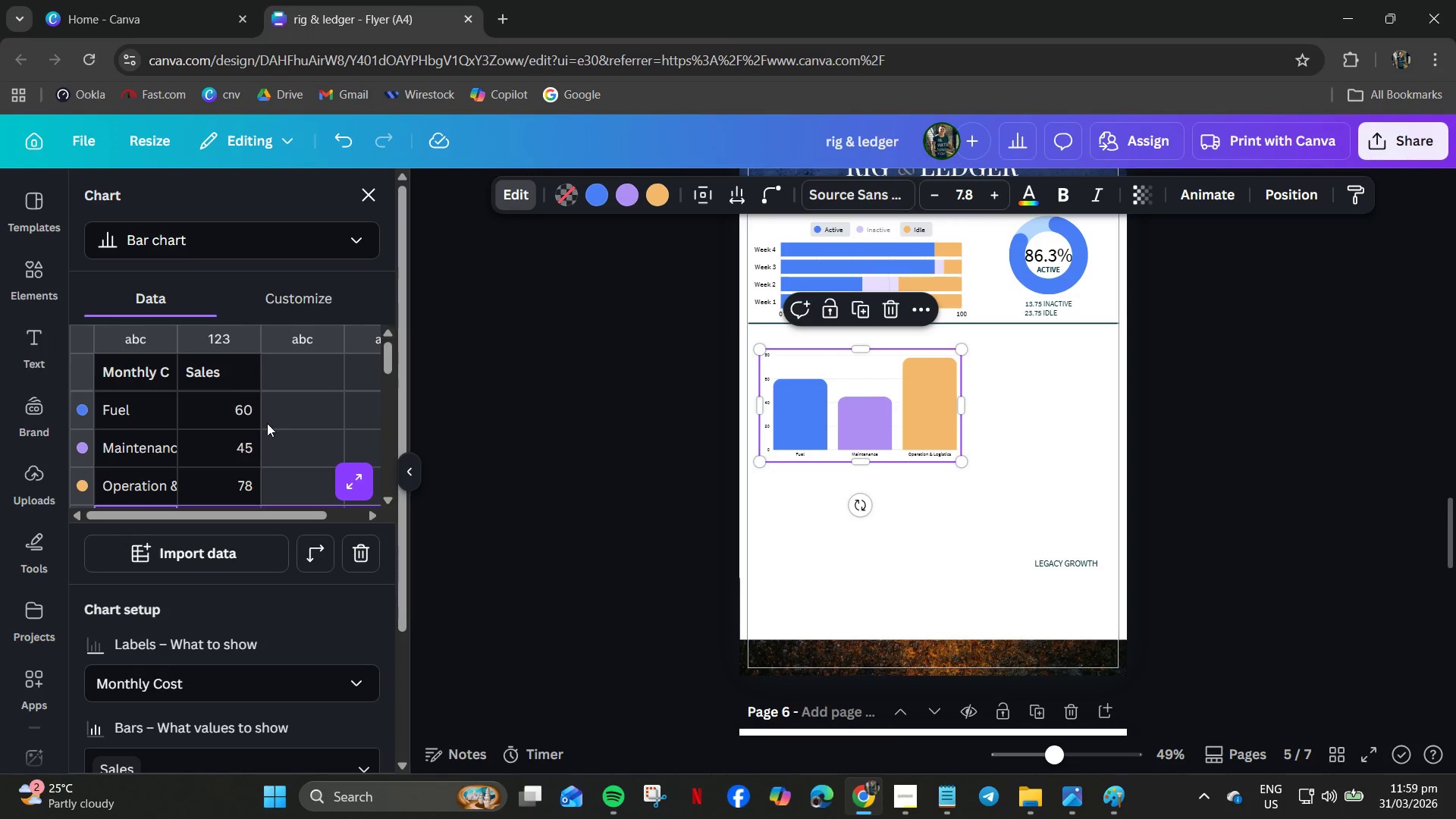 
scroll: coordinate [267, 423], scroll_direction: down, amount: 1.0
 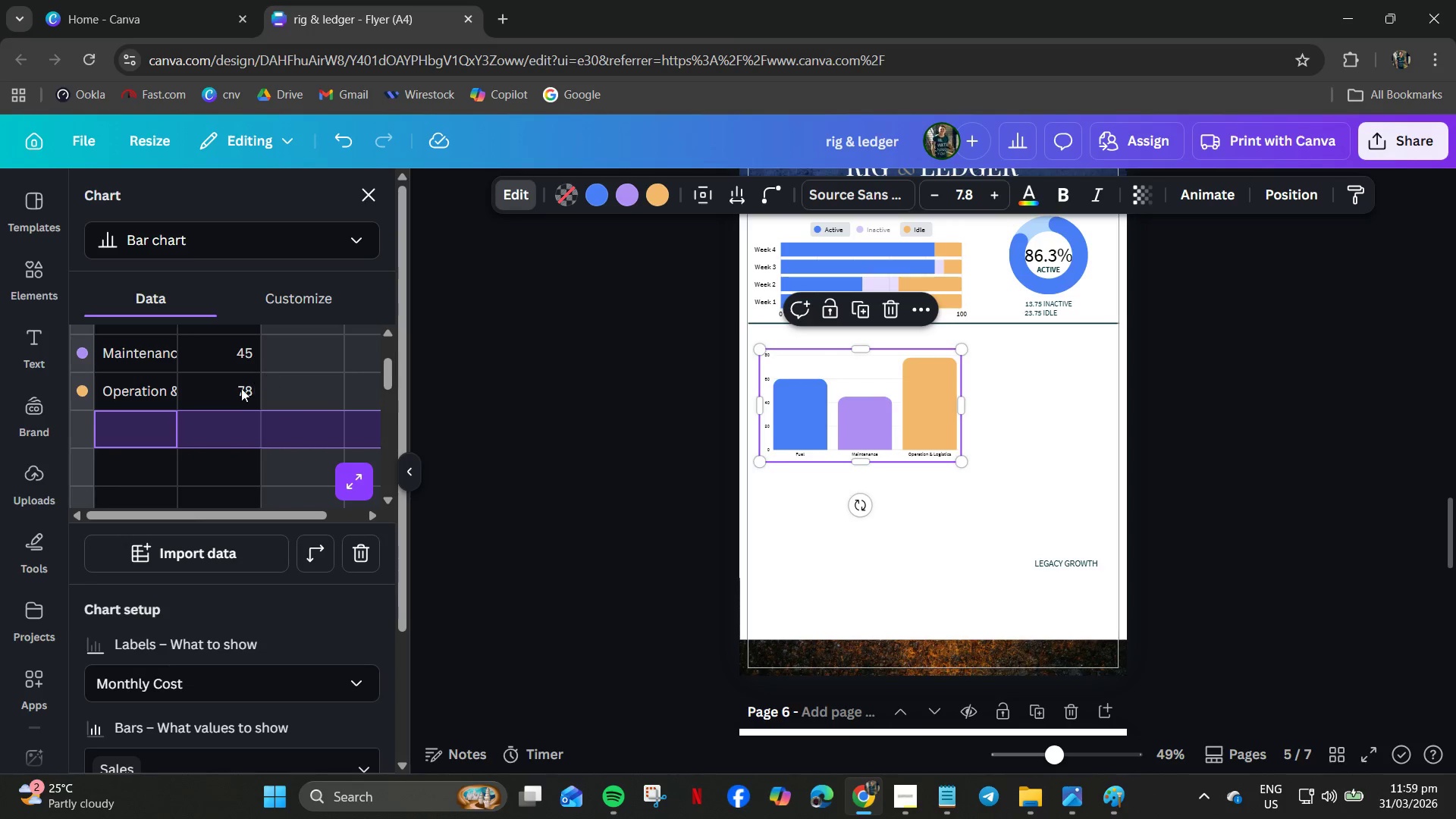 
scroll: coordinate [235, 399], scroll_direction: up, amount: 1.0
 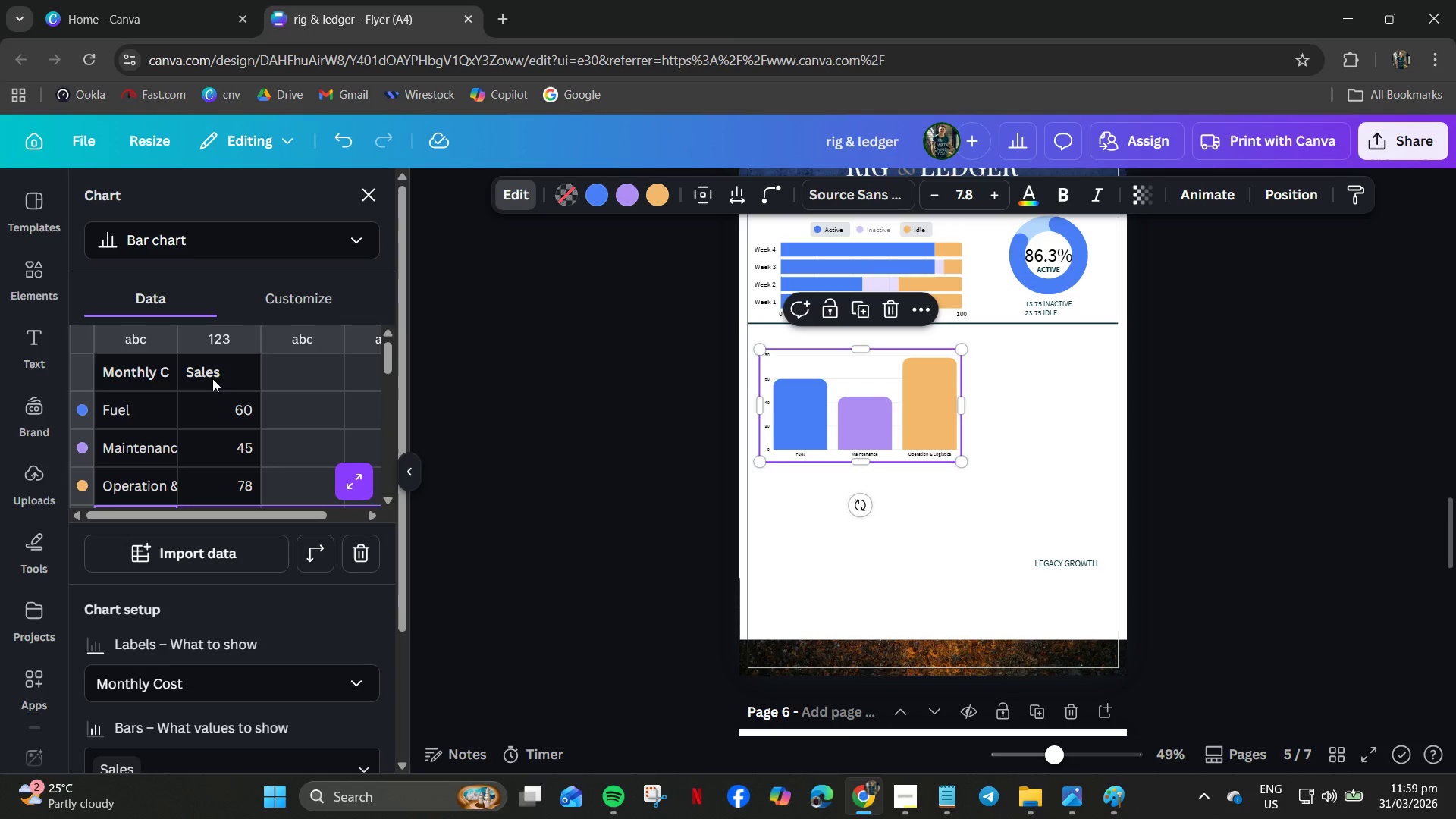 
double_click([212, 378])
 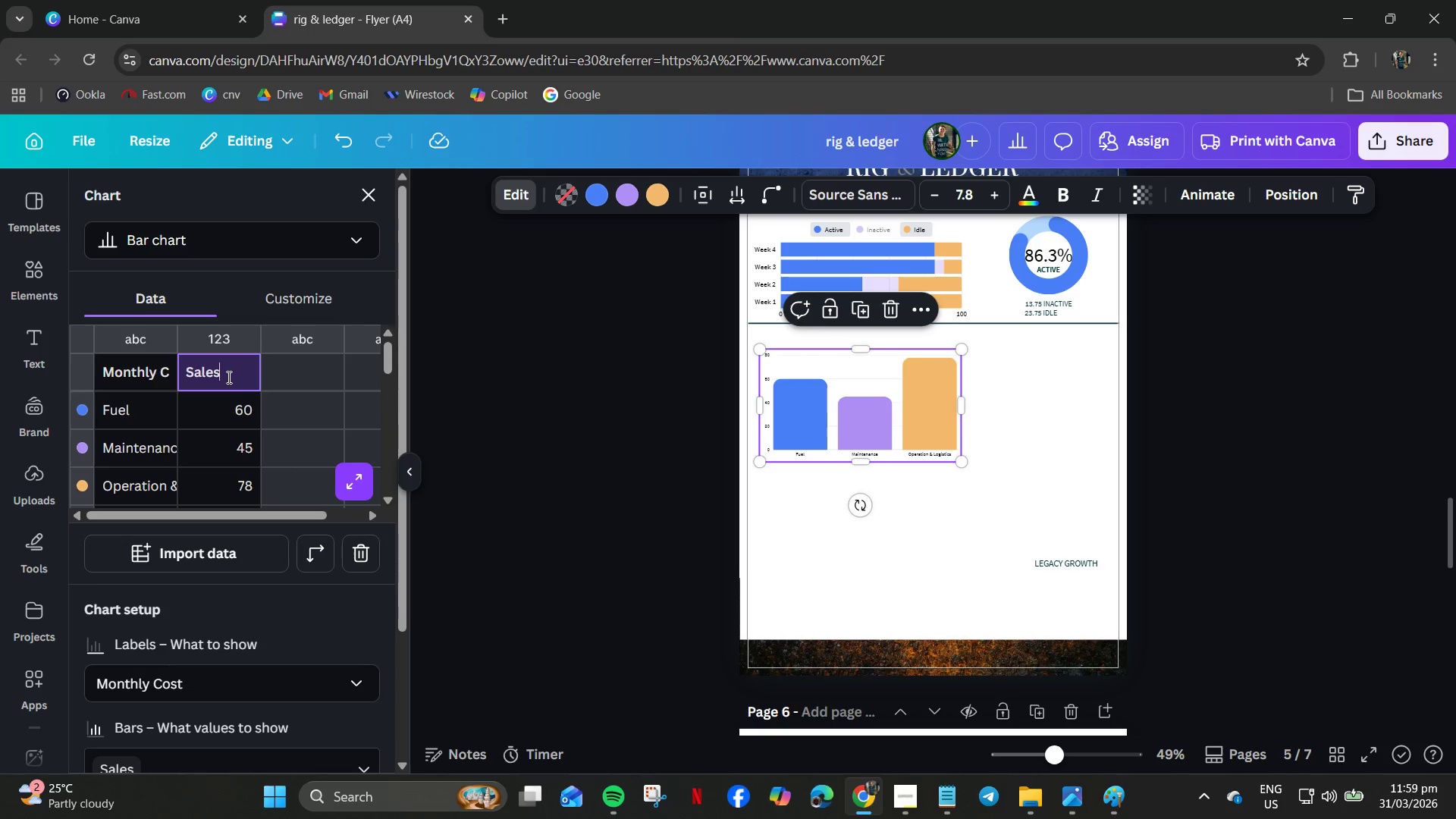 
key(Control+A)
 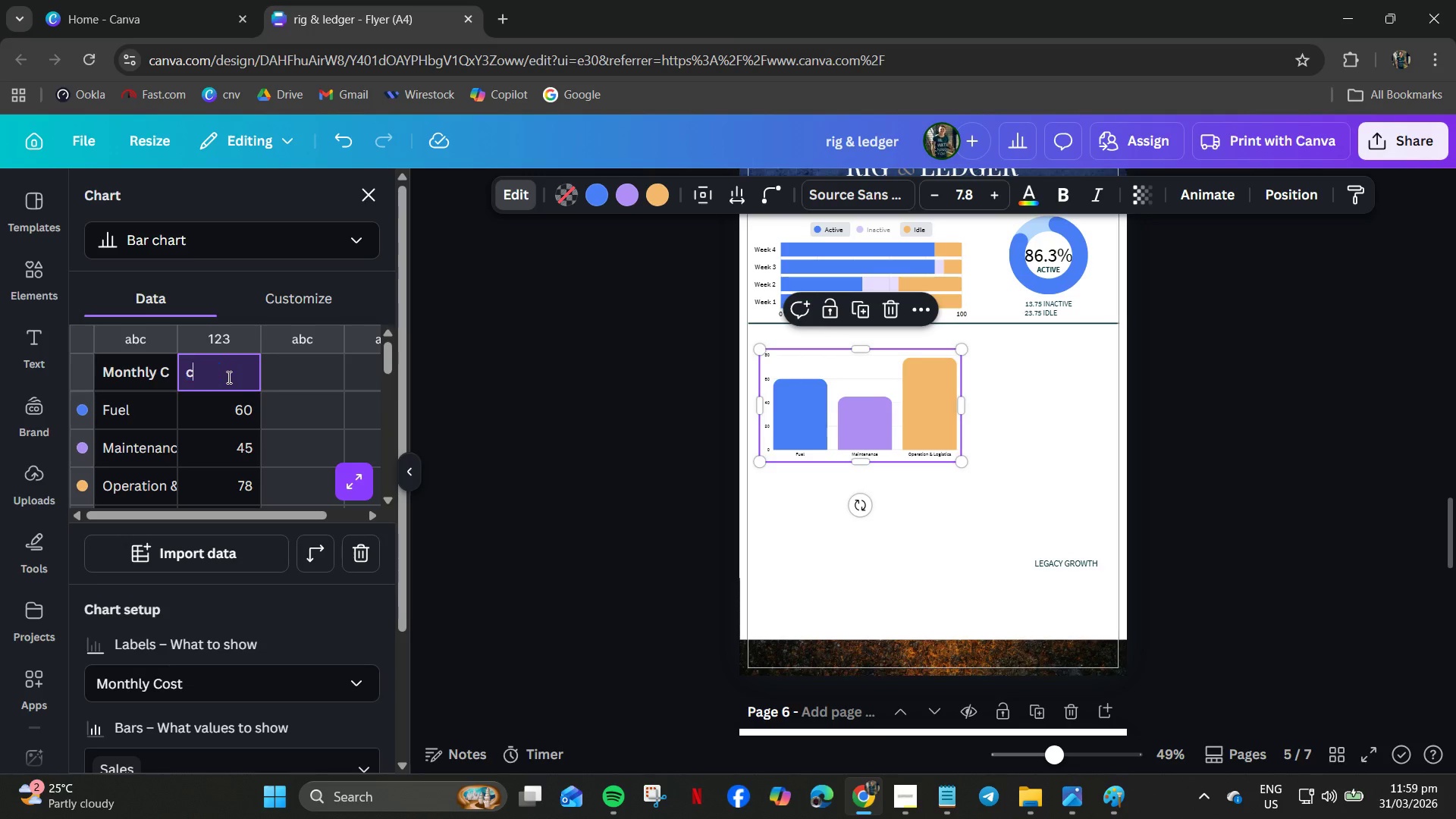 
type(cost)
key(Backspace)
key(Backspace)
key(Backspace)
key(Backspace)
type(Cost)
 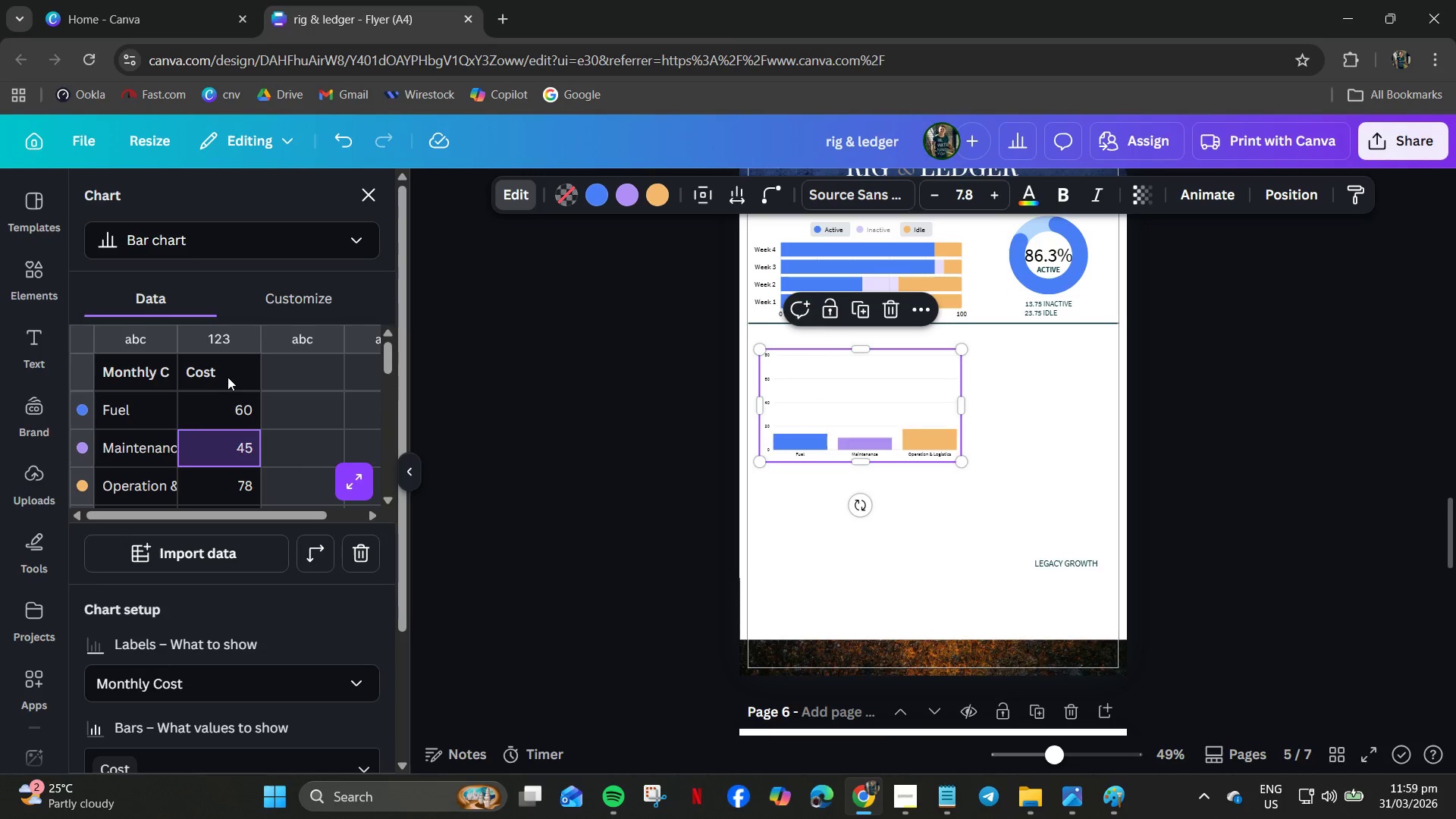 
 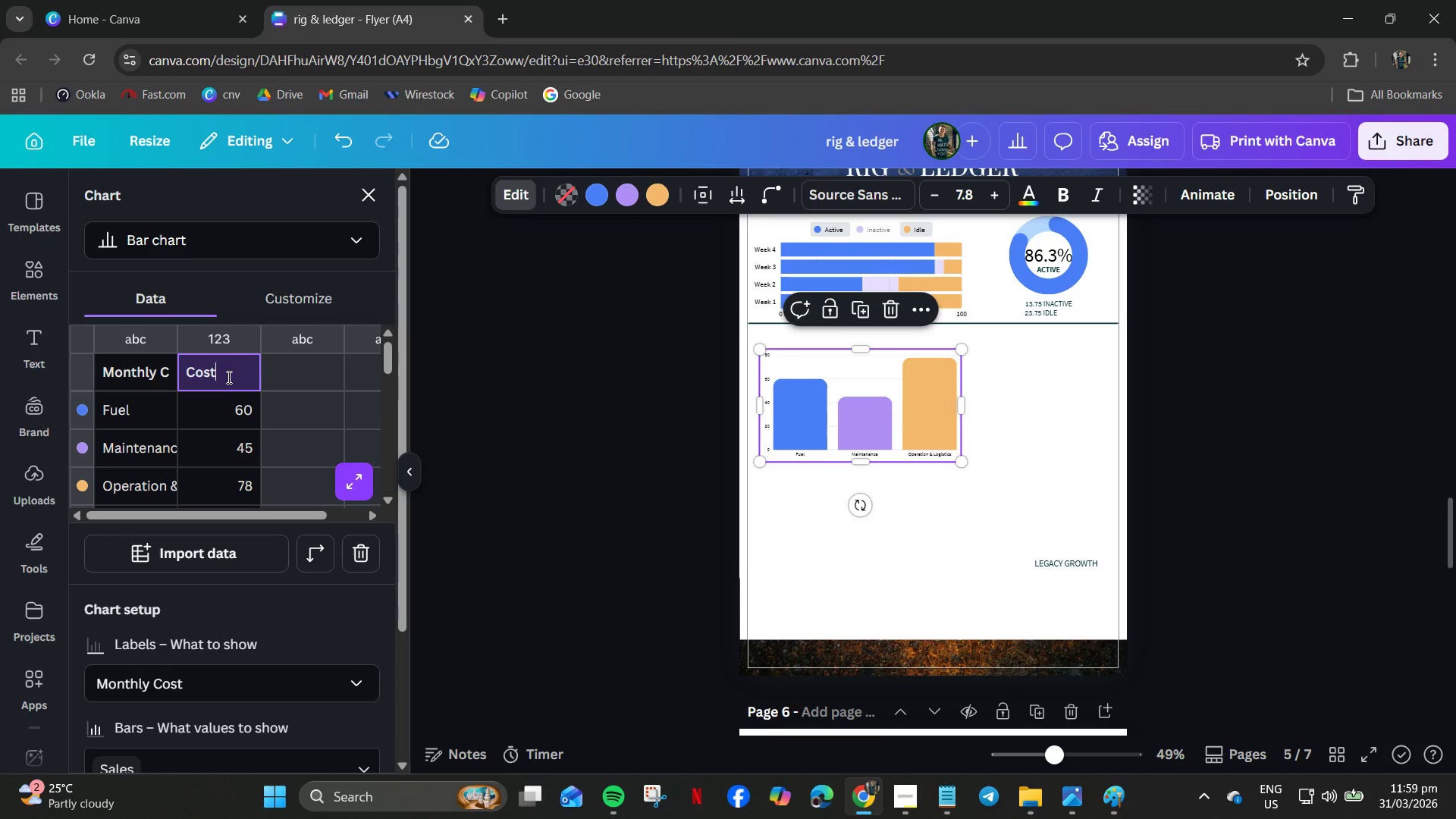 
key(Enter)
 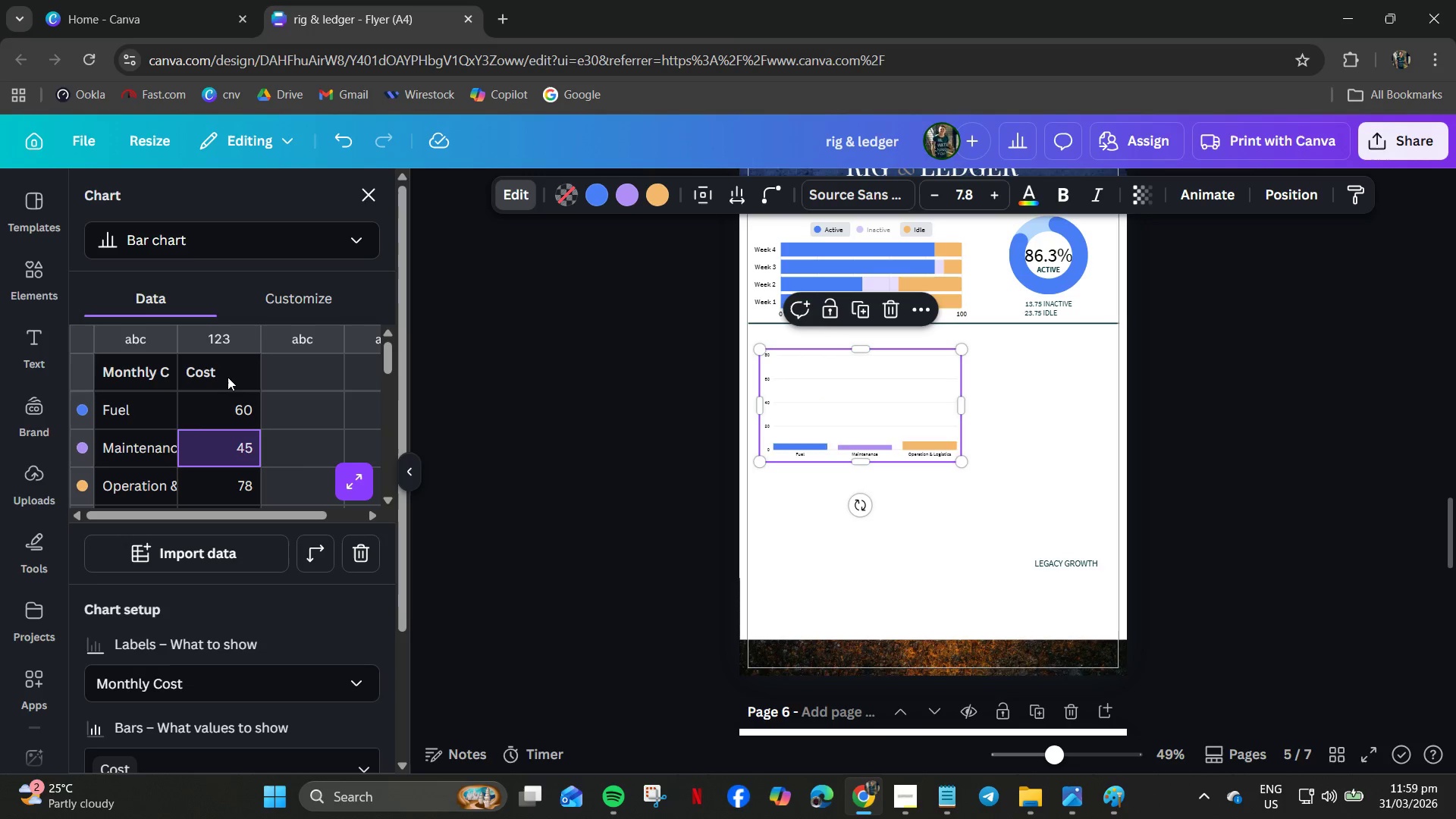 
key(Enter)
 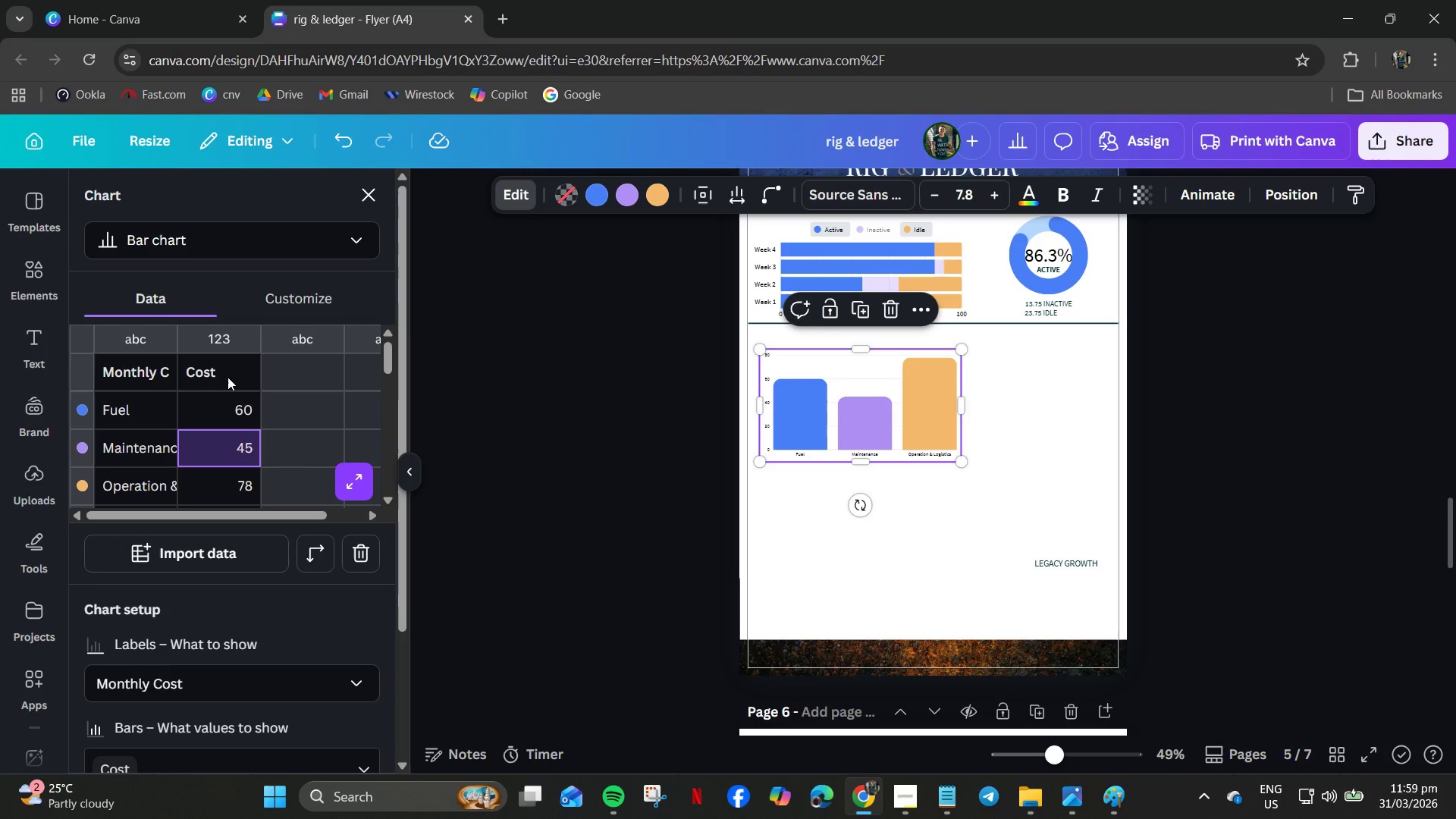 
key(ArrowUp)
 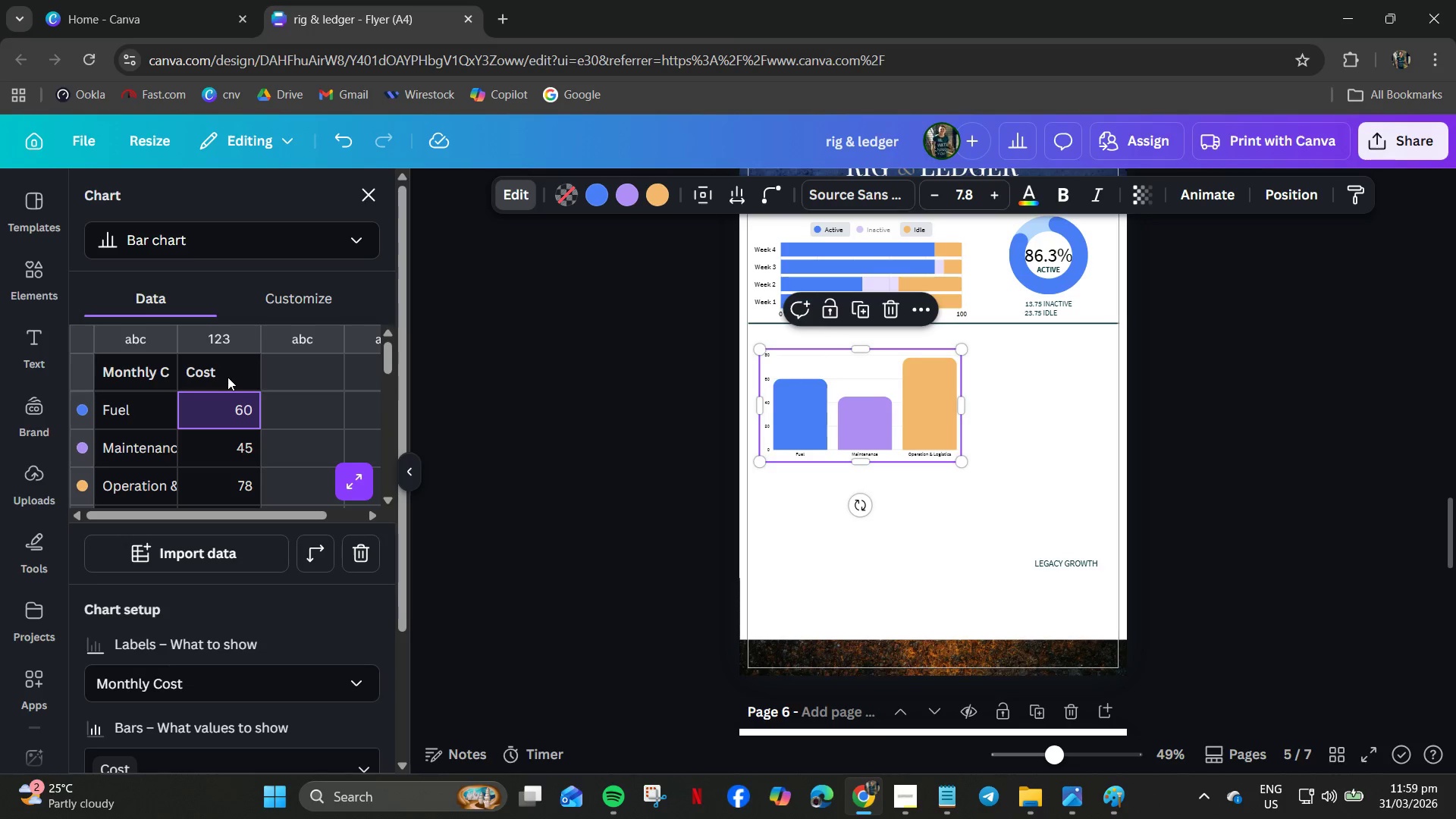 
key(Numpad4)
 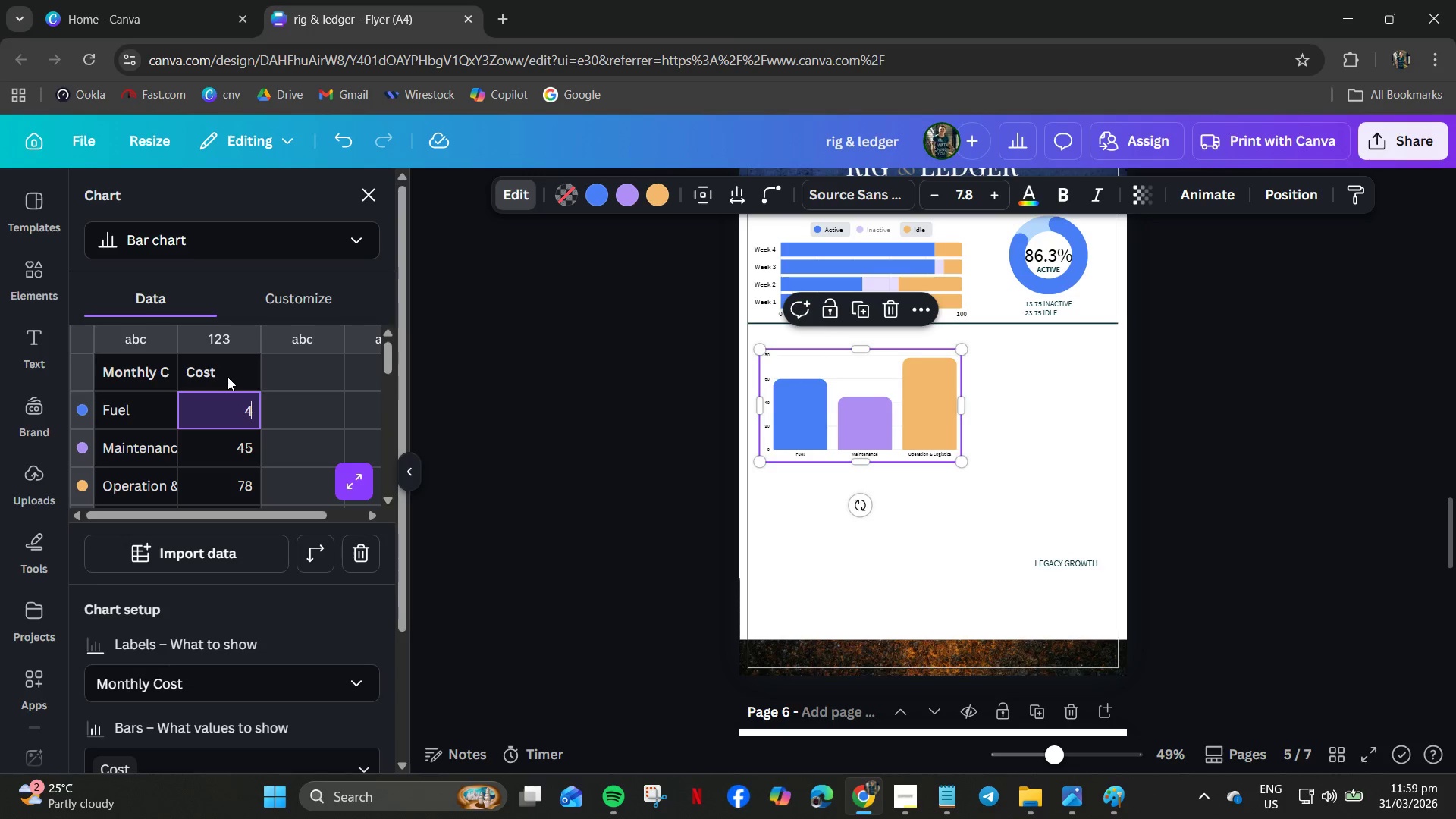 
key(Numpad5)
 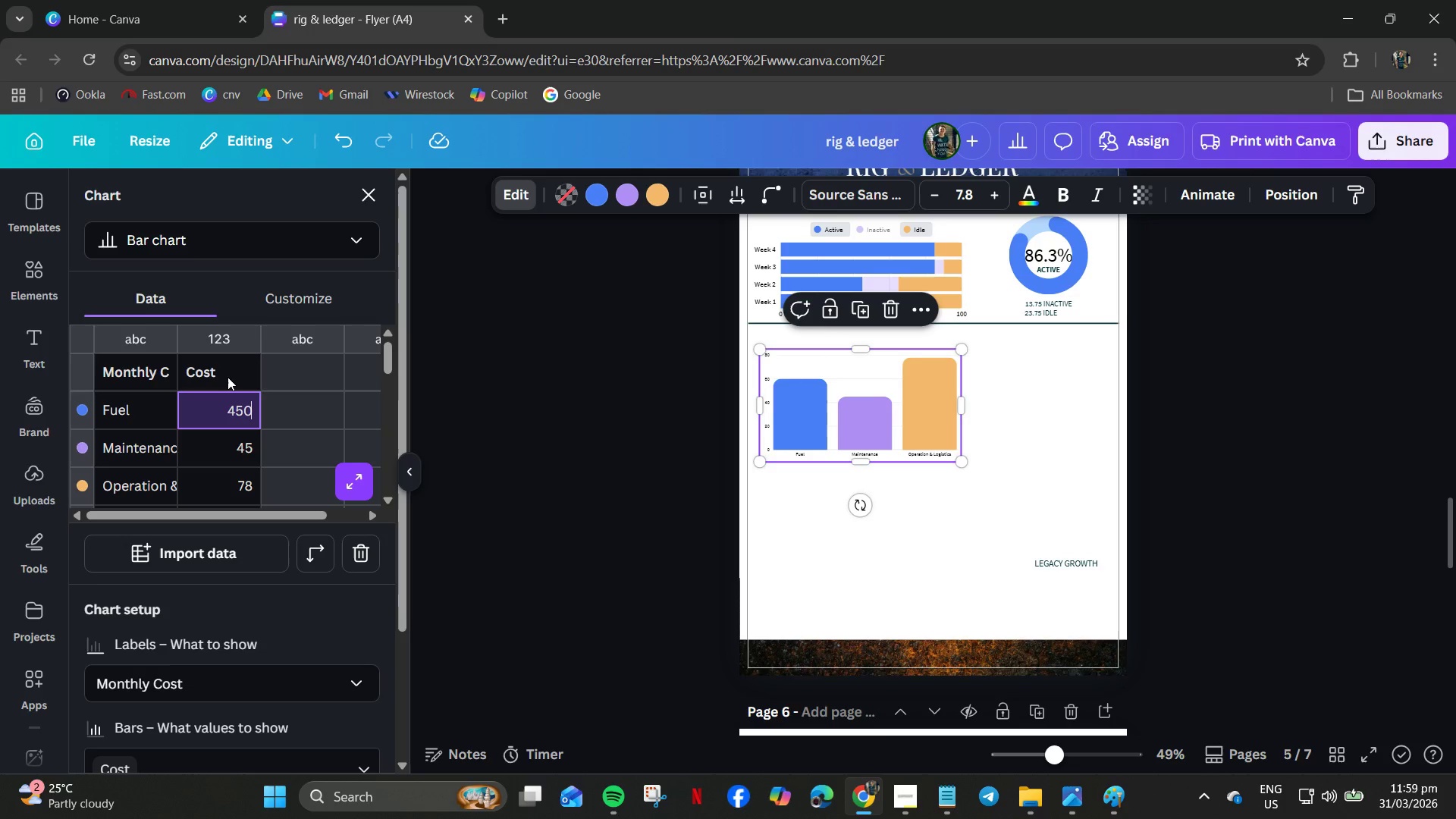 
key(Numpad0)
 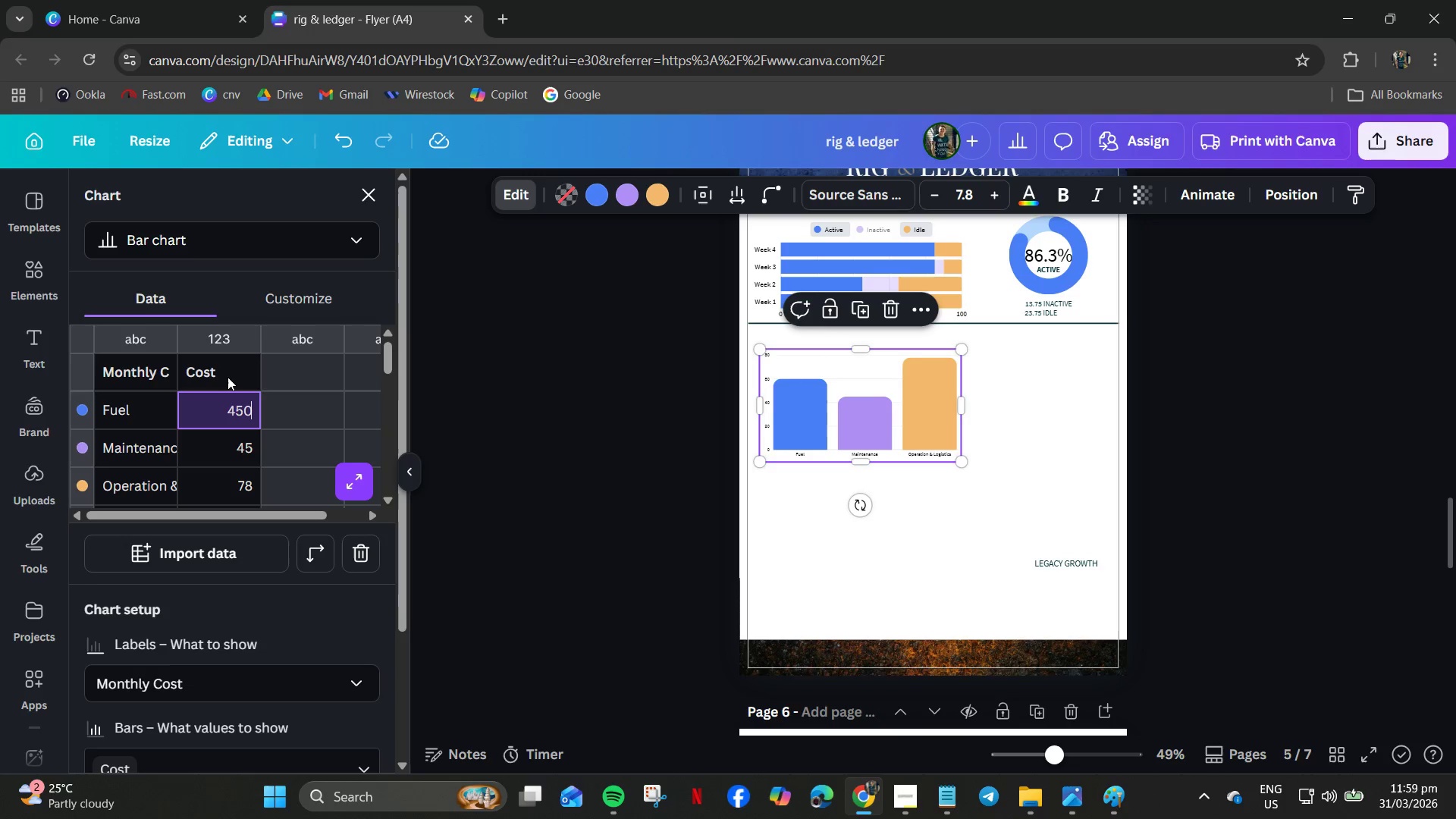 
key(Numpad0)
 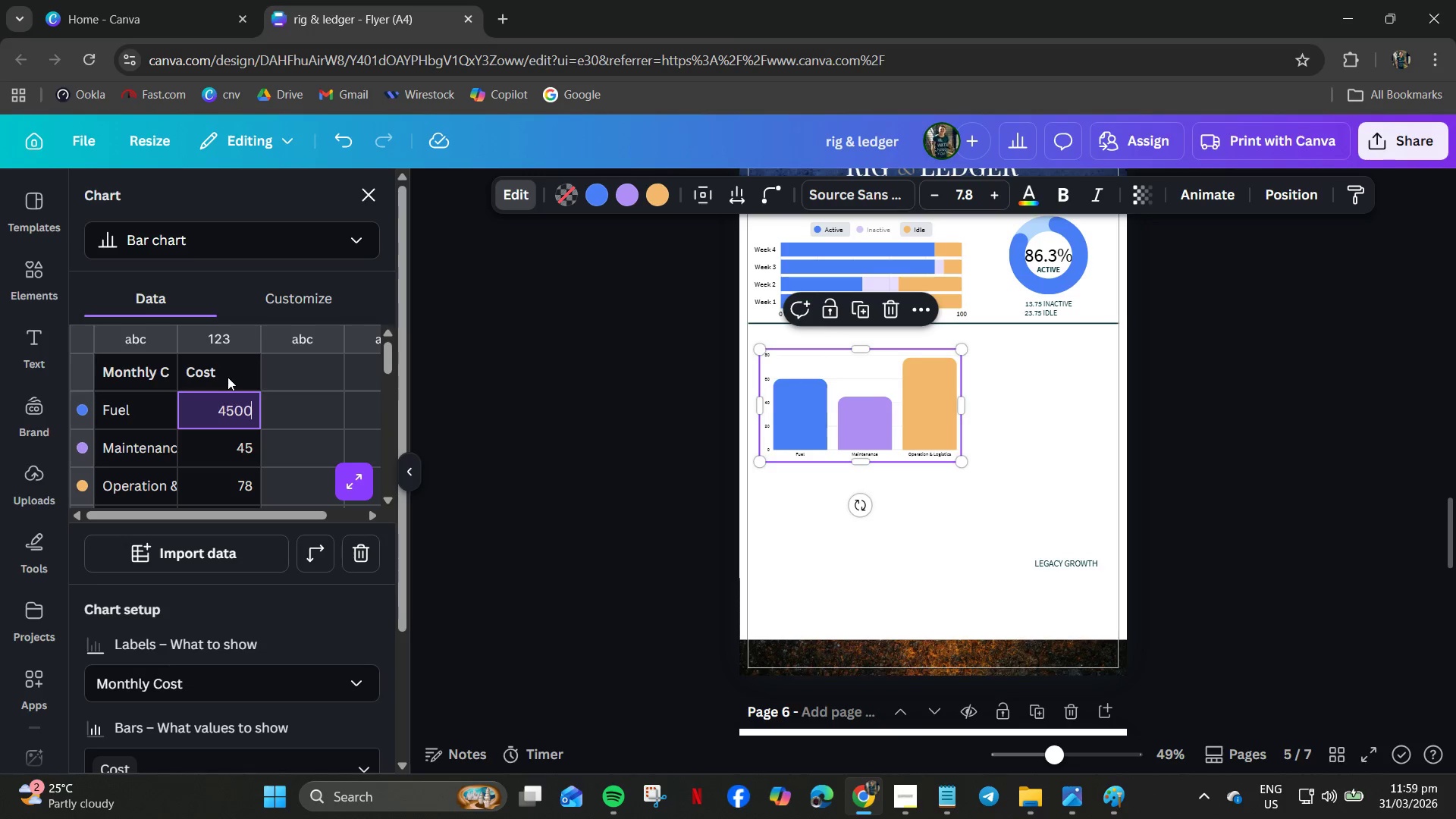 
key(Numpad0)
 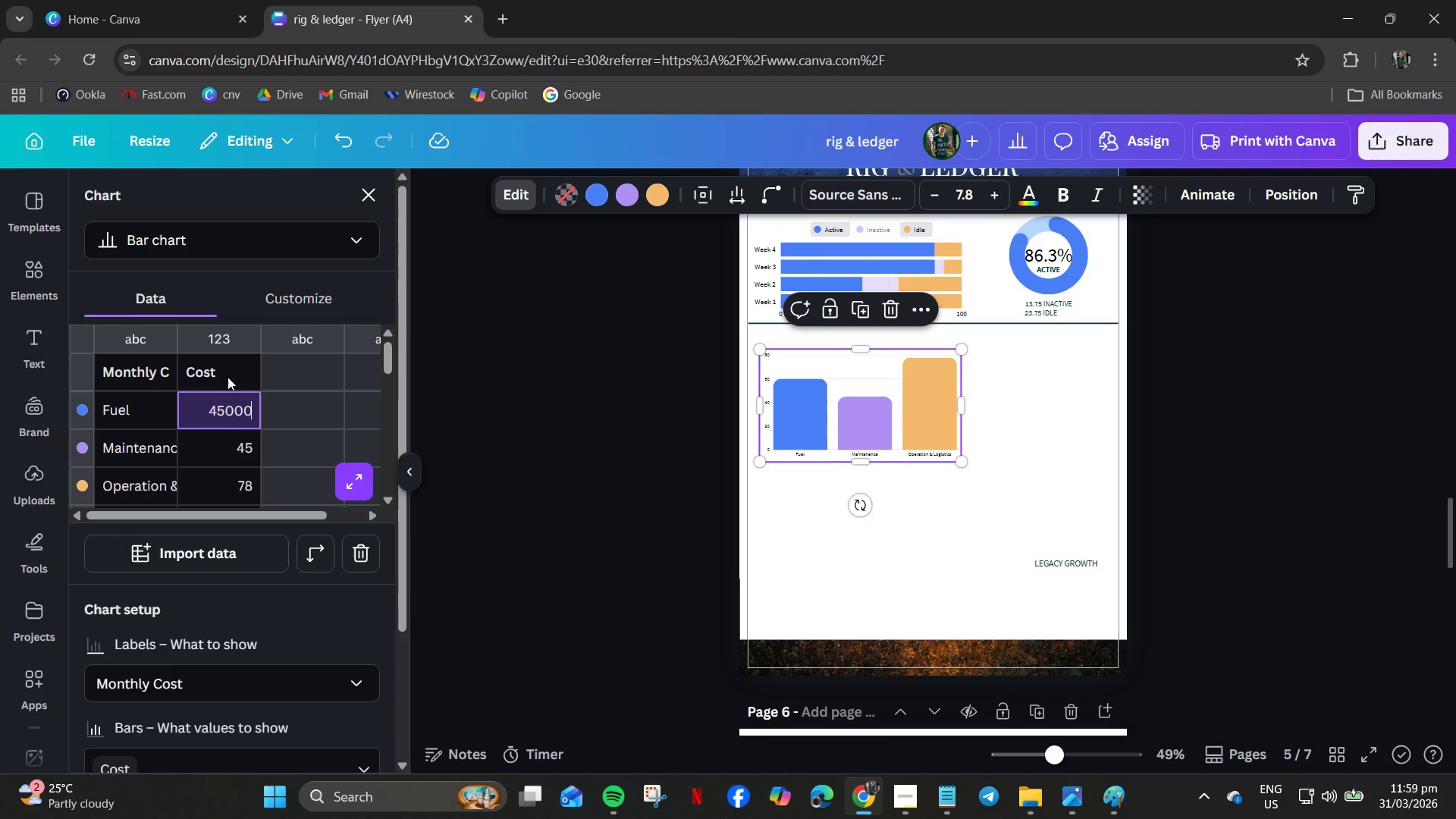 
key(NumpadEnter)
 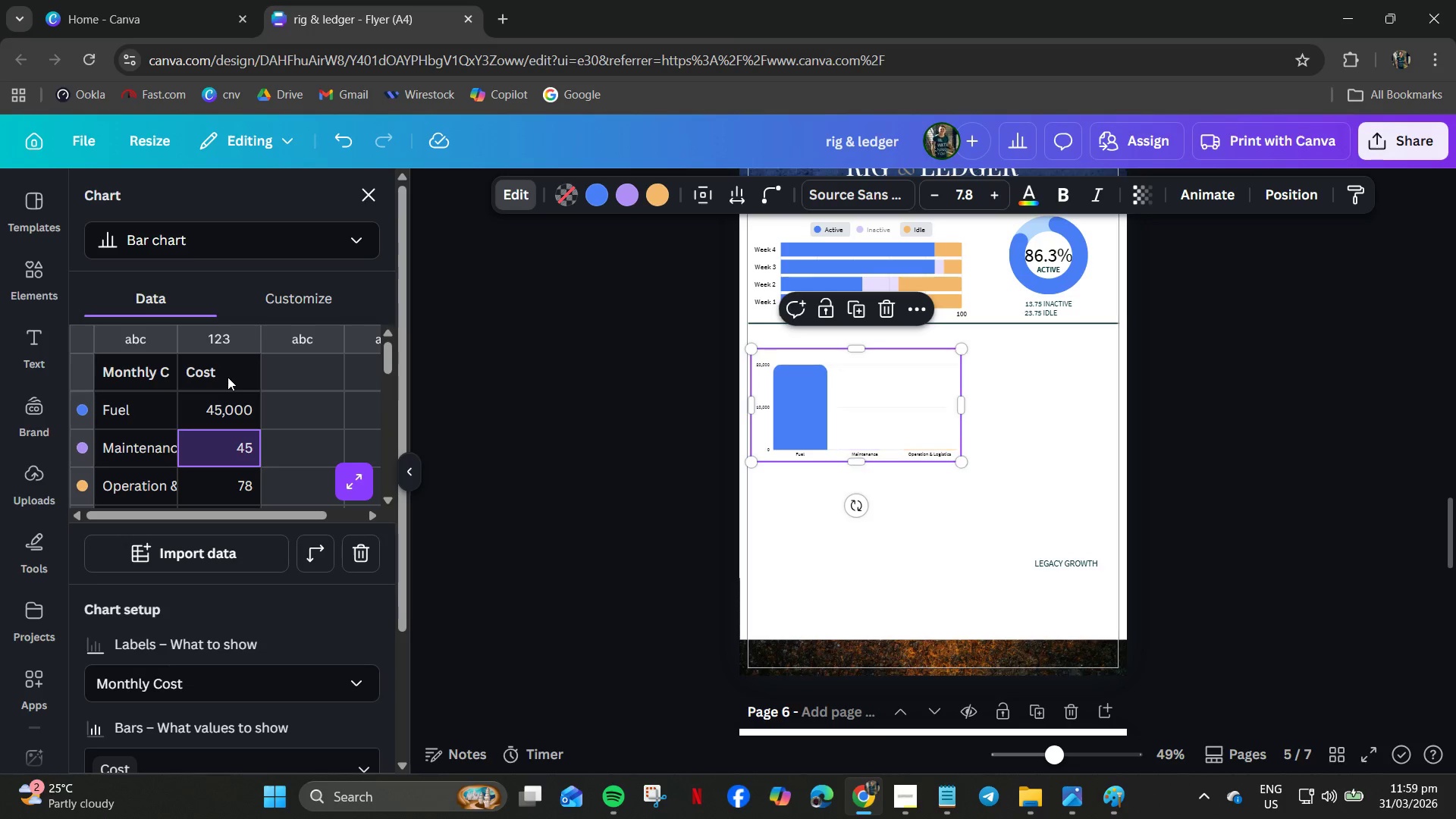 
key(NumpadDecimal)
 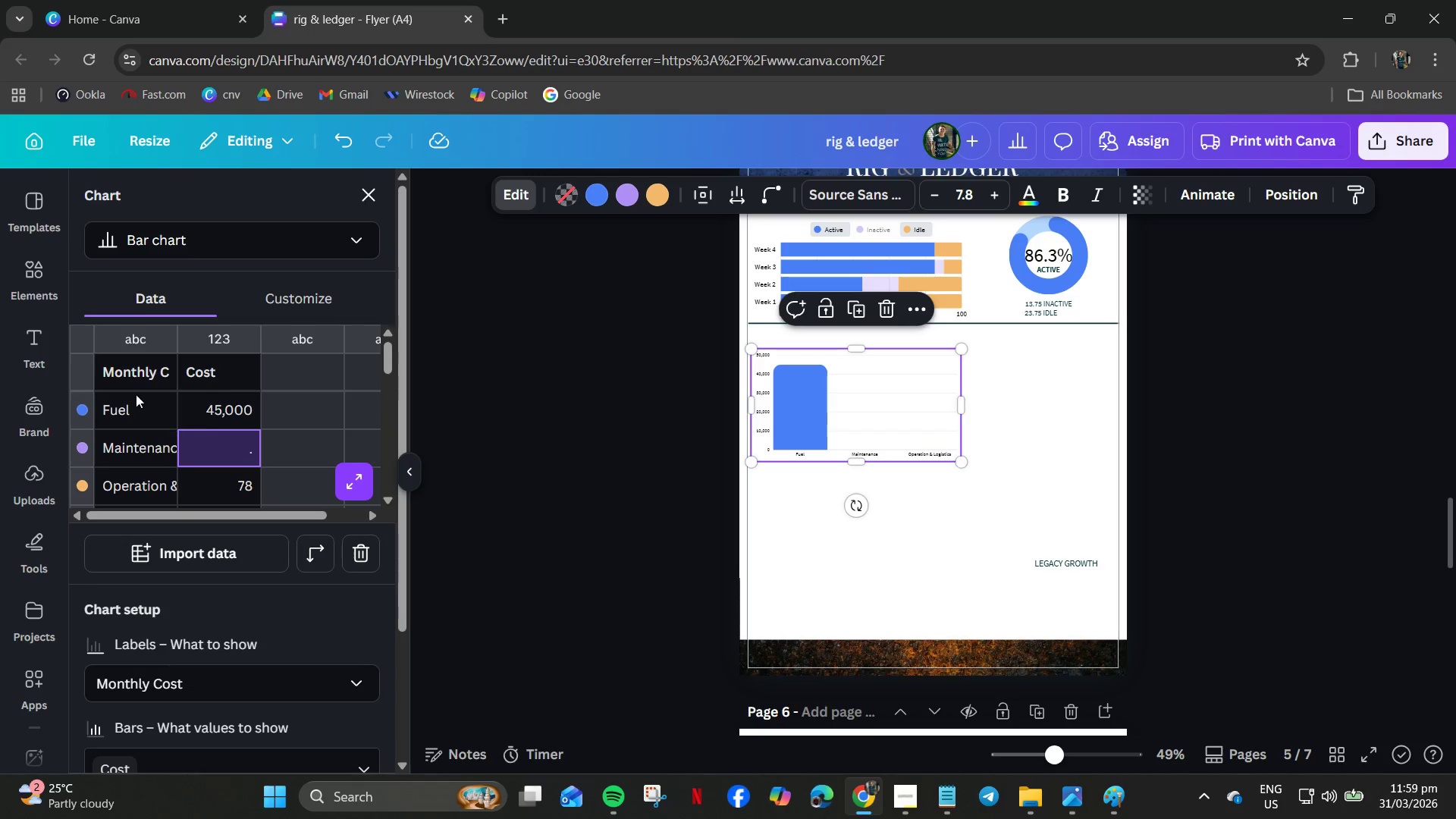 
left_click([187, 402])
 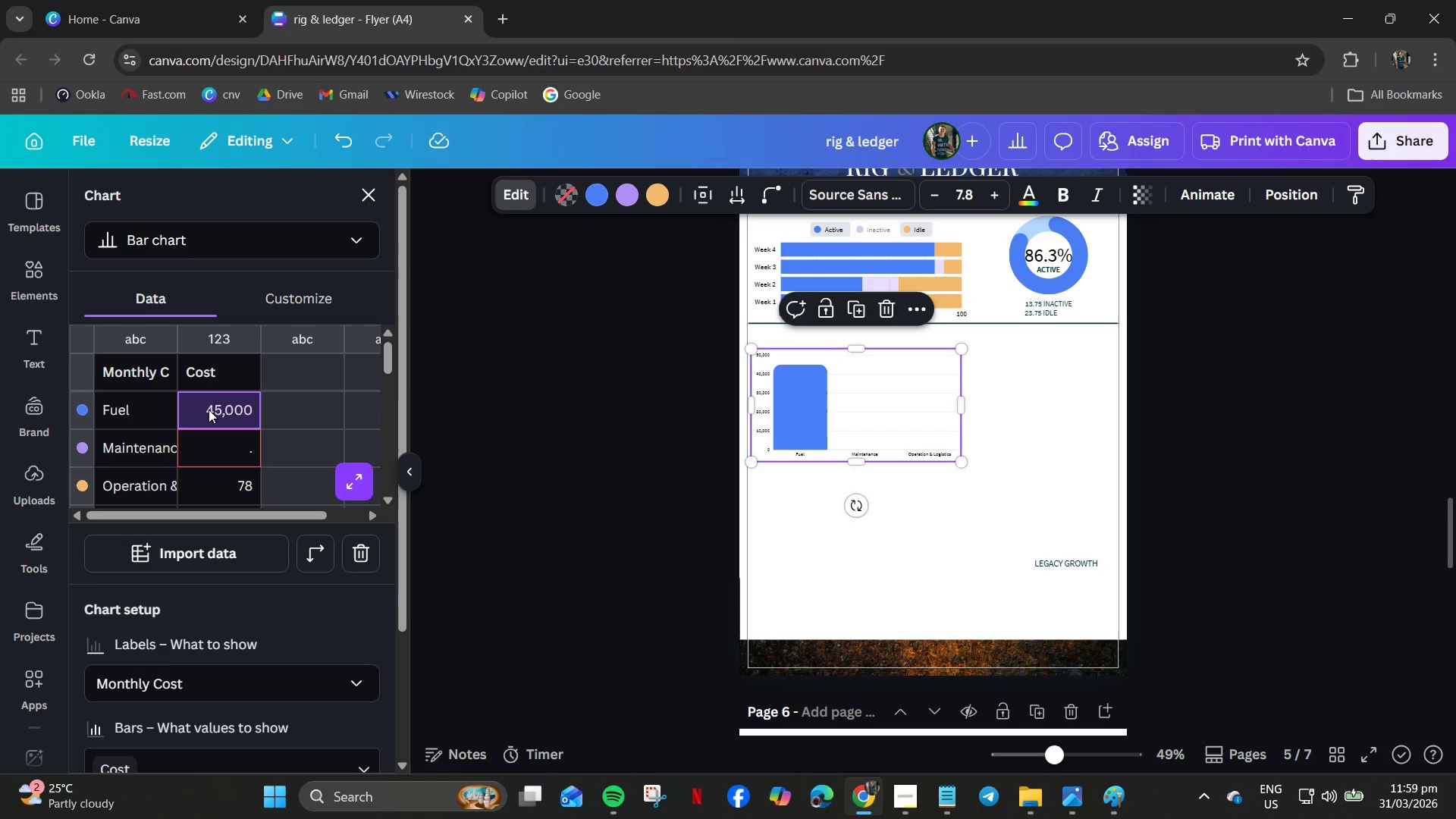 
double_click([206, 414])
 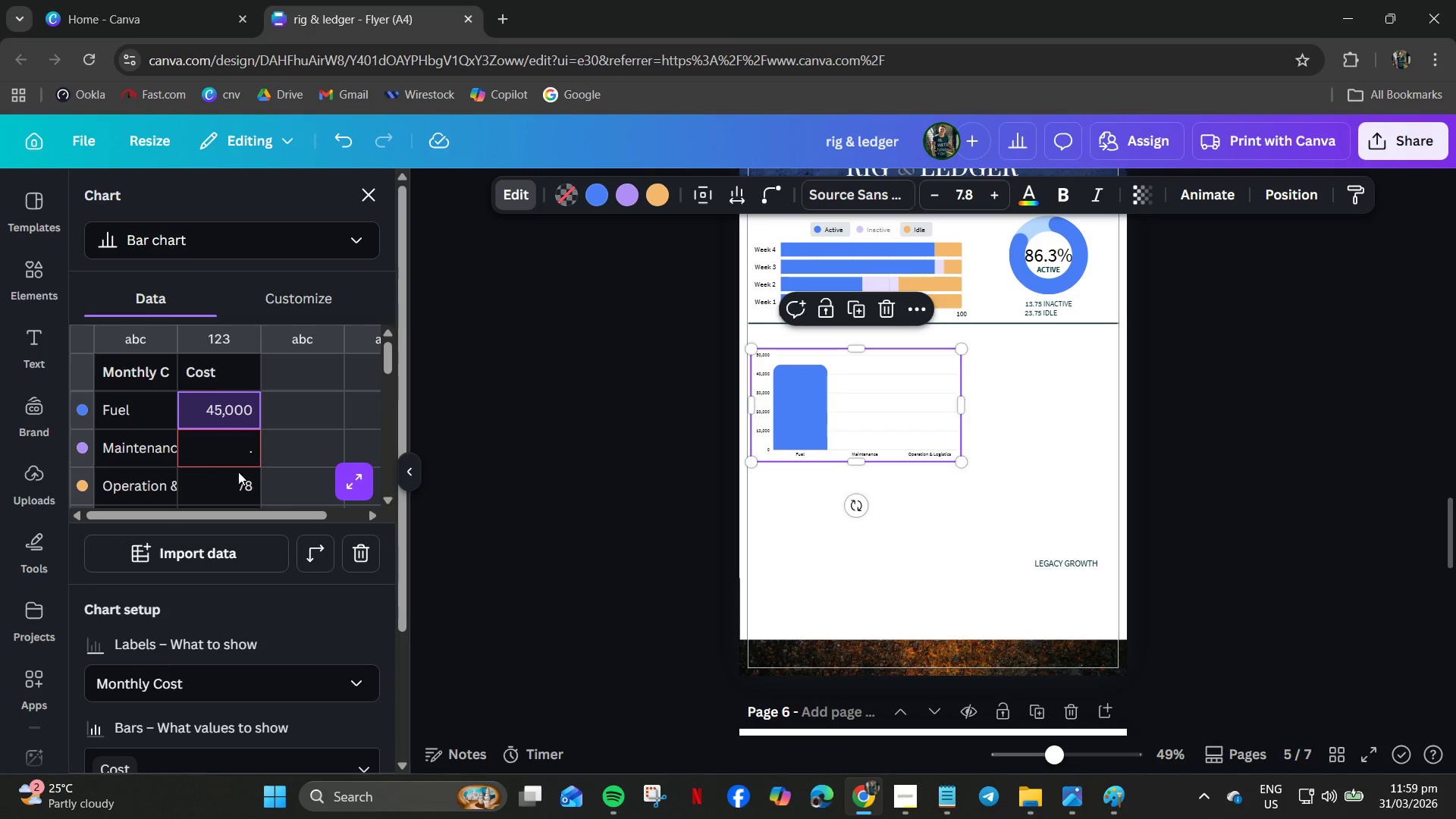 
left_click([214, 456])
 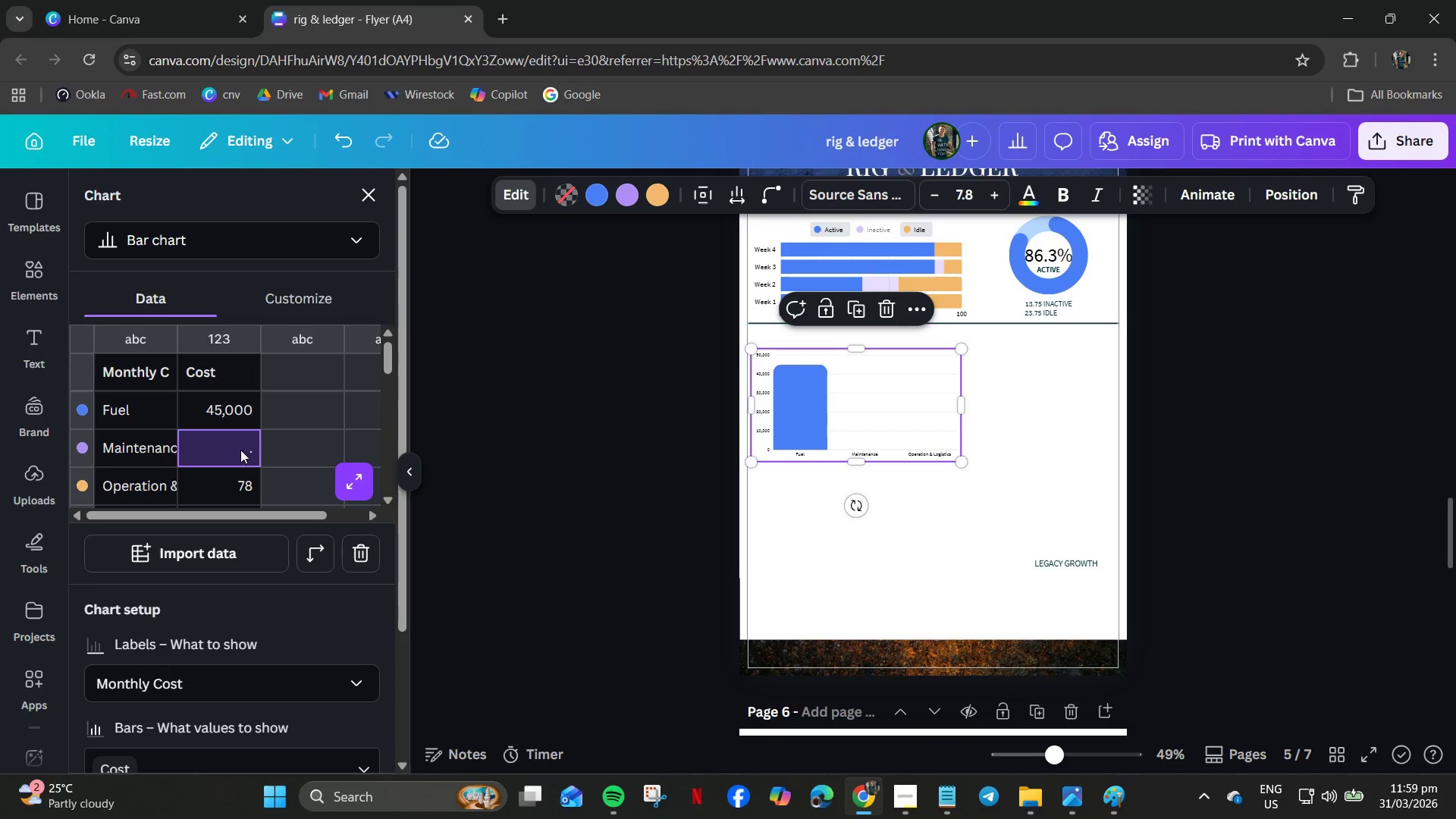 
key(Backspace)
 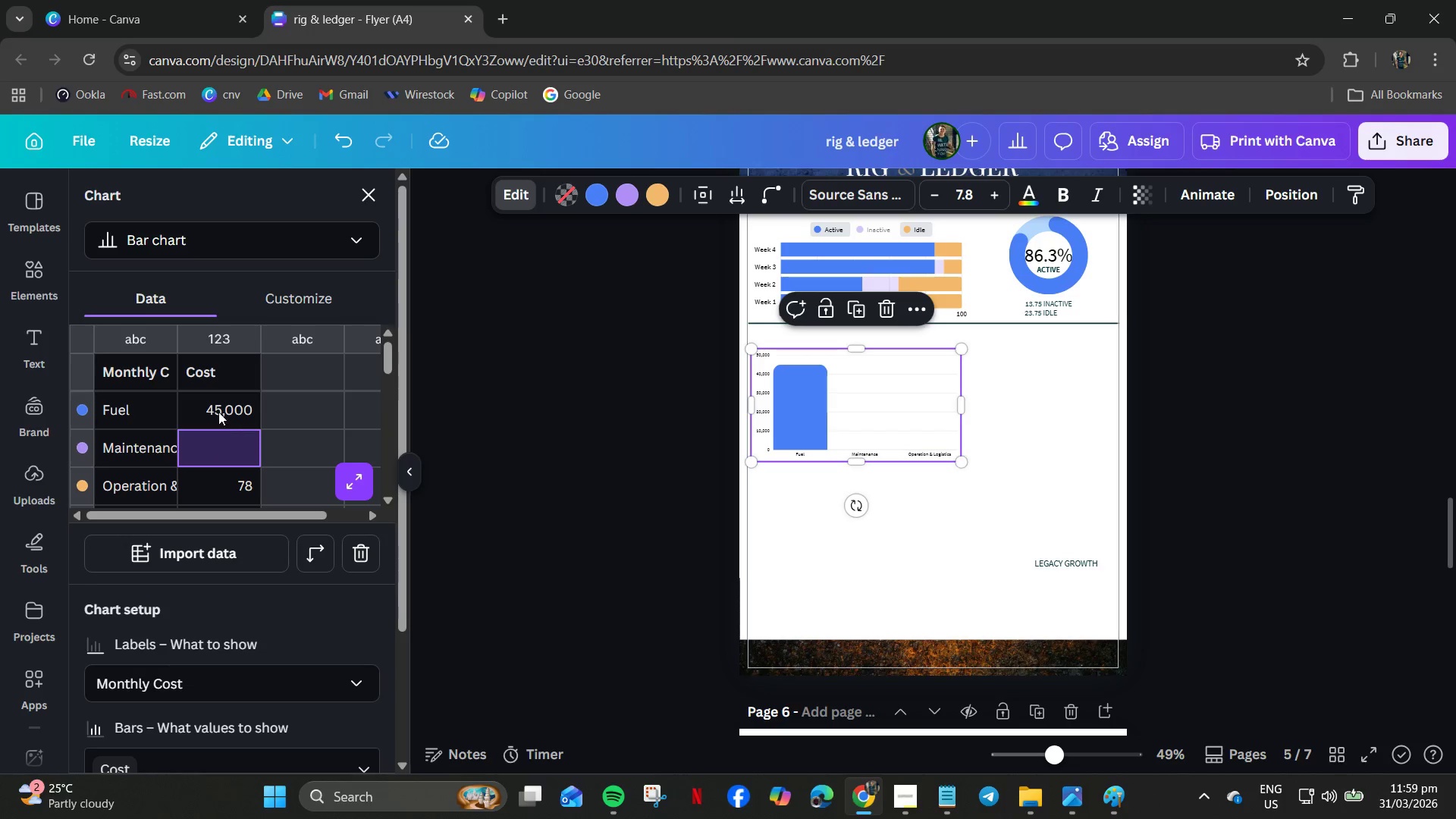 
left_click([218, 411])
 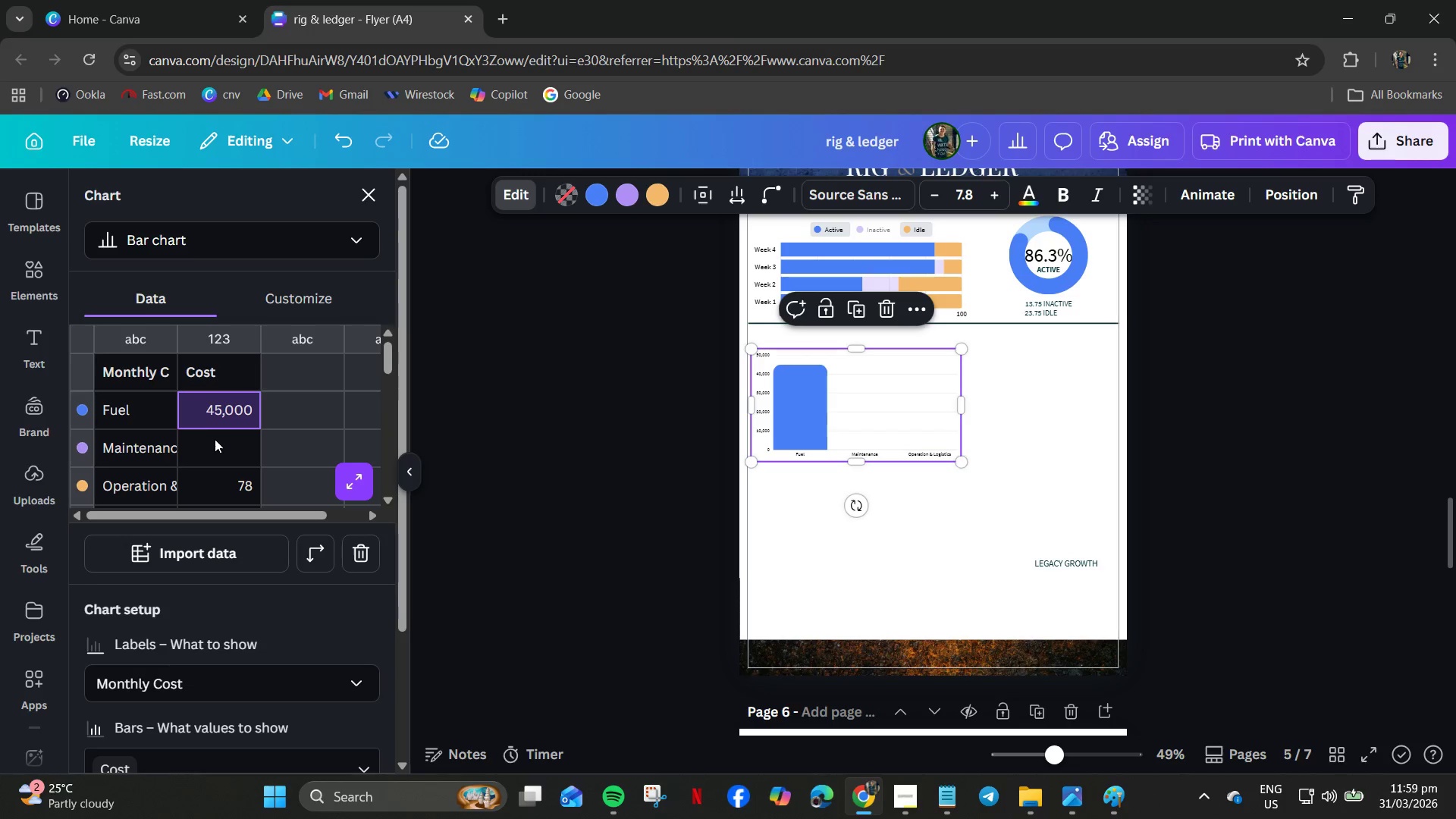 
left_click([214, 459])
 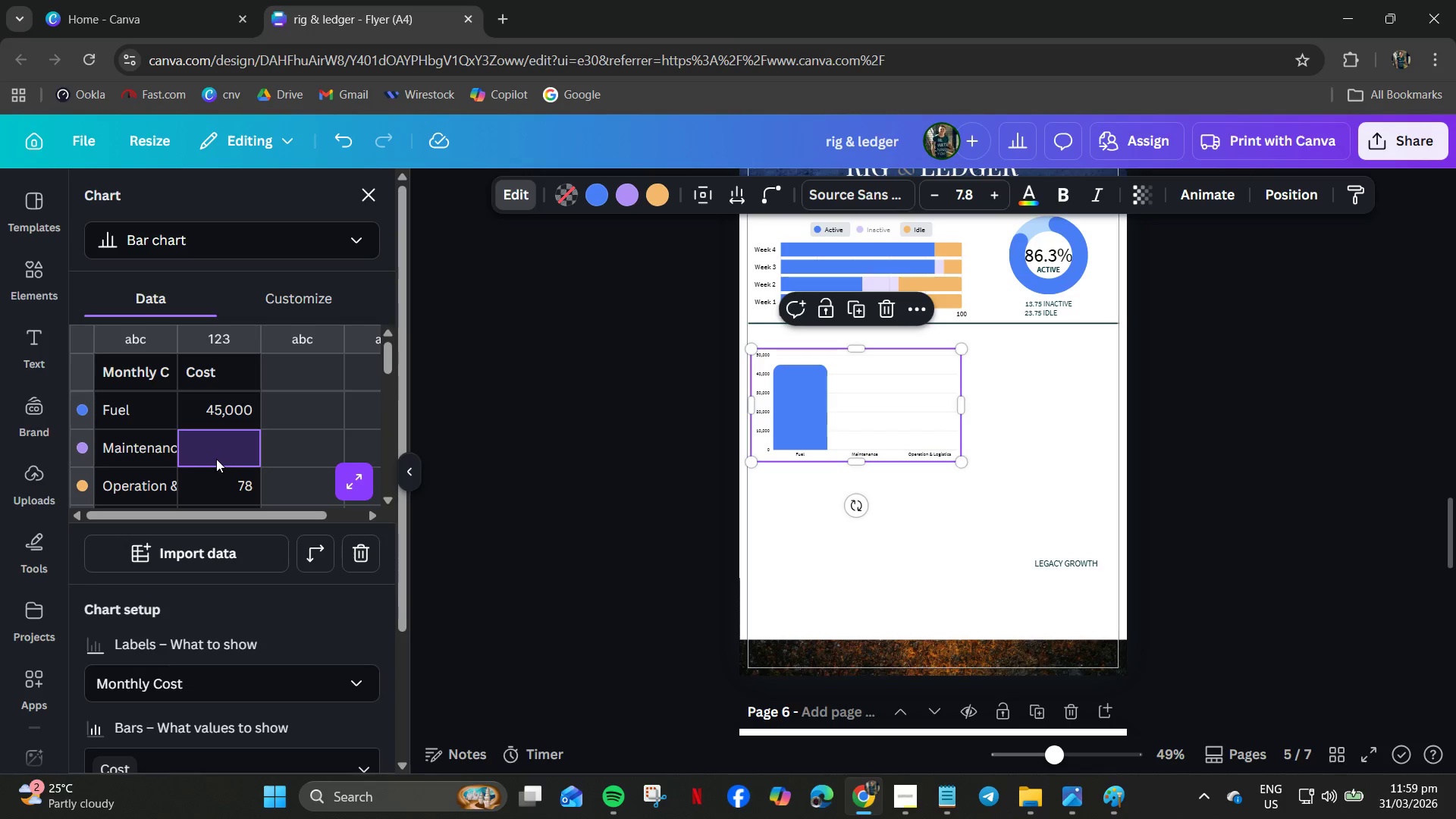 
hold_key(key=CapsLock, duration=0.58)
 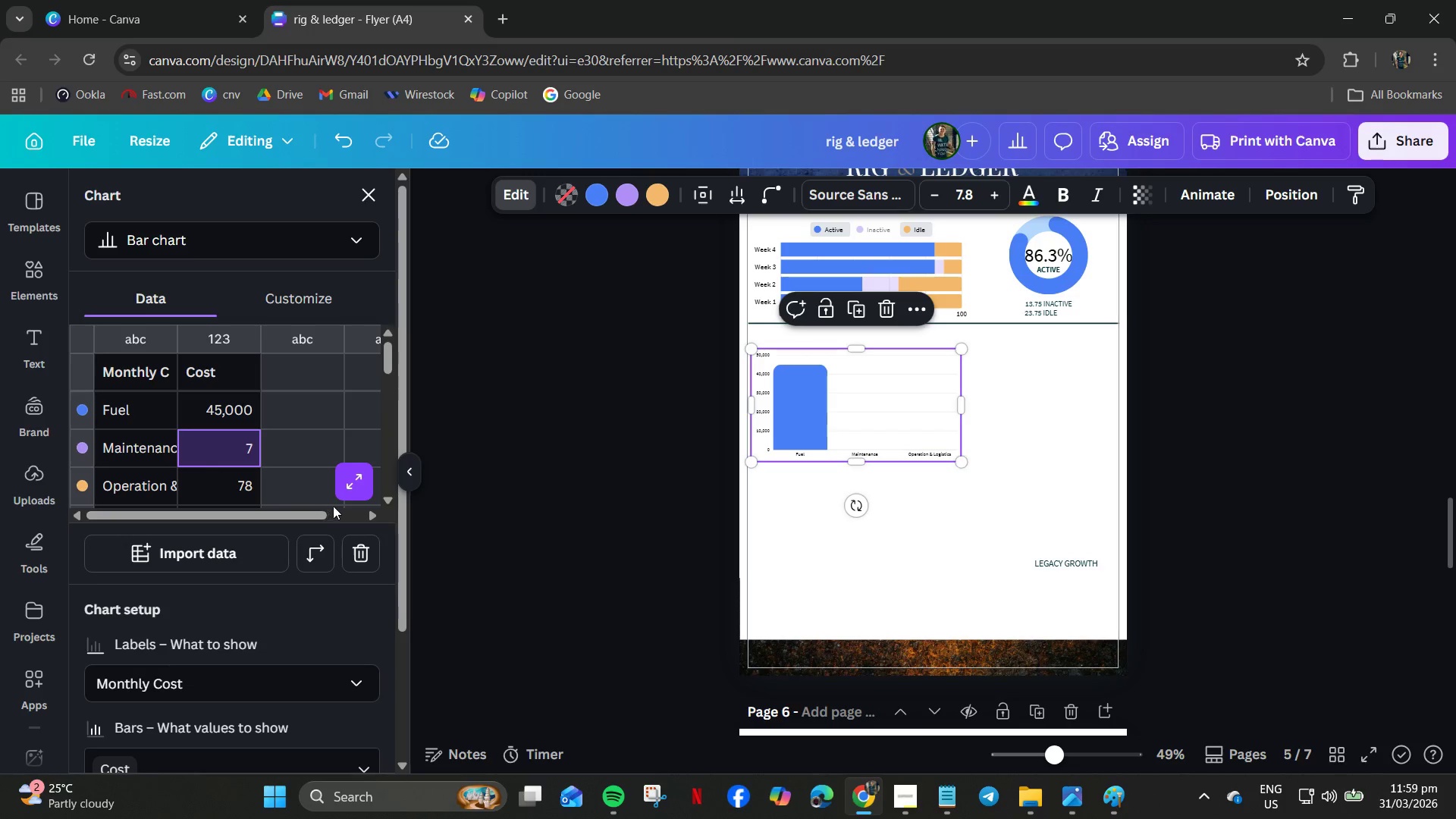 
key(7)
 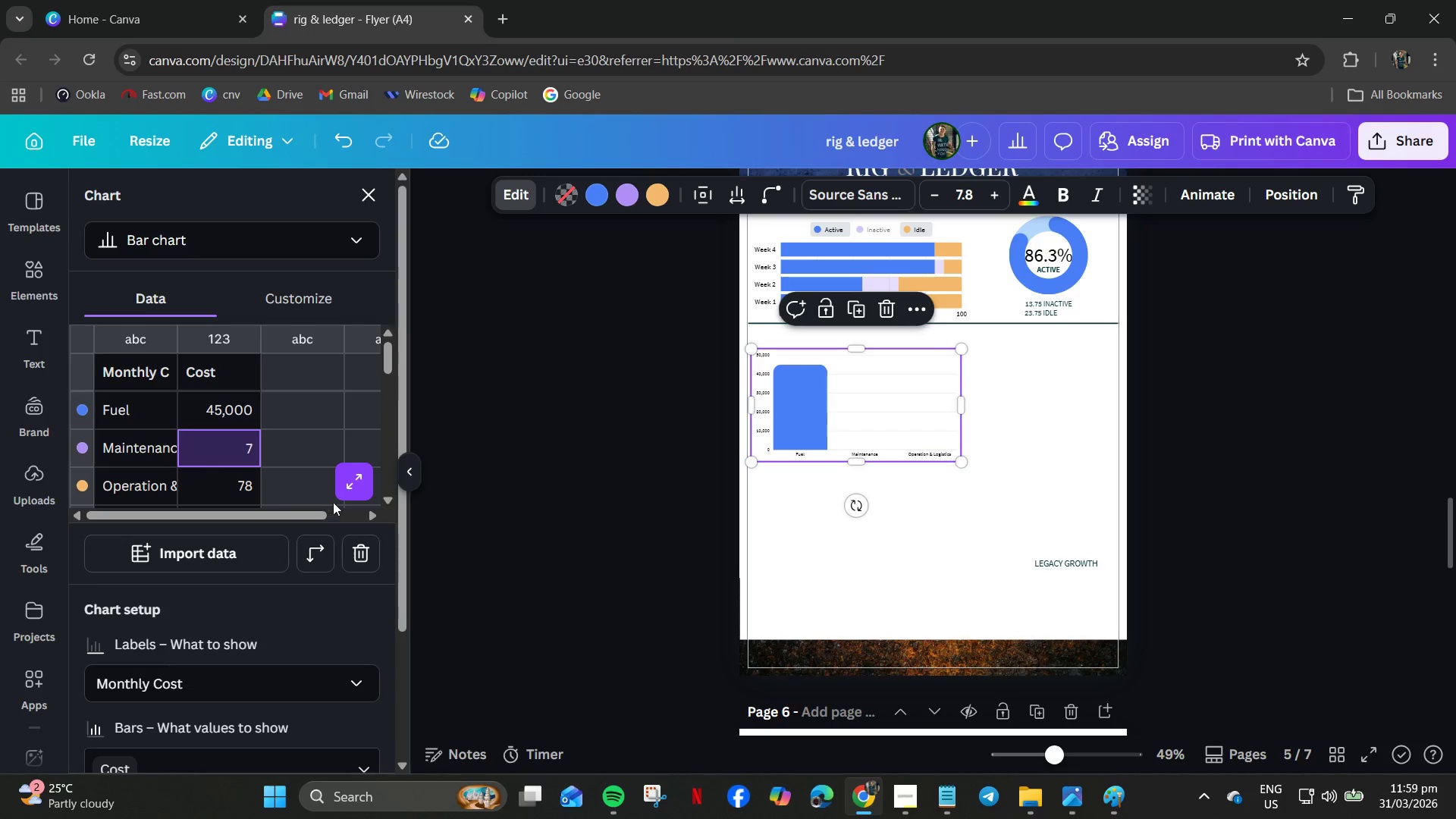 
key(Backspace)
 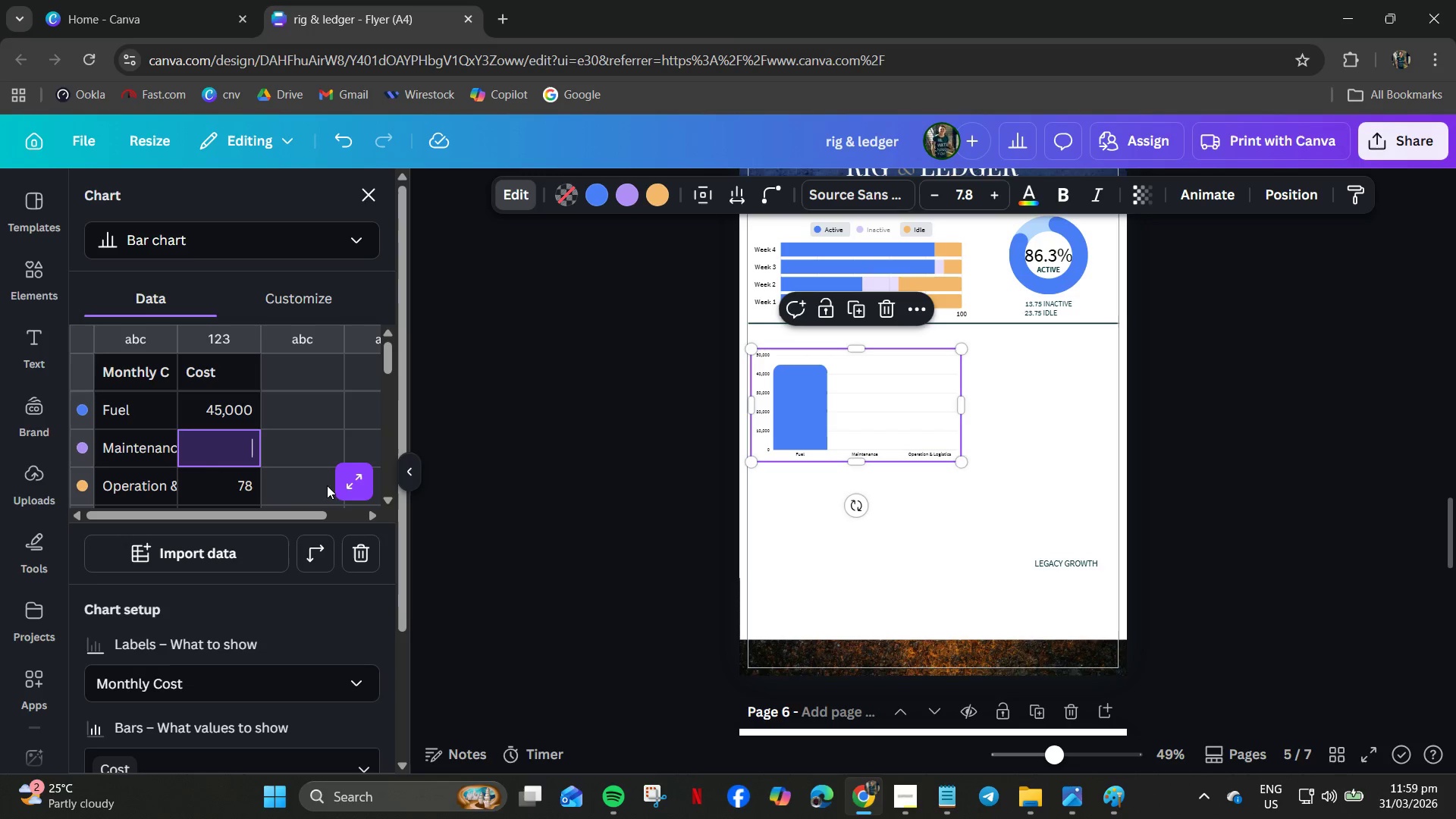 
key(Shift+7)
 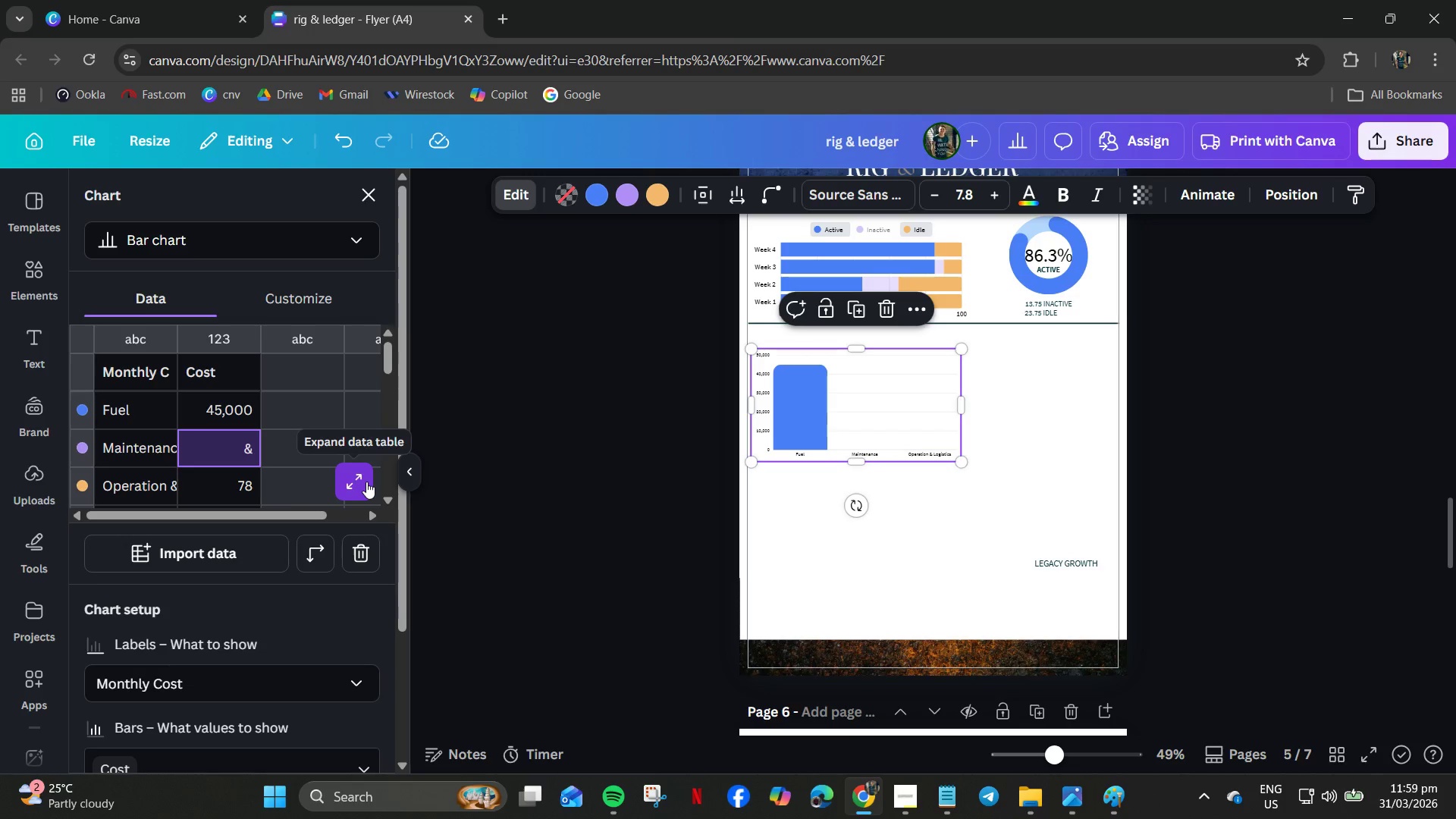 
key(Backspace)
 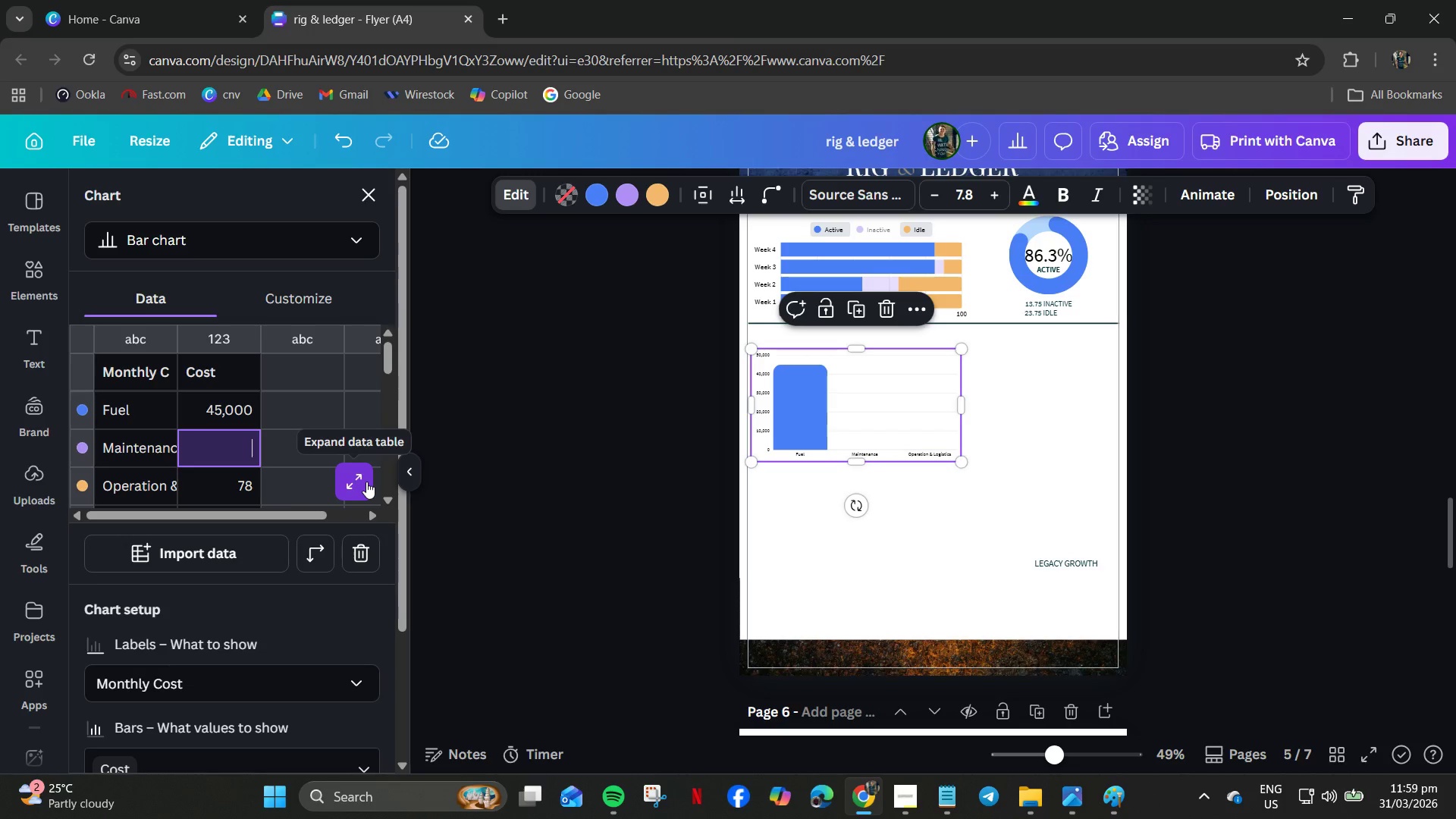 
key(Shift+4)
 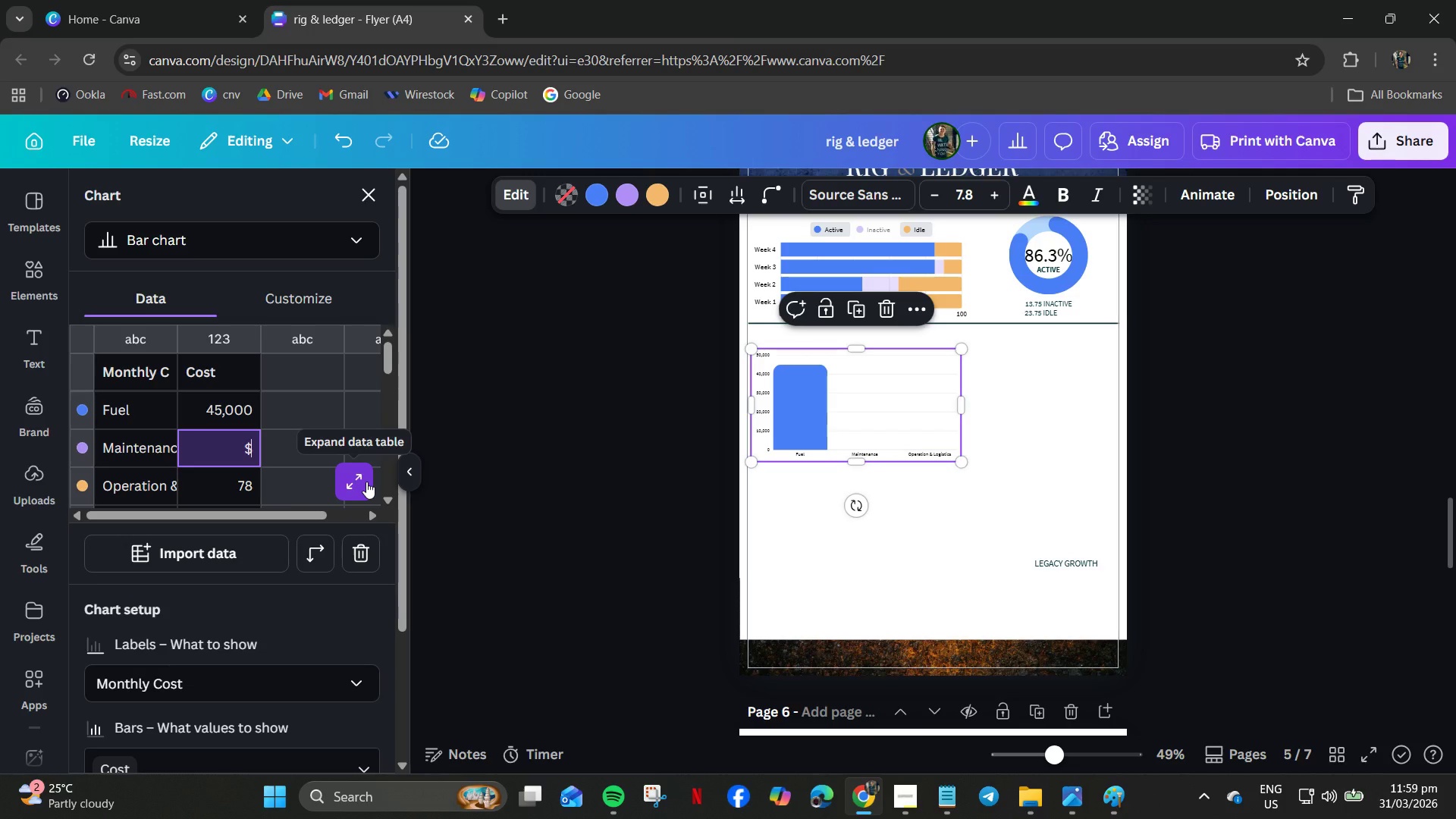 
key(Numpad2)
 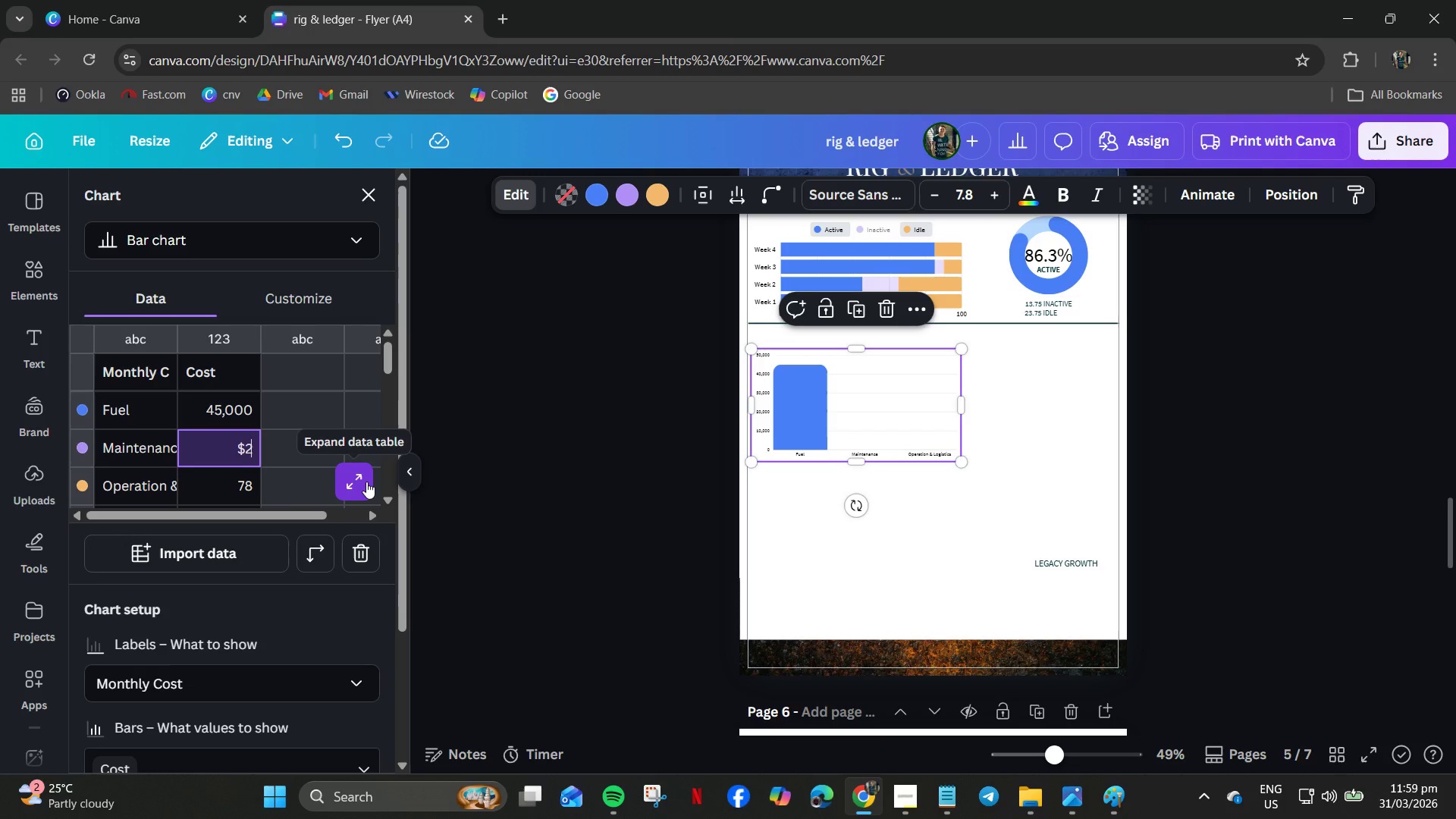 
key(Numpad0)
 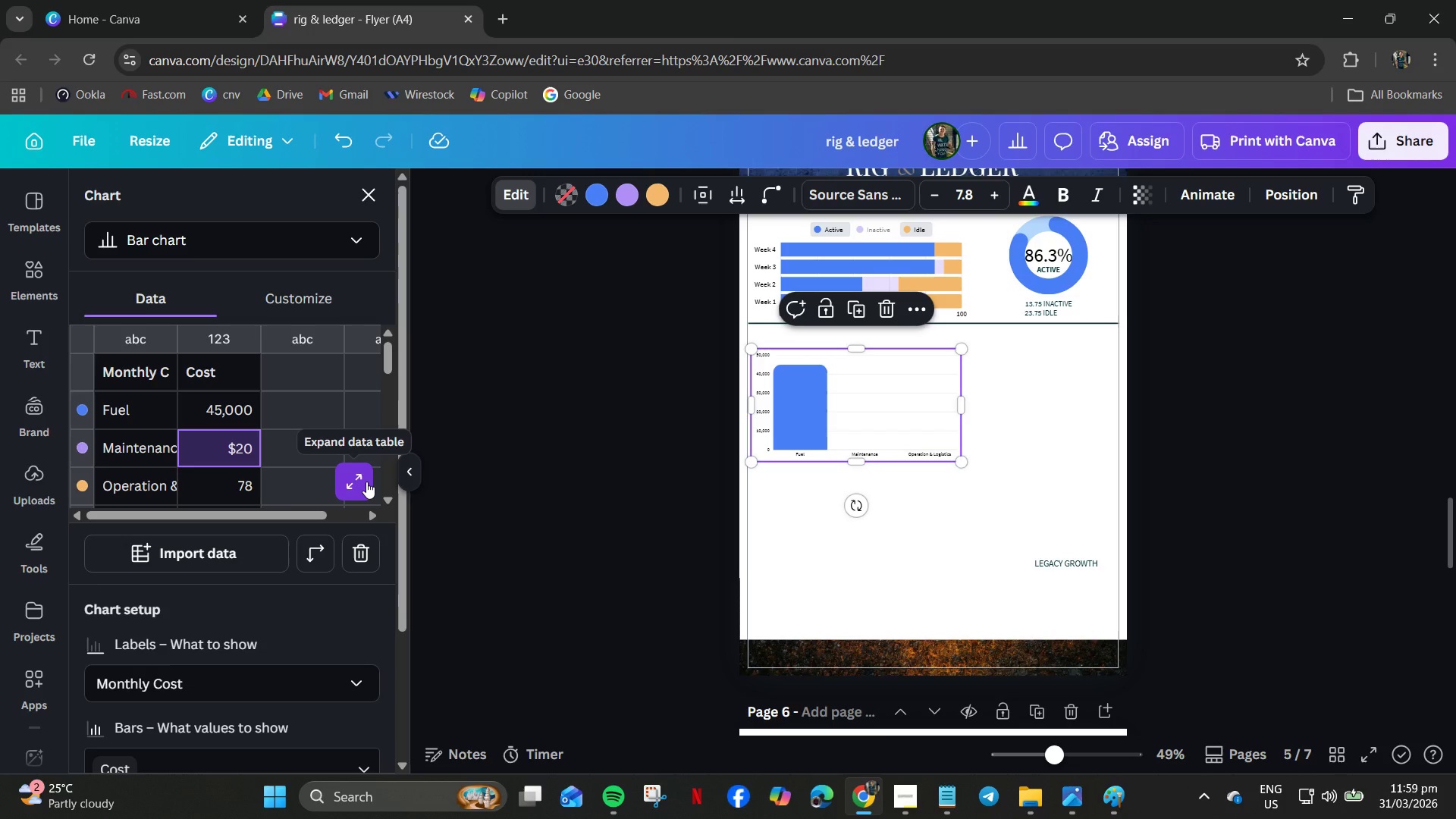 
key(Numpad0)
 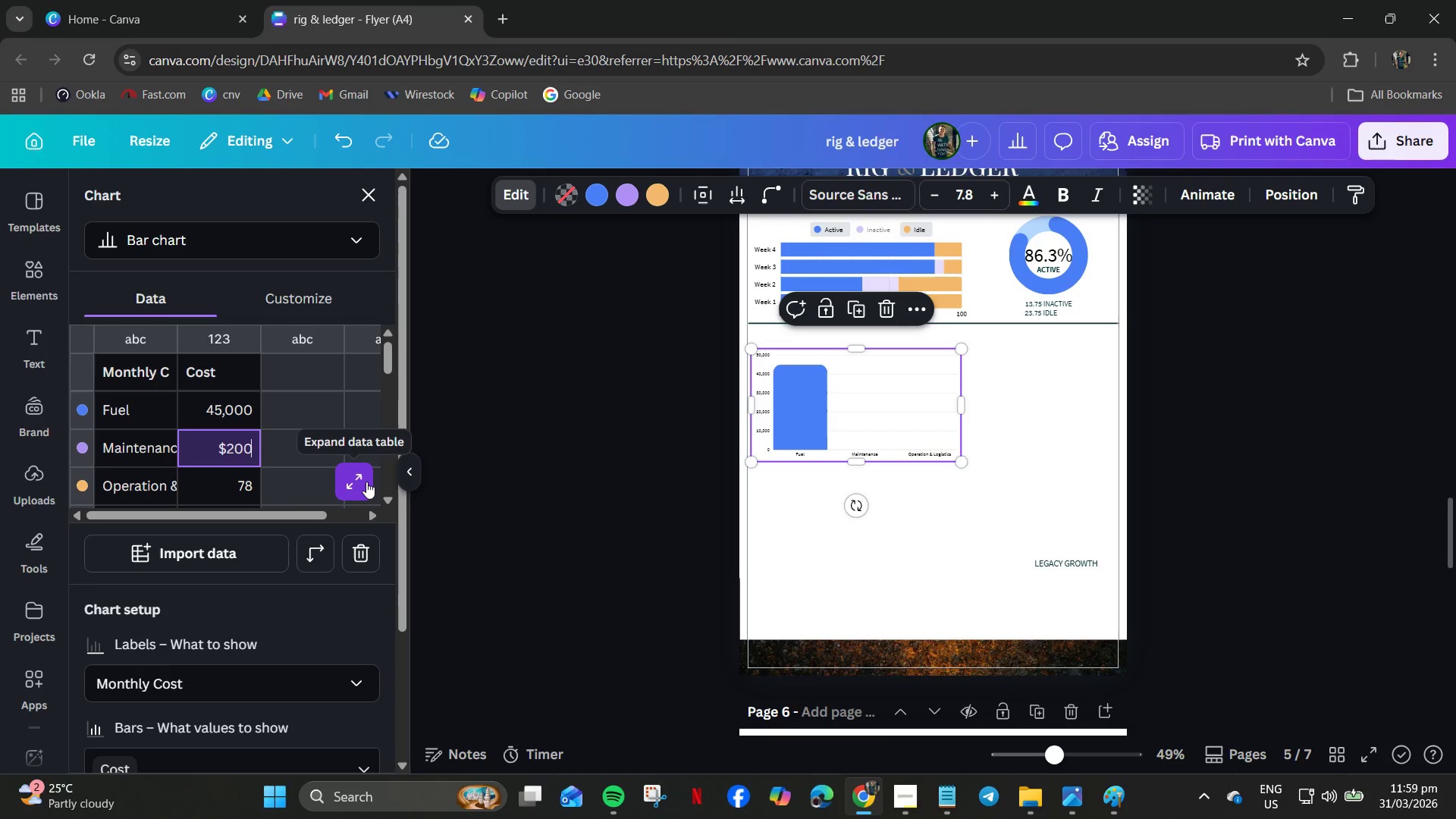 
key(Numpad0)
 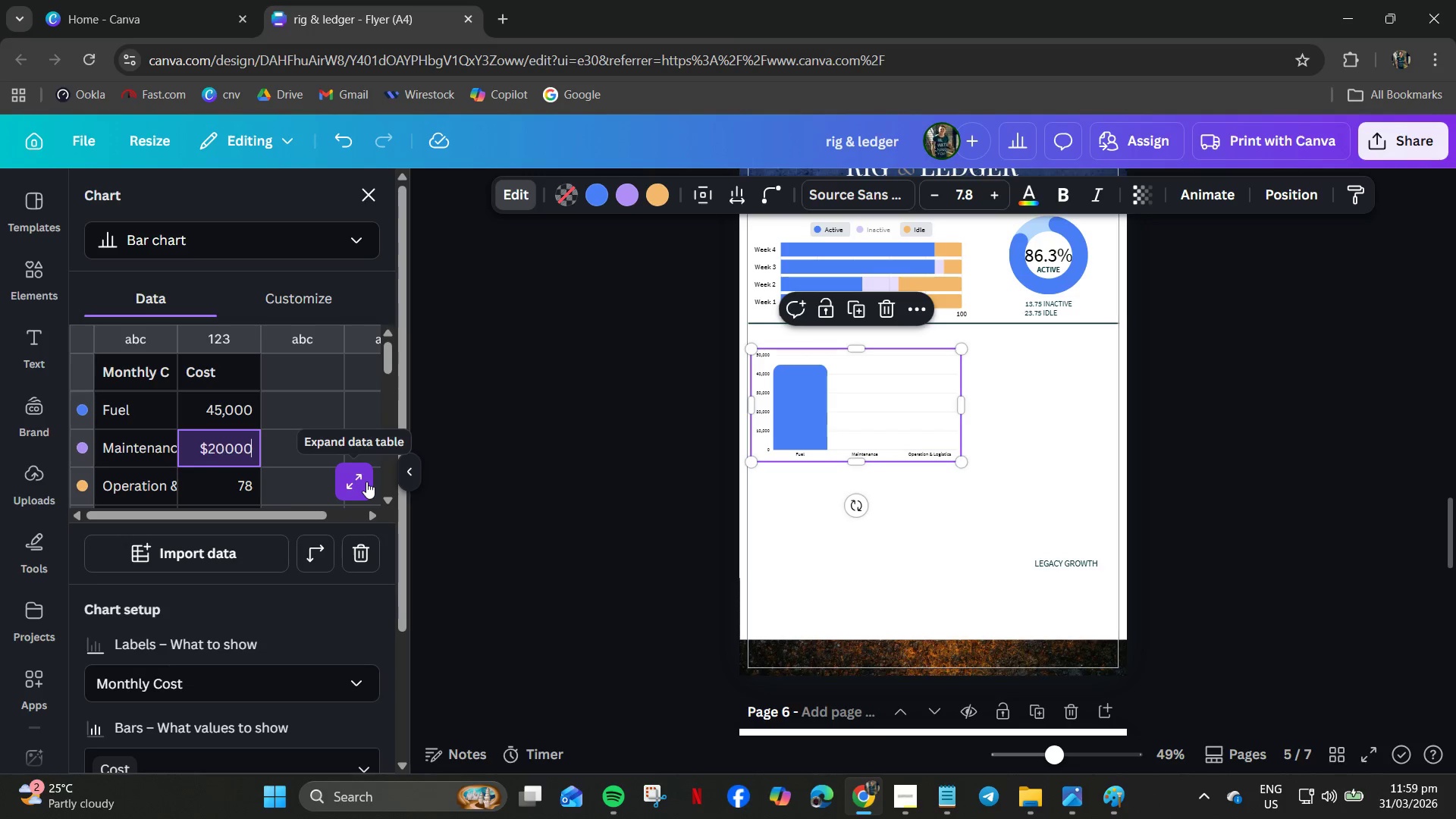 
key(Numpad0)
 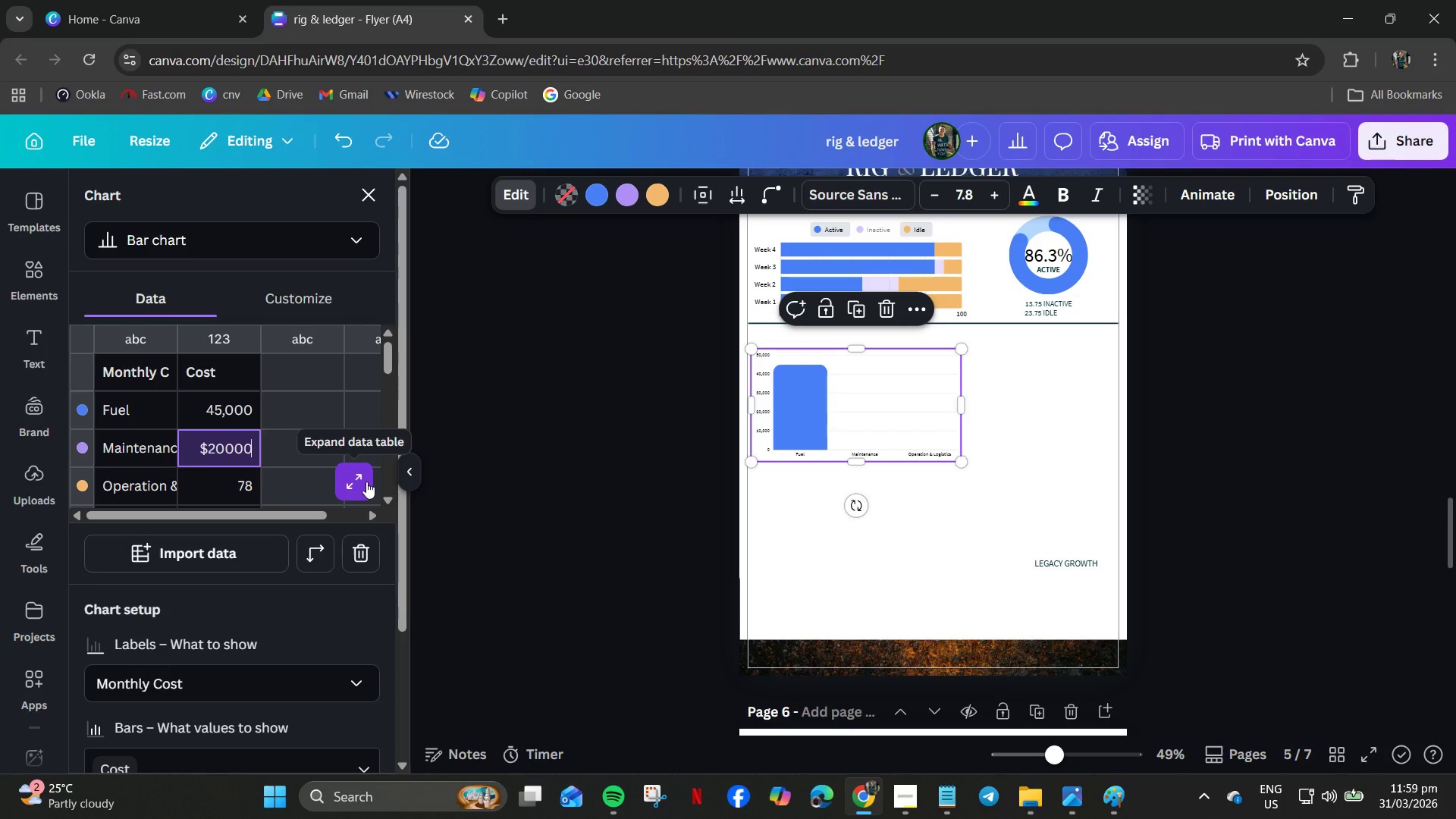 
key(NumpadEnter)
 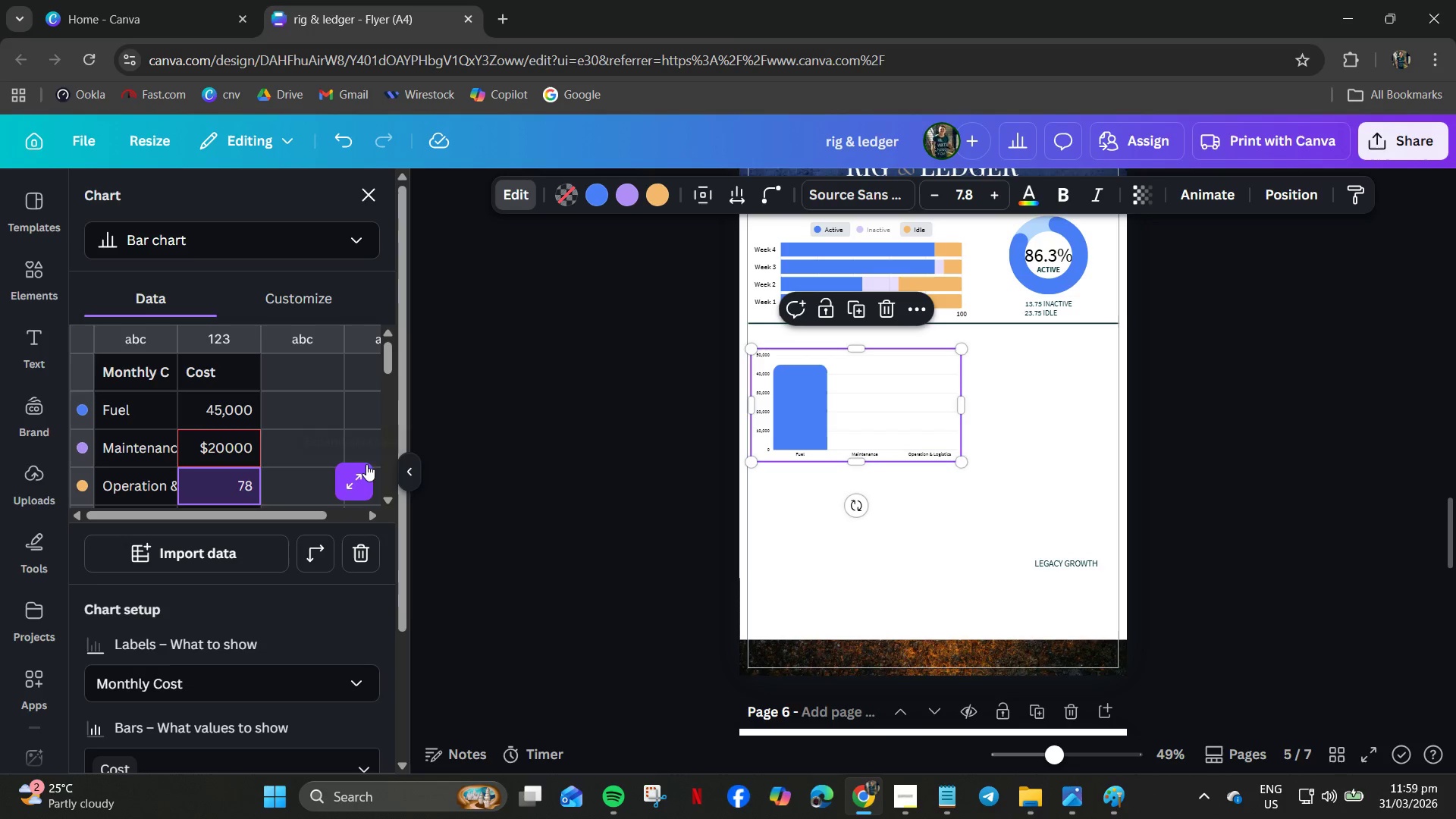 
left_click([224, 412])
 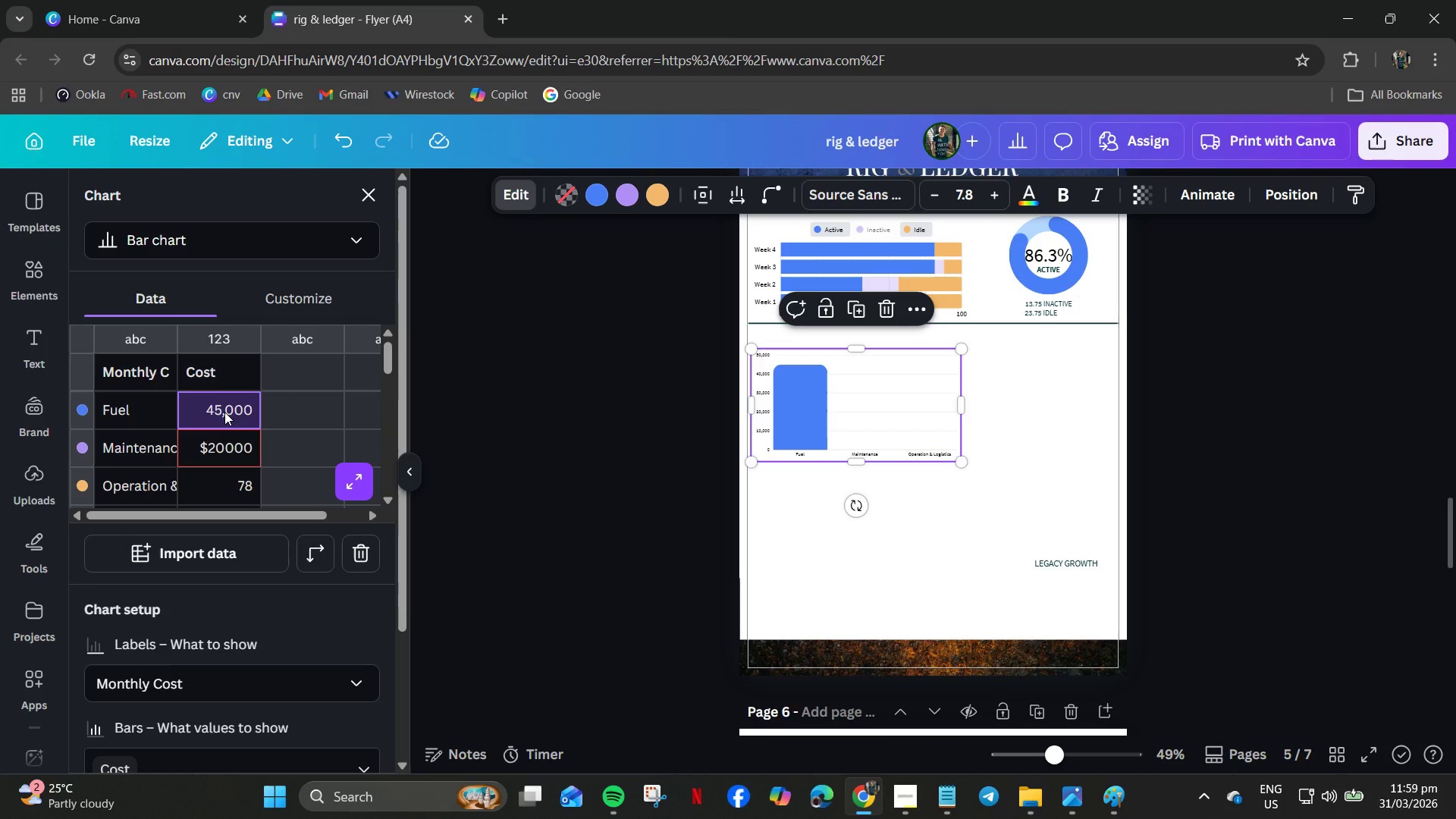 
key(Shift+4)
 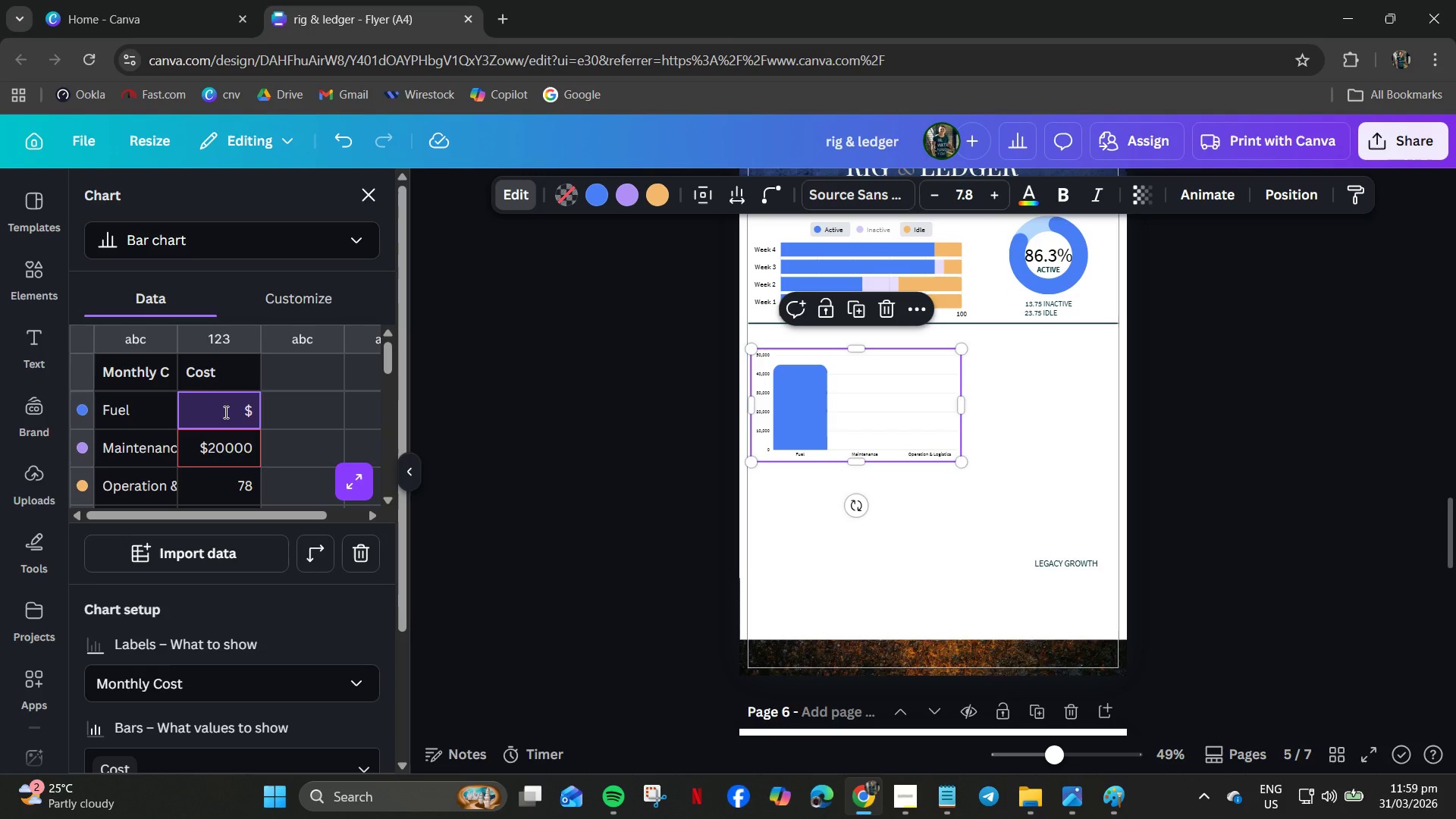 
key(Numpad4)
 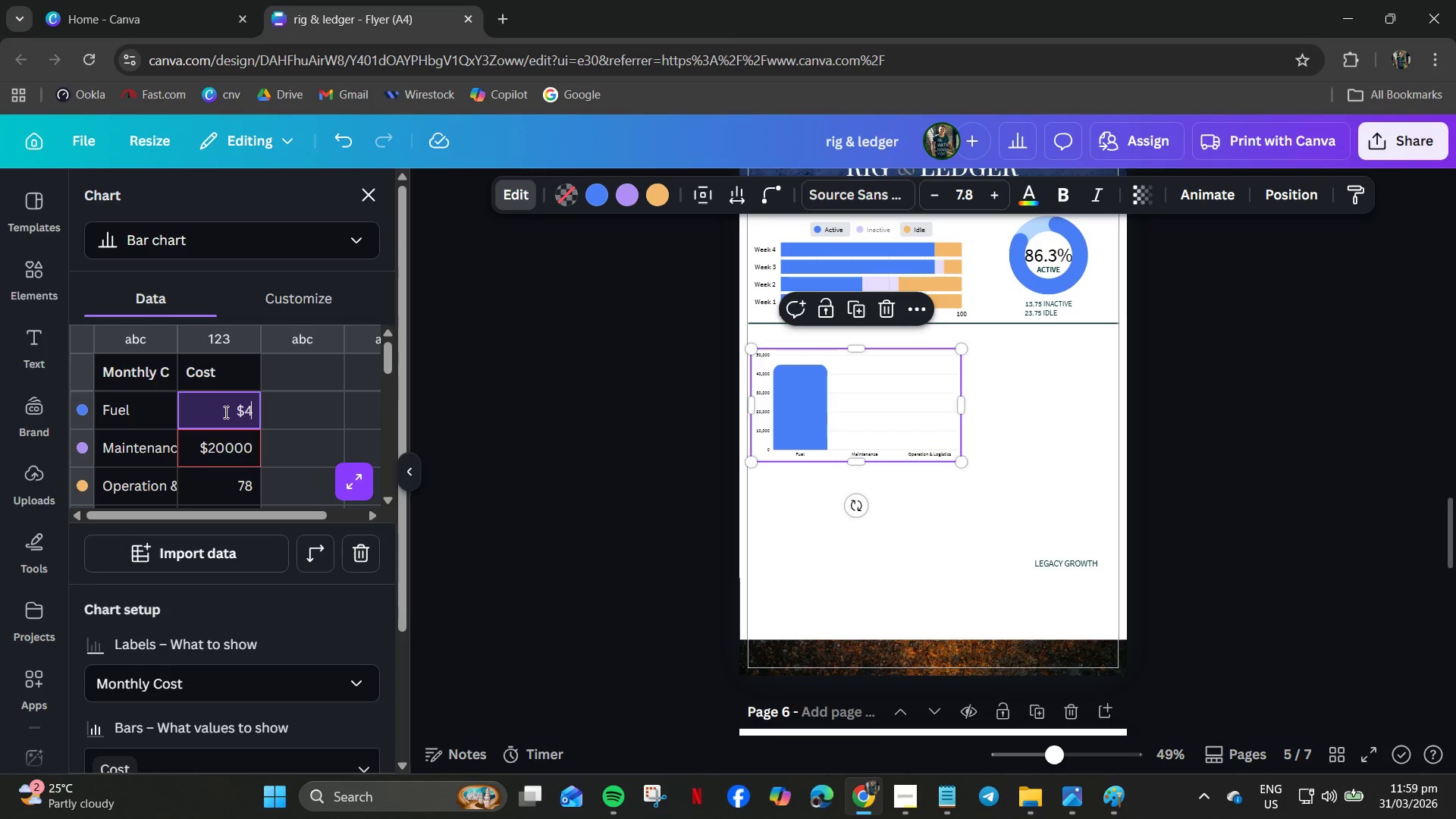 
key(Numpad5)
 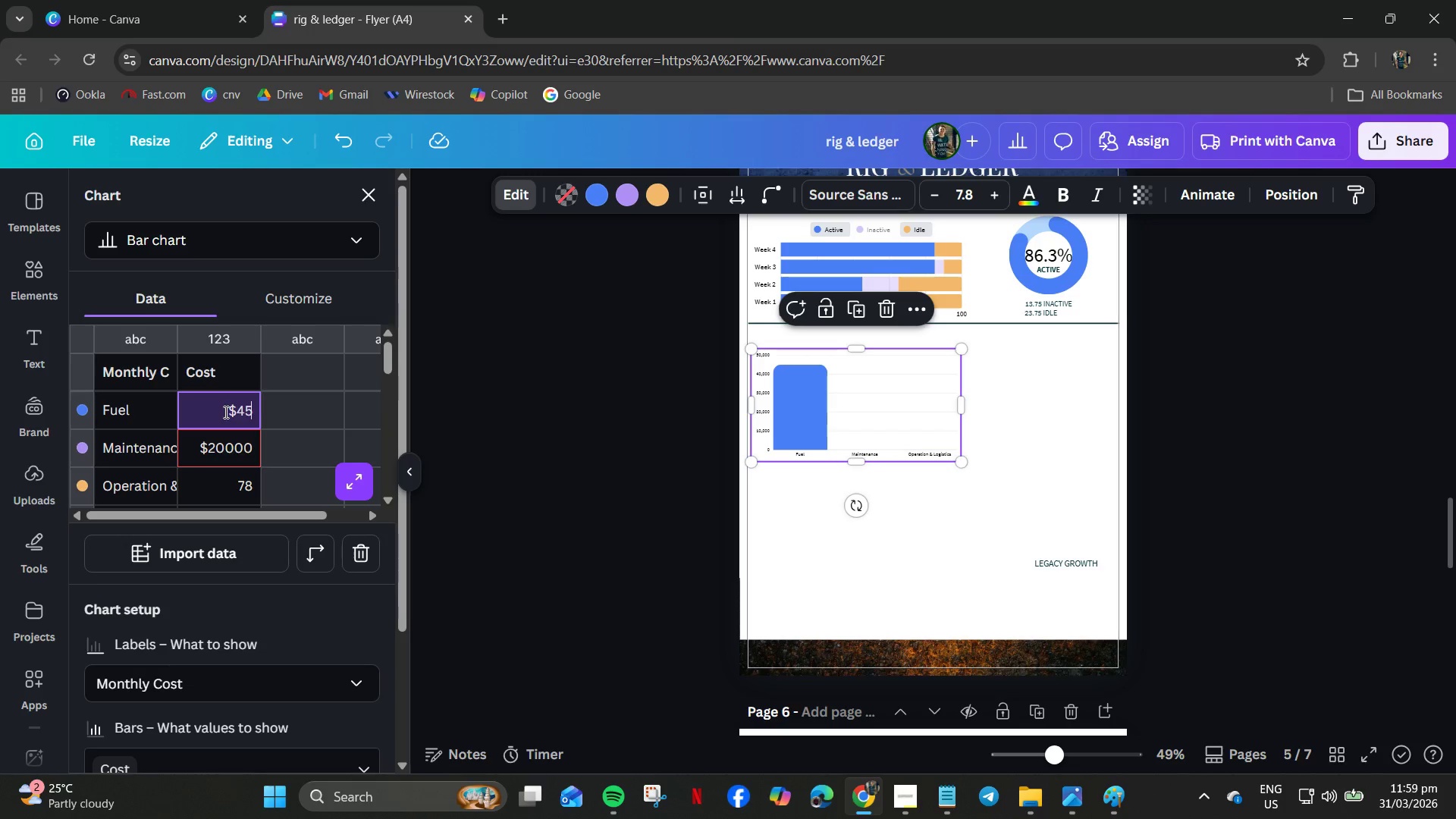 
key(Numpad0)
 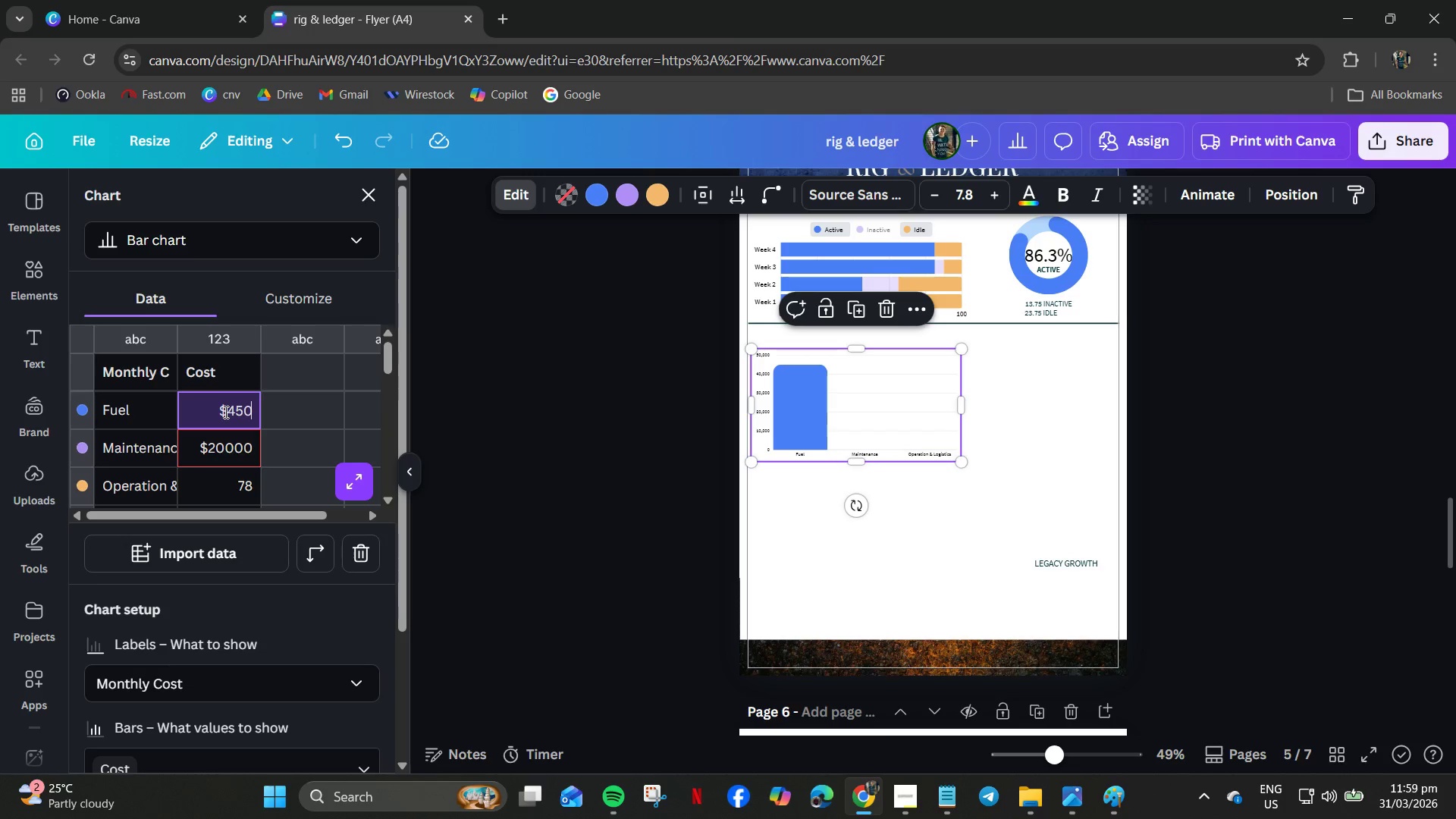 
key(Numpad0)
 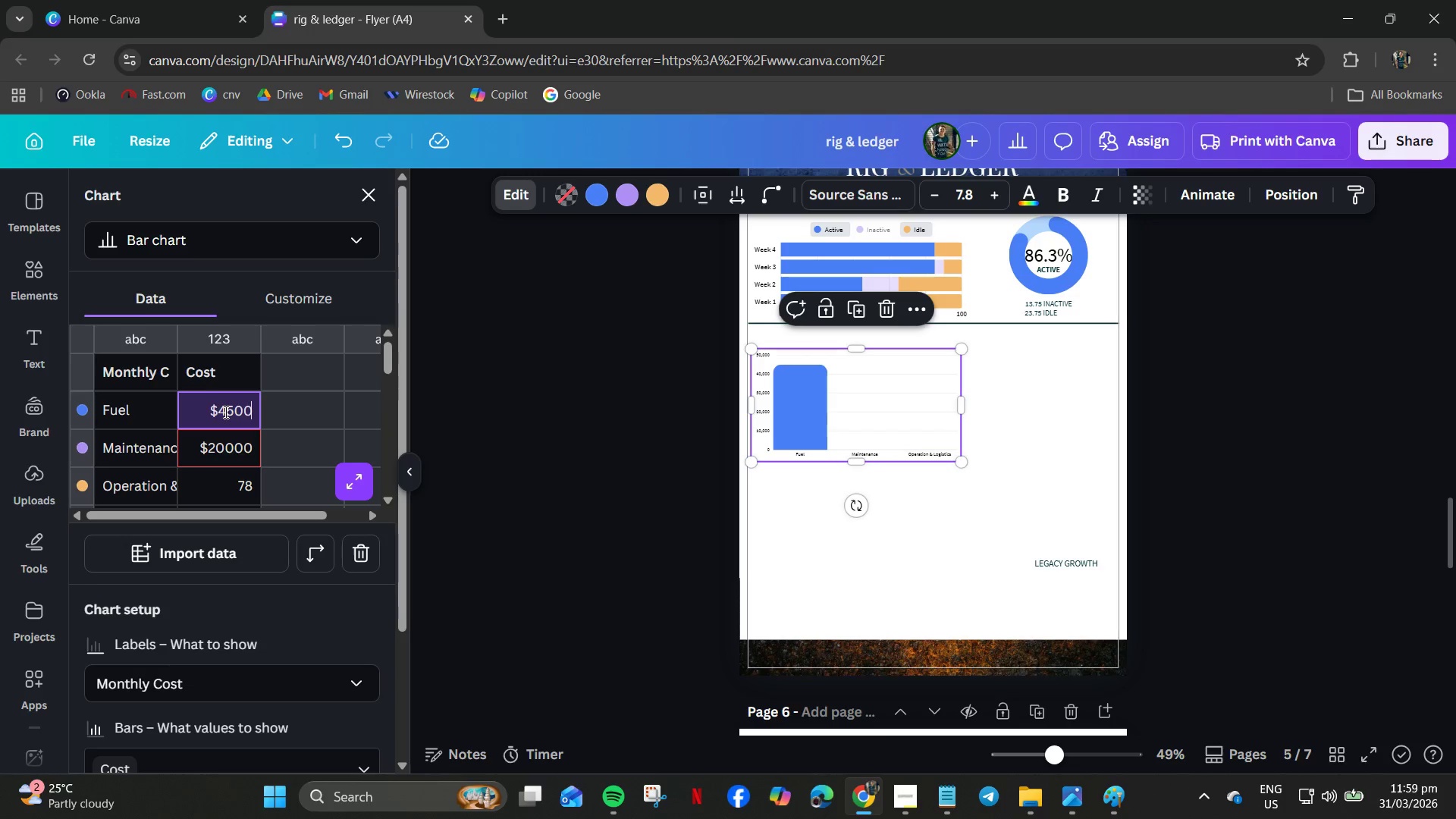 
key(Numpad0)
 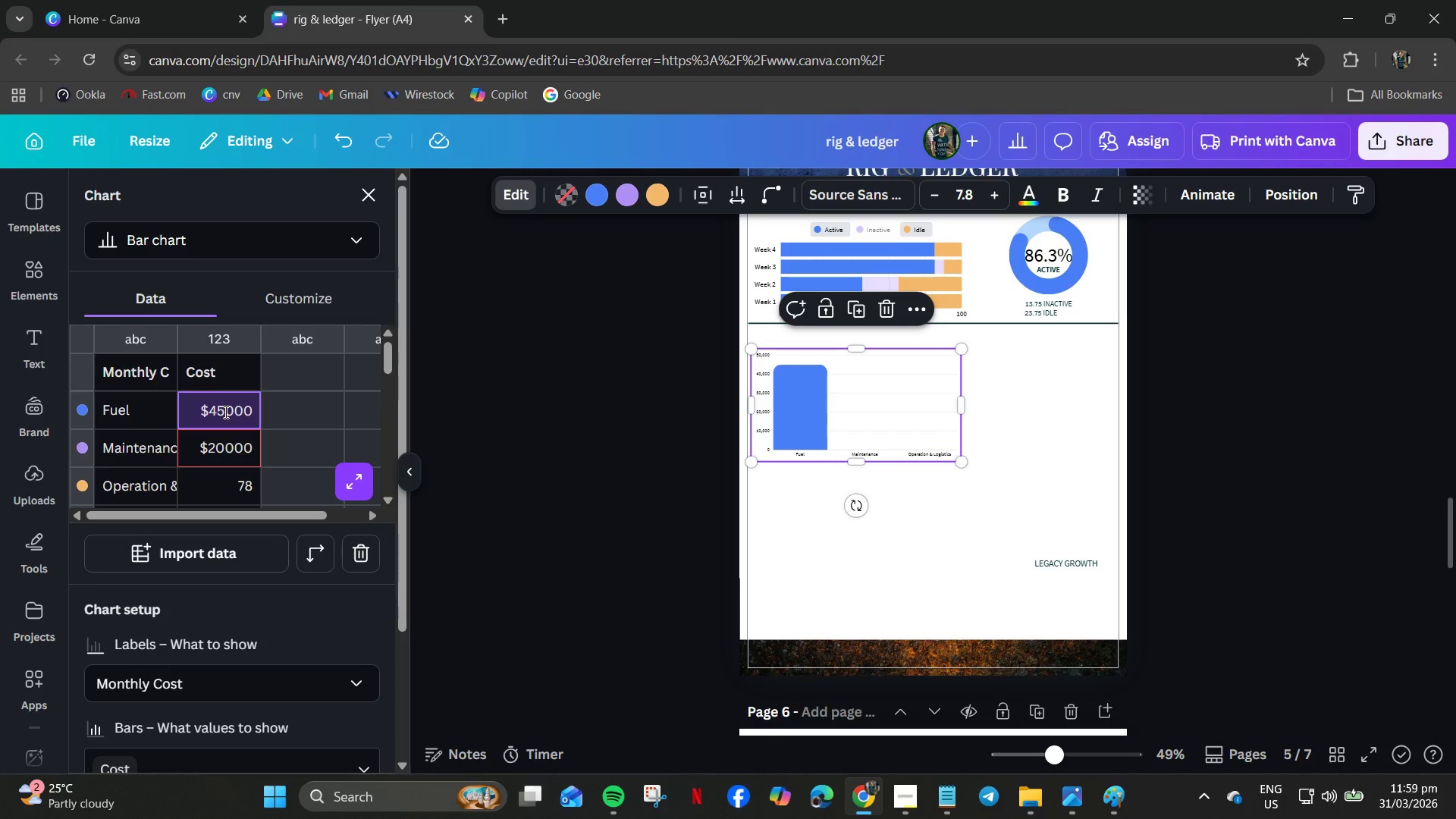 
key(NumpadEnter)
 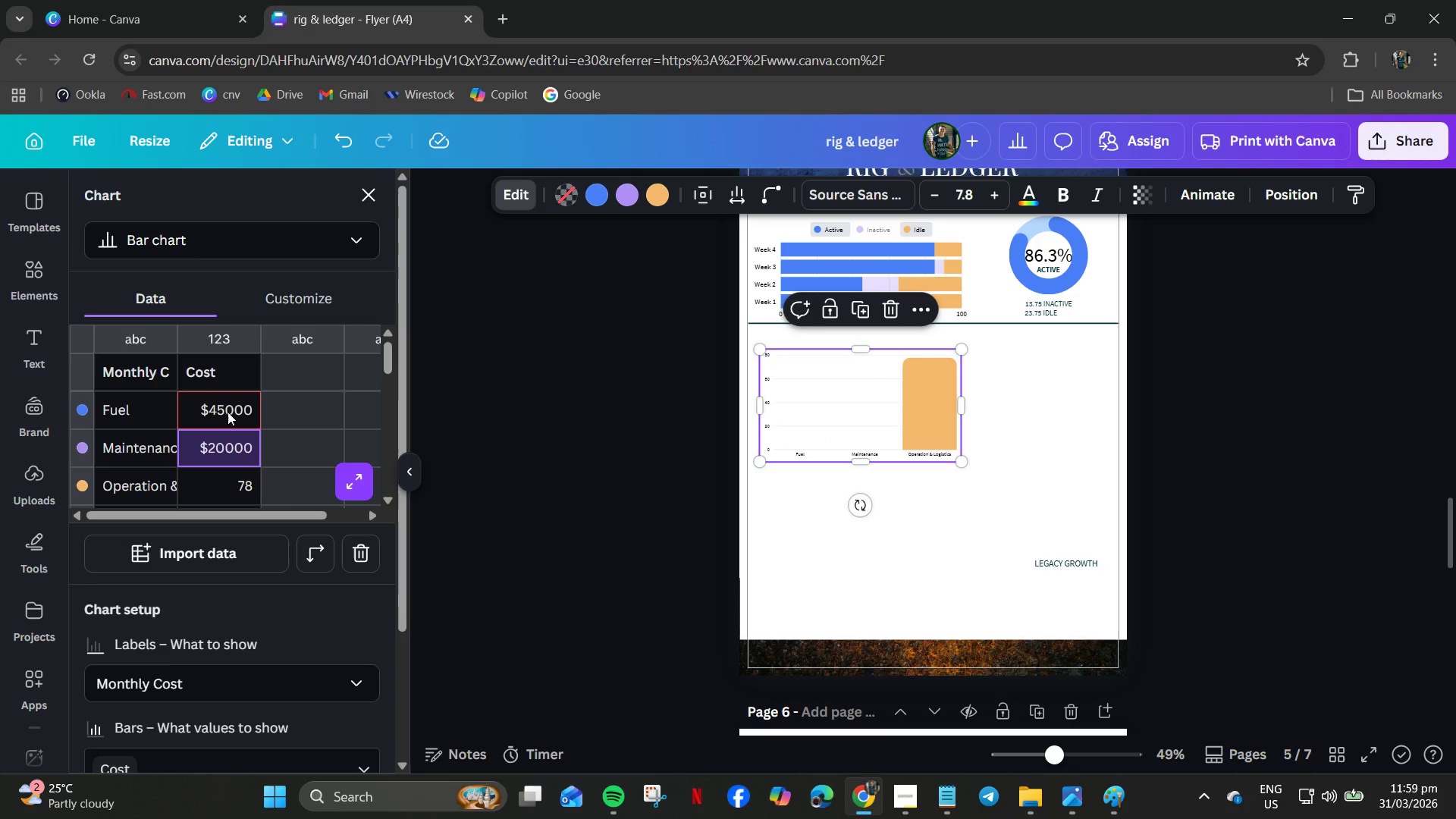 
left_click([224, 403])
 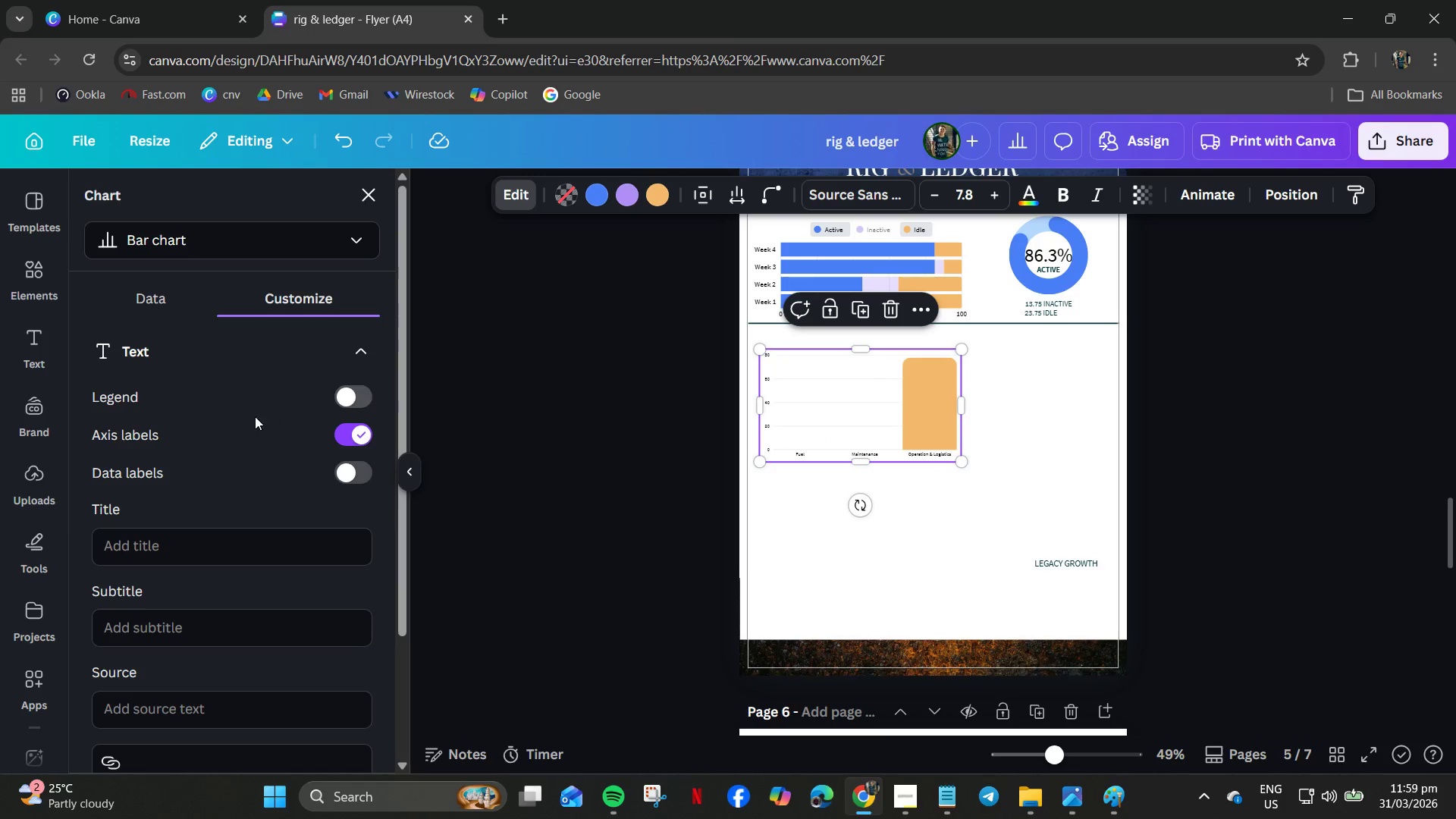 
scroll: coordinate [217, 475], scroll_direction: down, amount: 4.0
 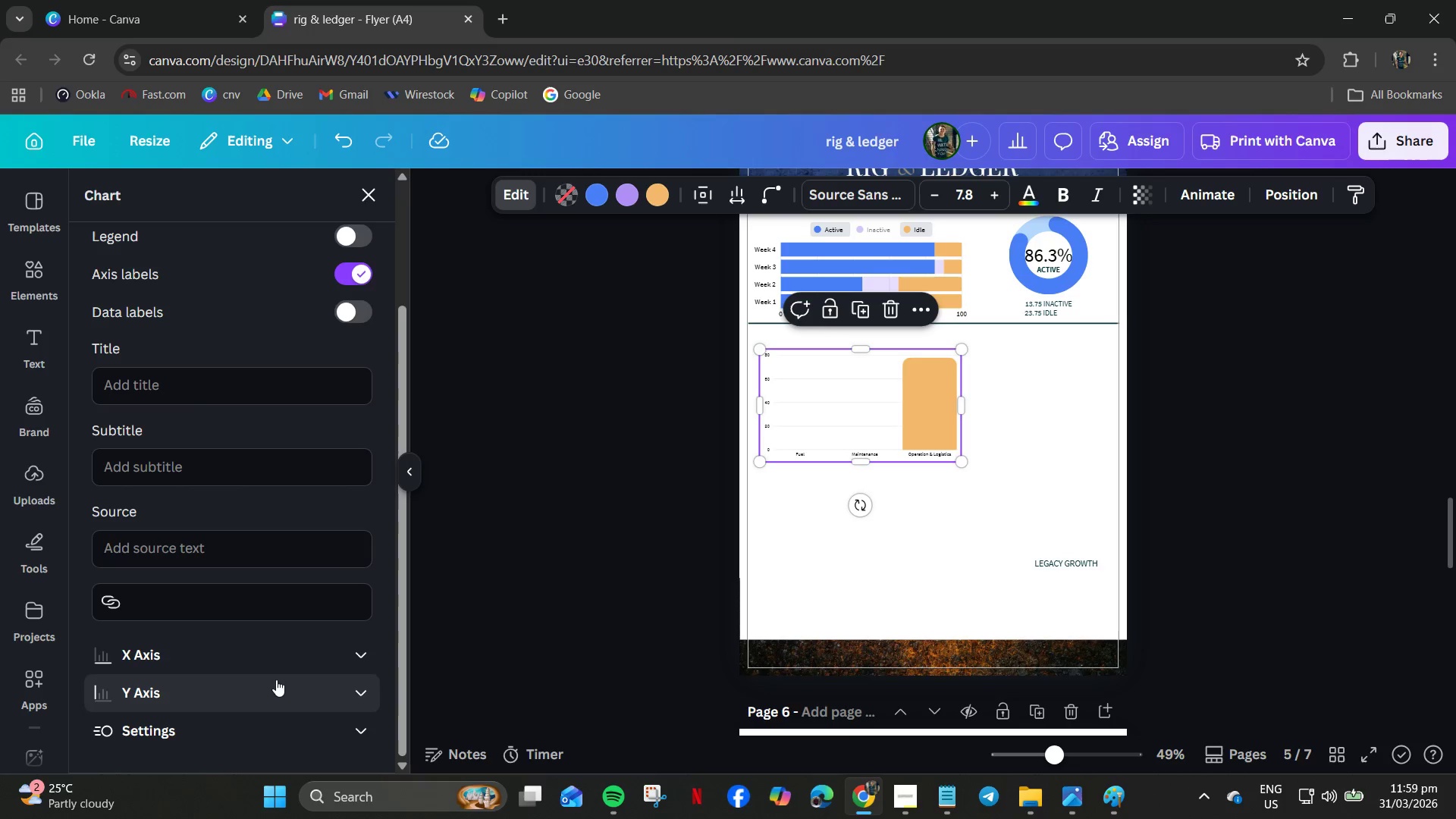 
left_click([301, 658])
 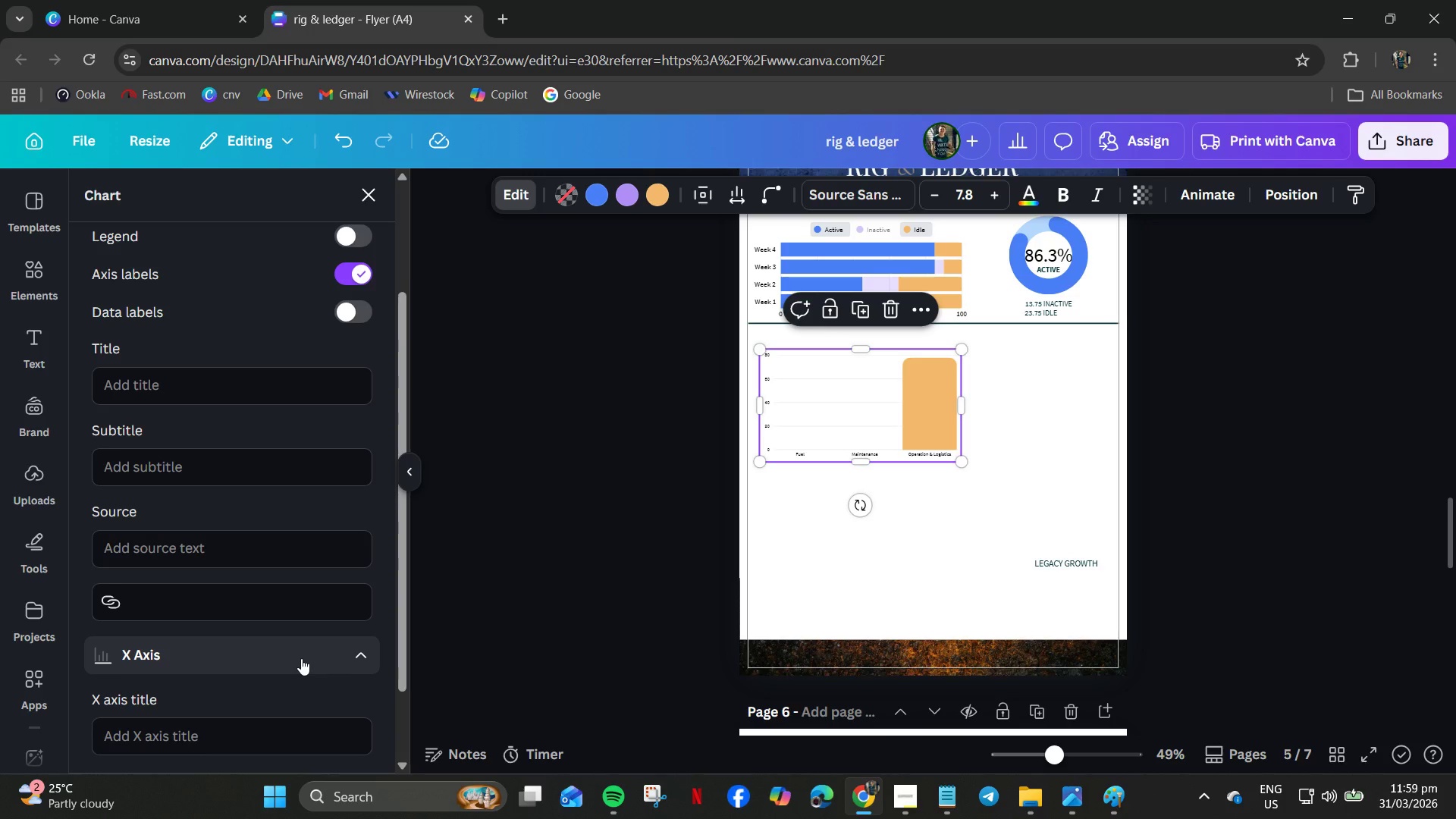 
scroll: coordinate [301, 658], scroll_direction: down, amount: 3.0
 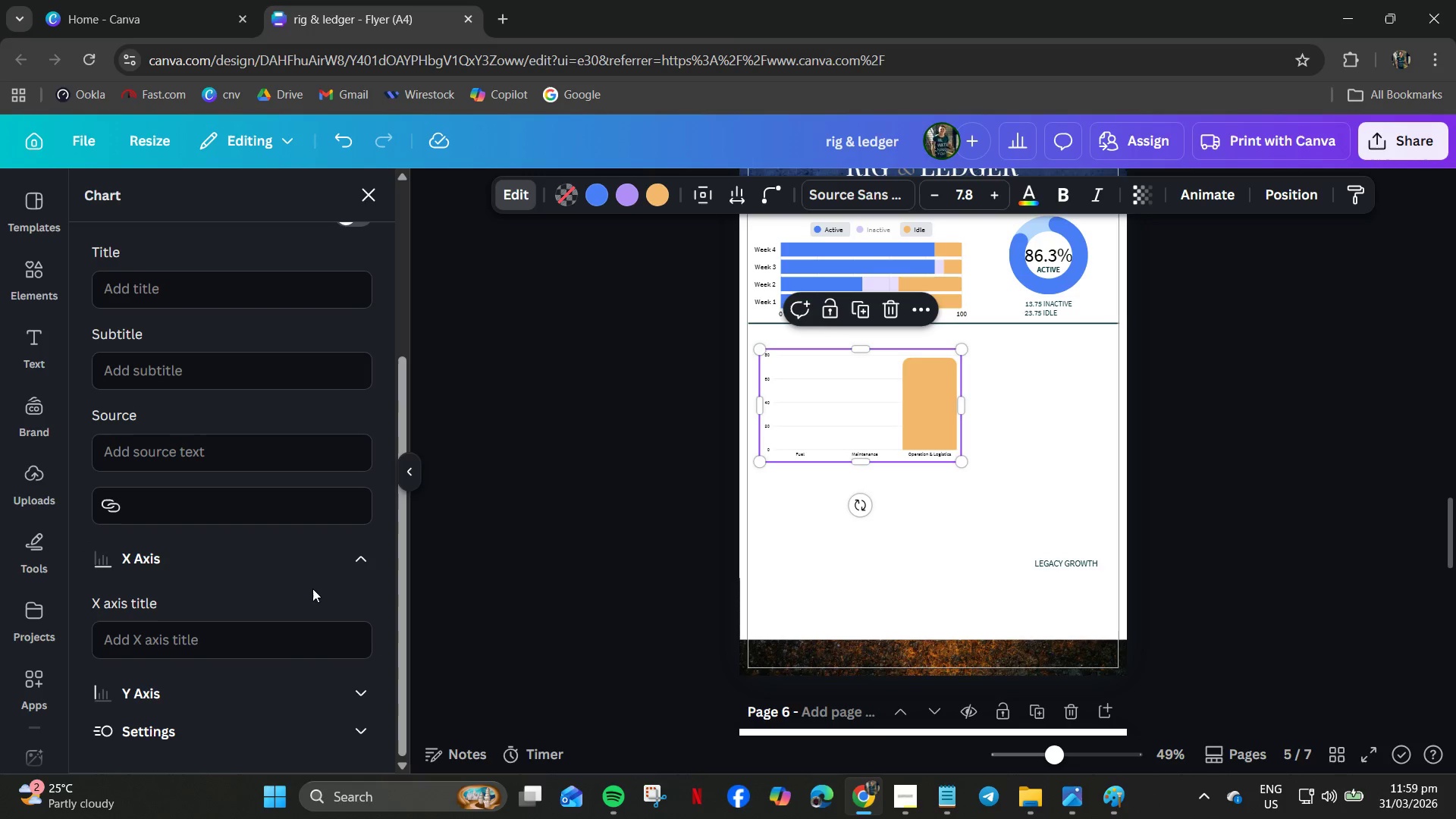 
left_click([349, 560])
 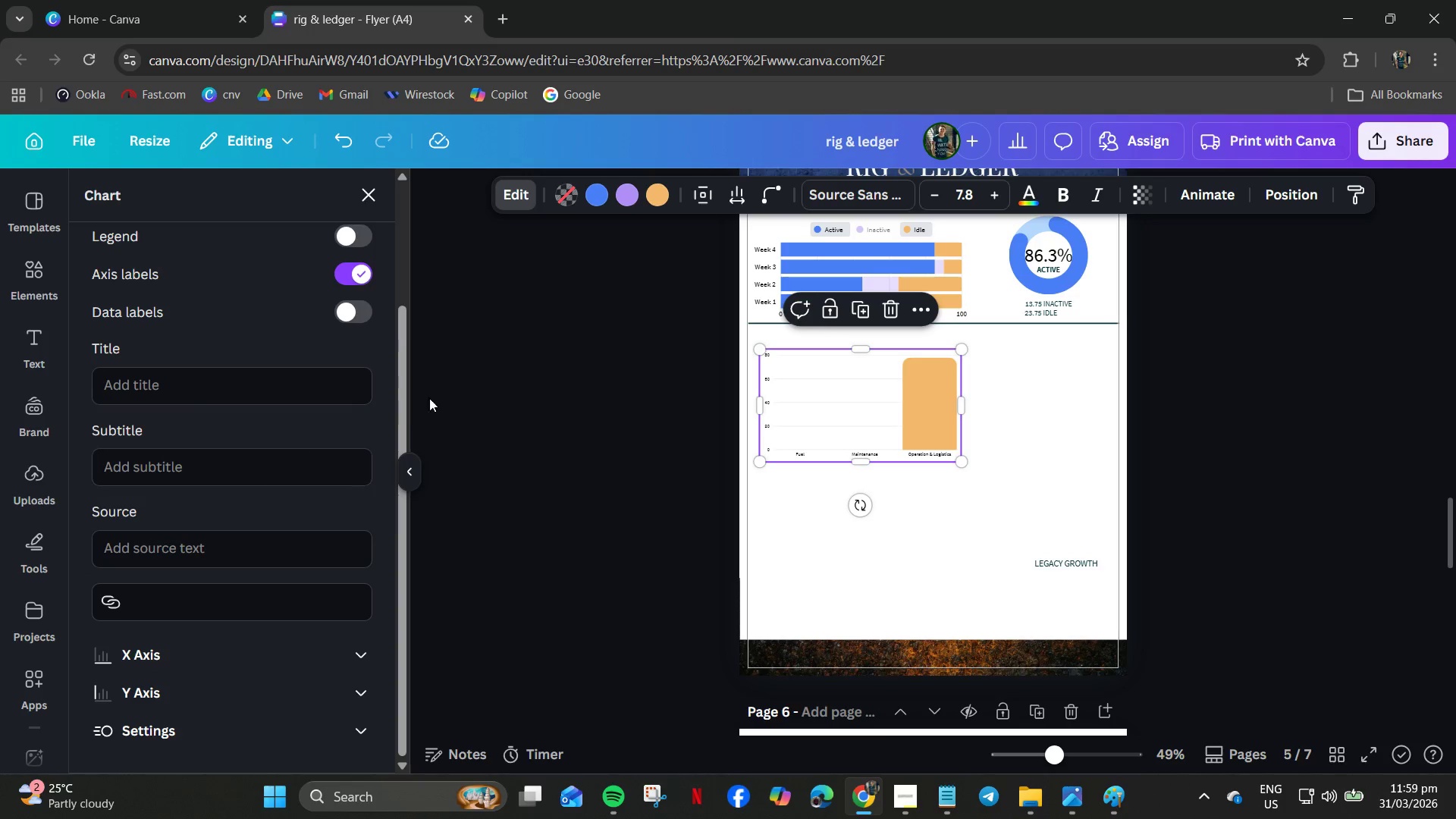 
scroll: coordinate [365, 403], scroll_direction: up, amount: 3.0
 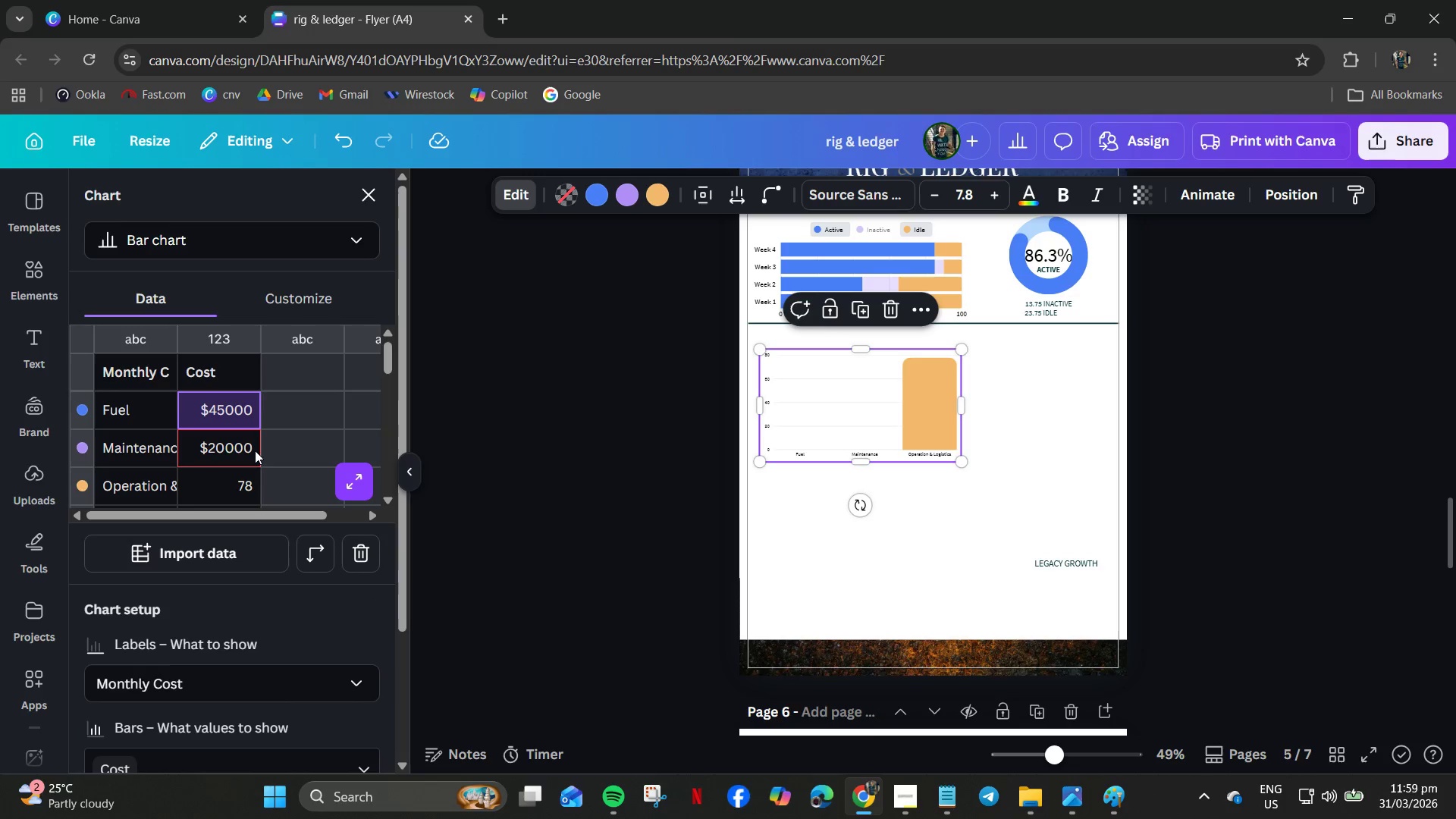 
left_click([209, 414])
 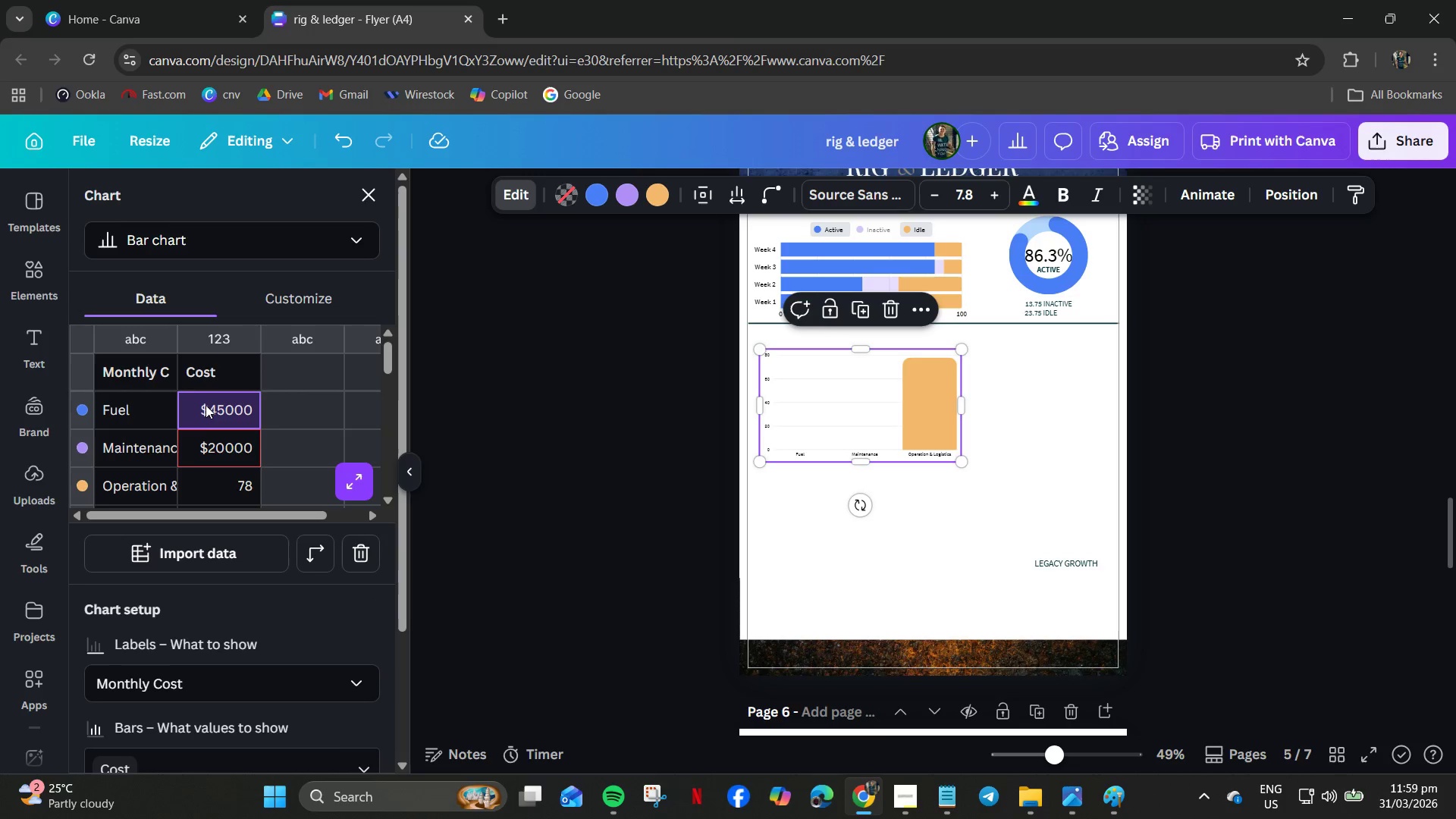 
left_click([206, 404])
 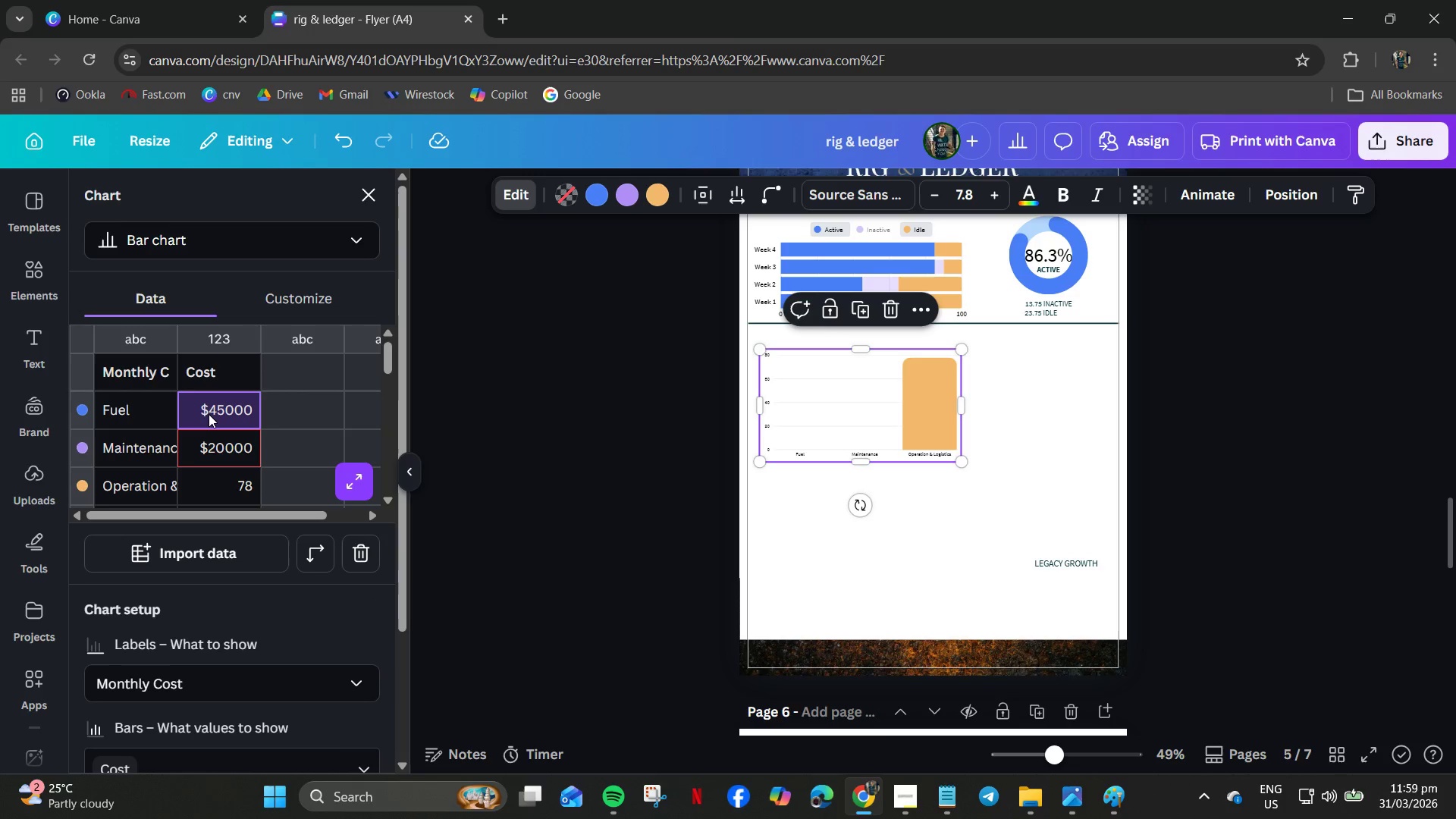 
left_click([209, 414])
 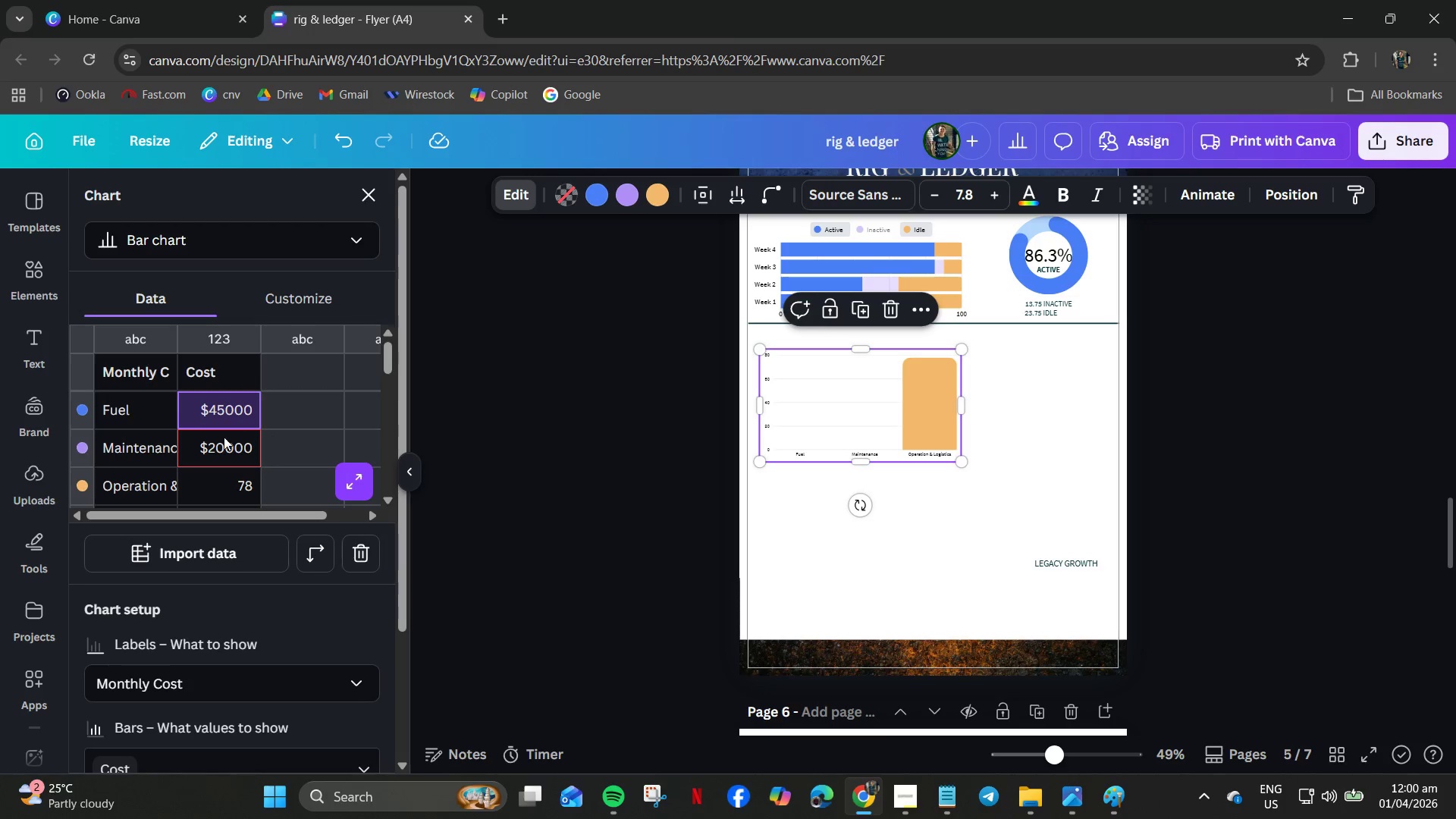 
double_click([208, 450])
 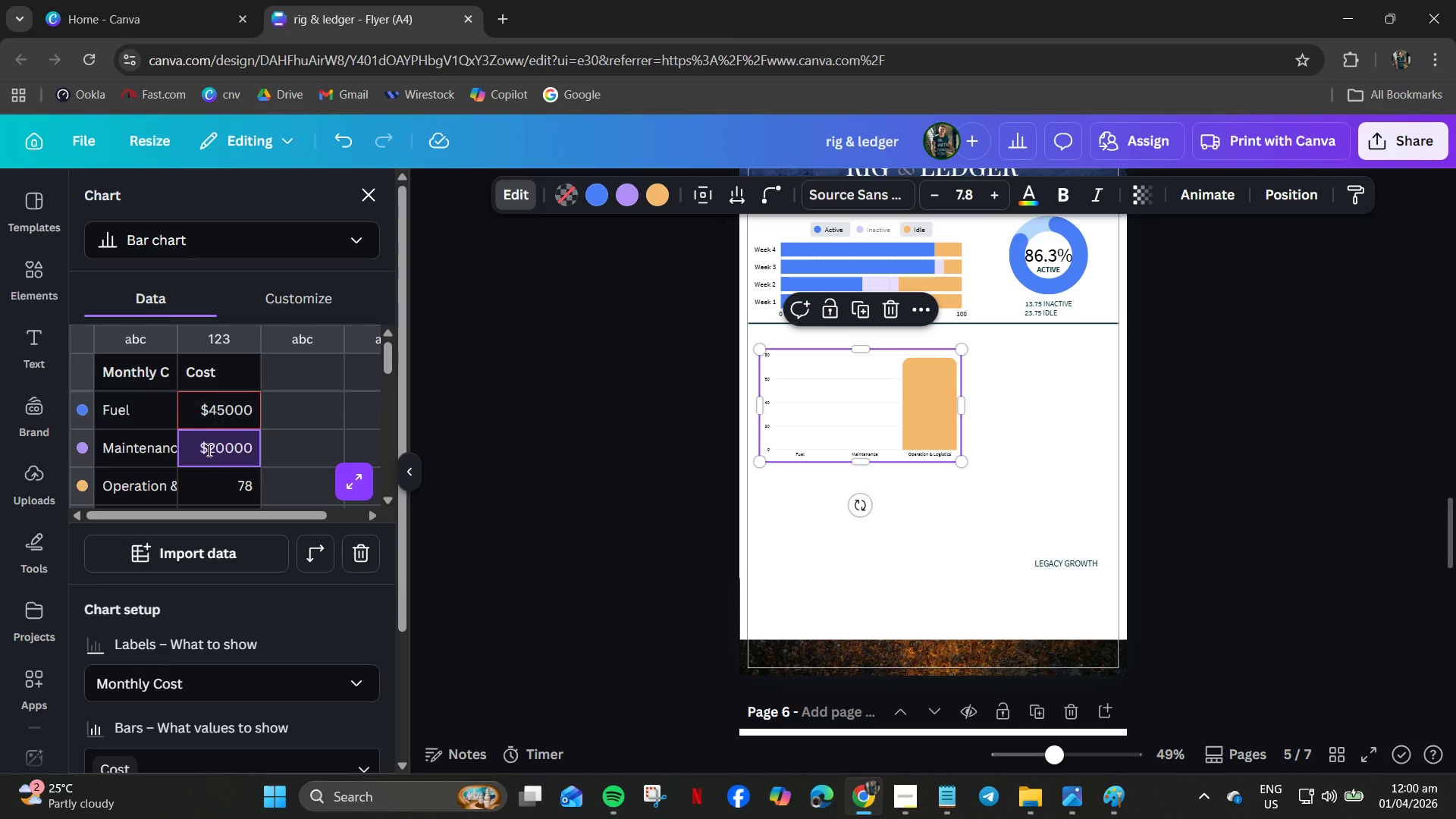 
triple_click([208, 450])
 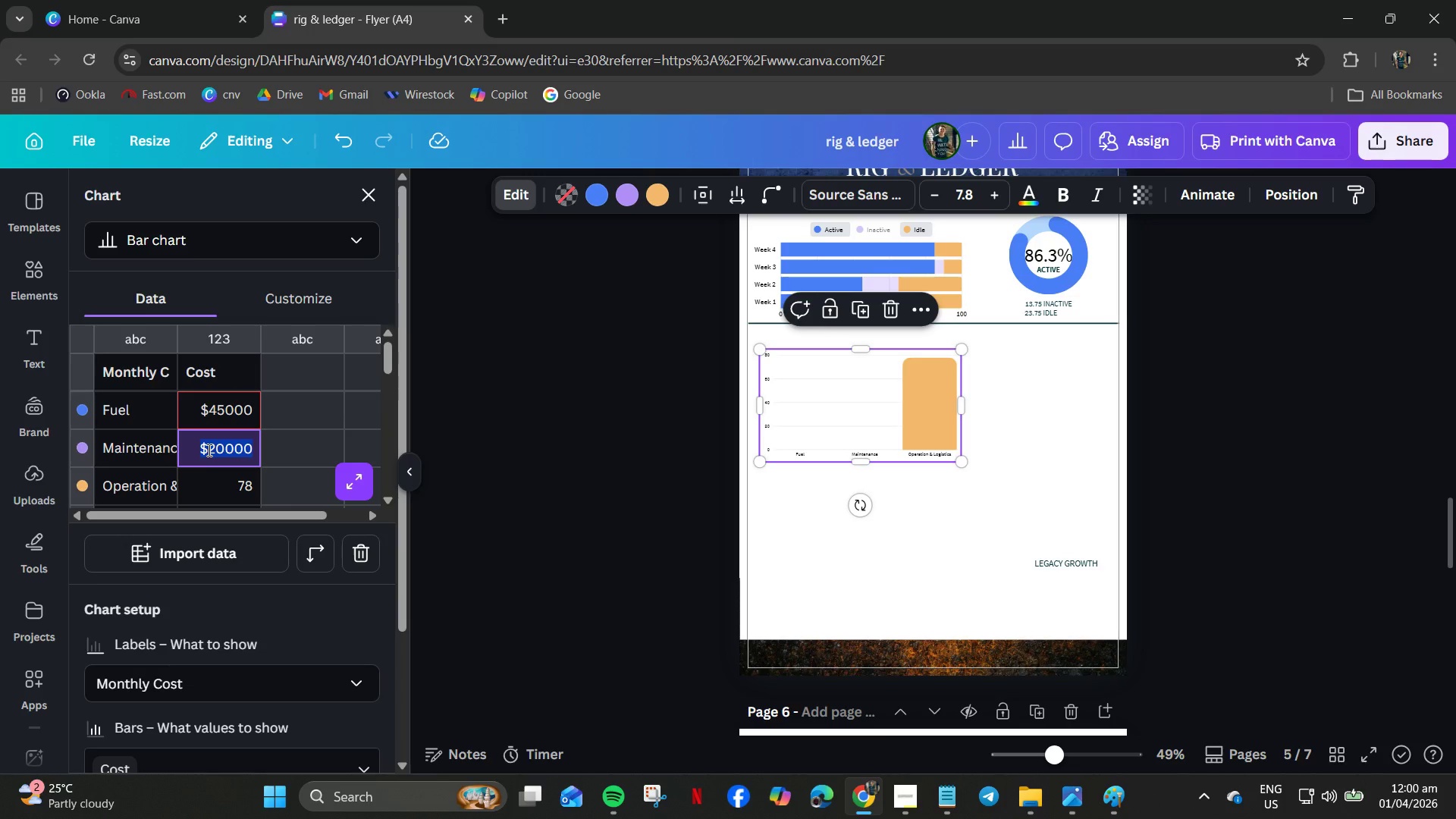 
key(PrintScreen)
 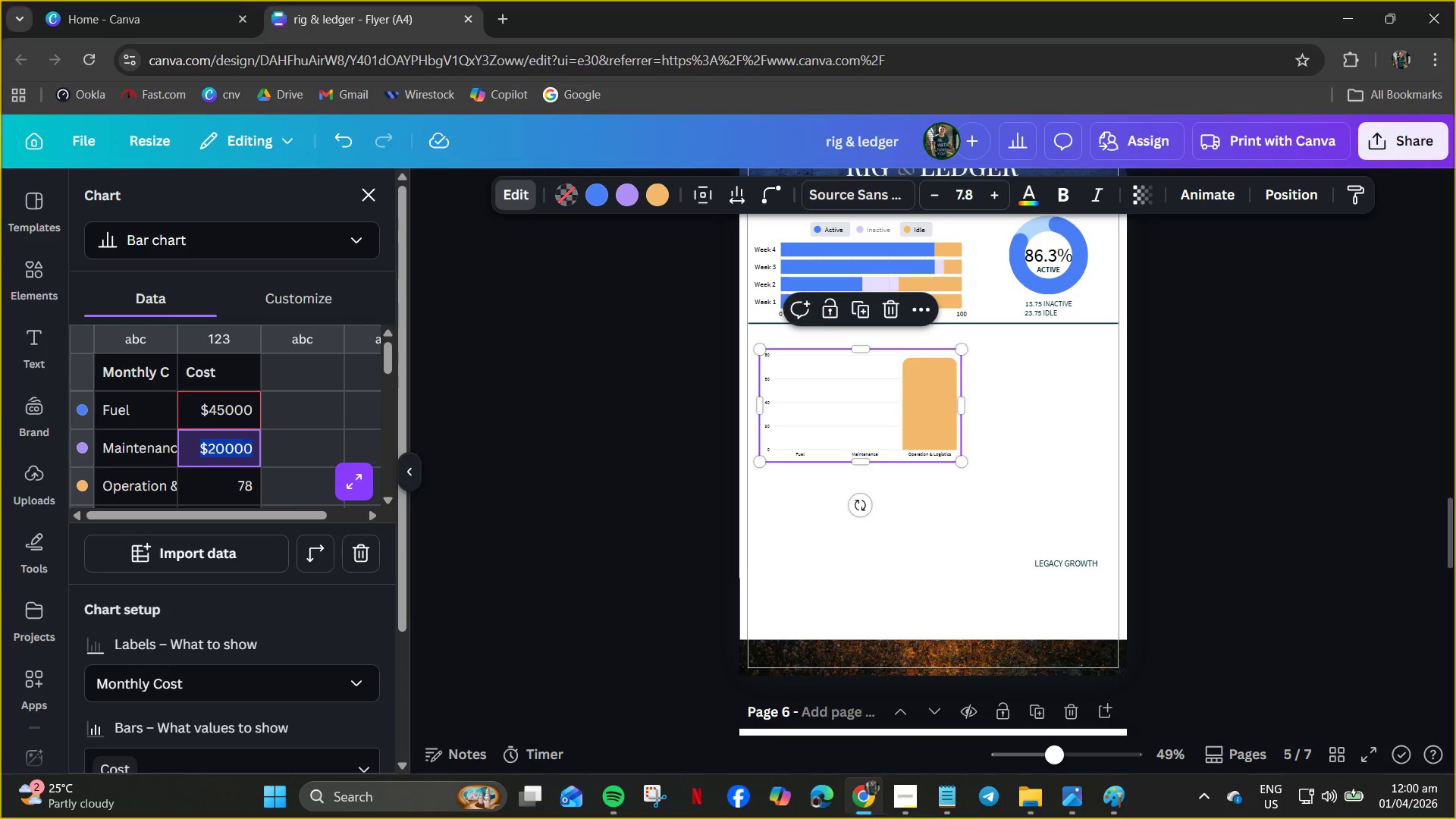 
key(Backspace)
 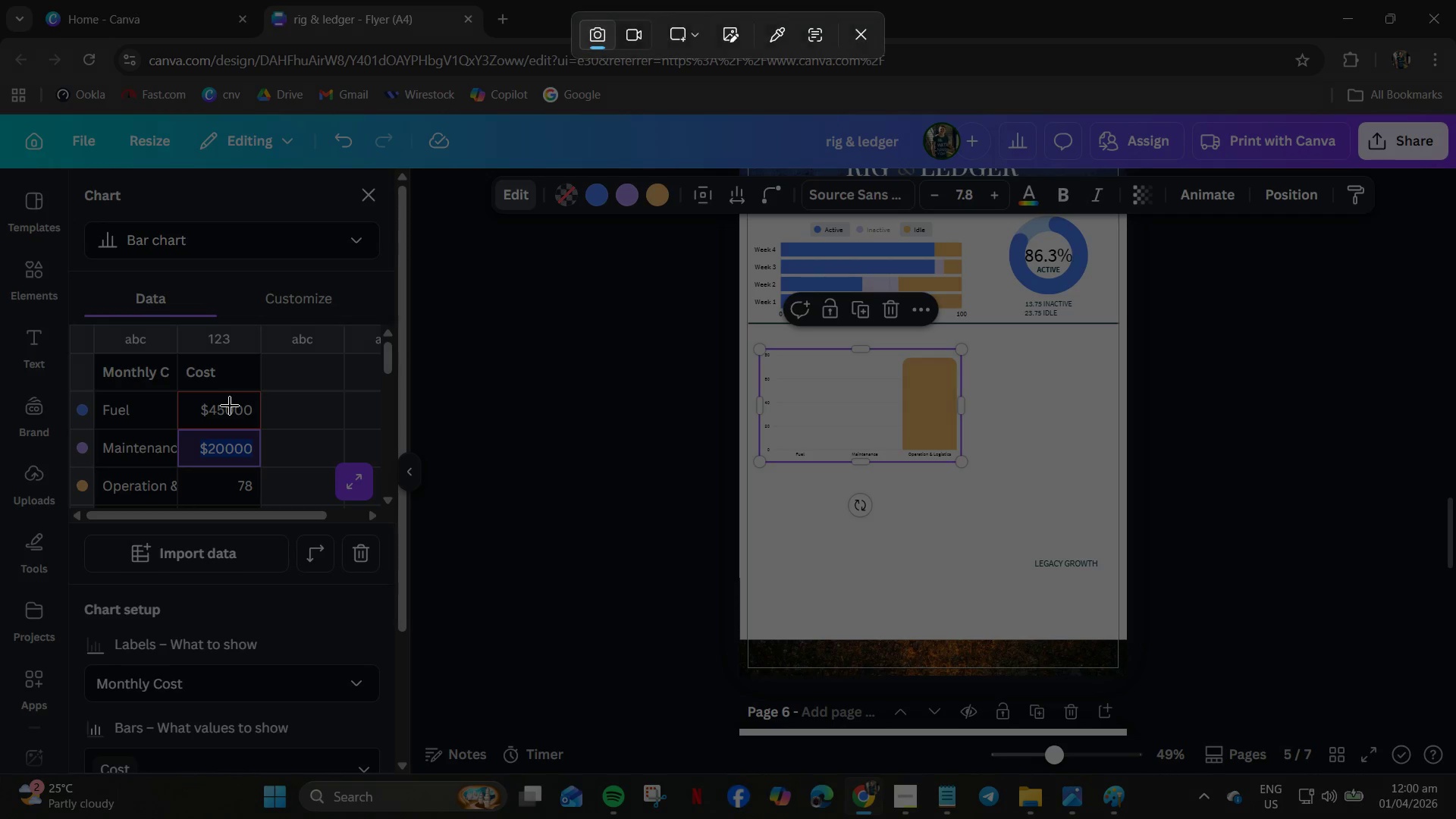 
double_click([230, 406])
 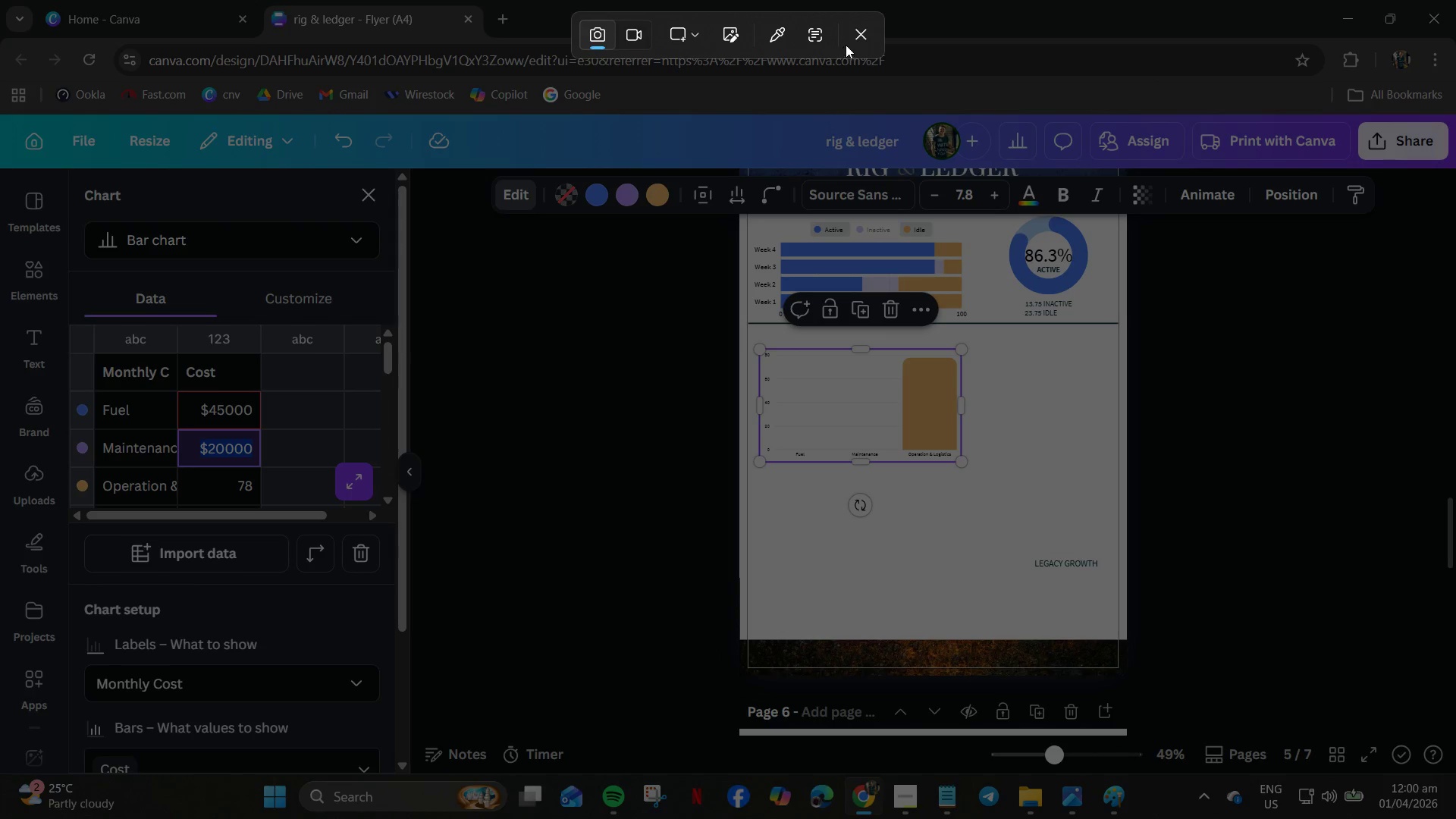 
double_click([849, 42])
 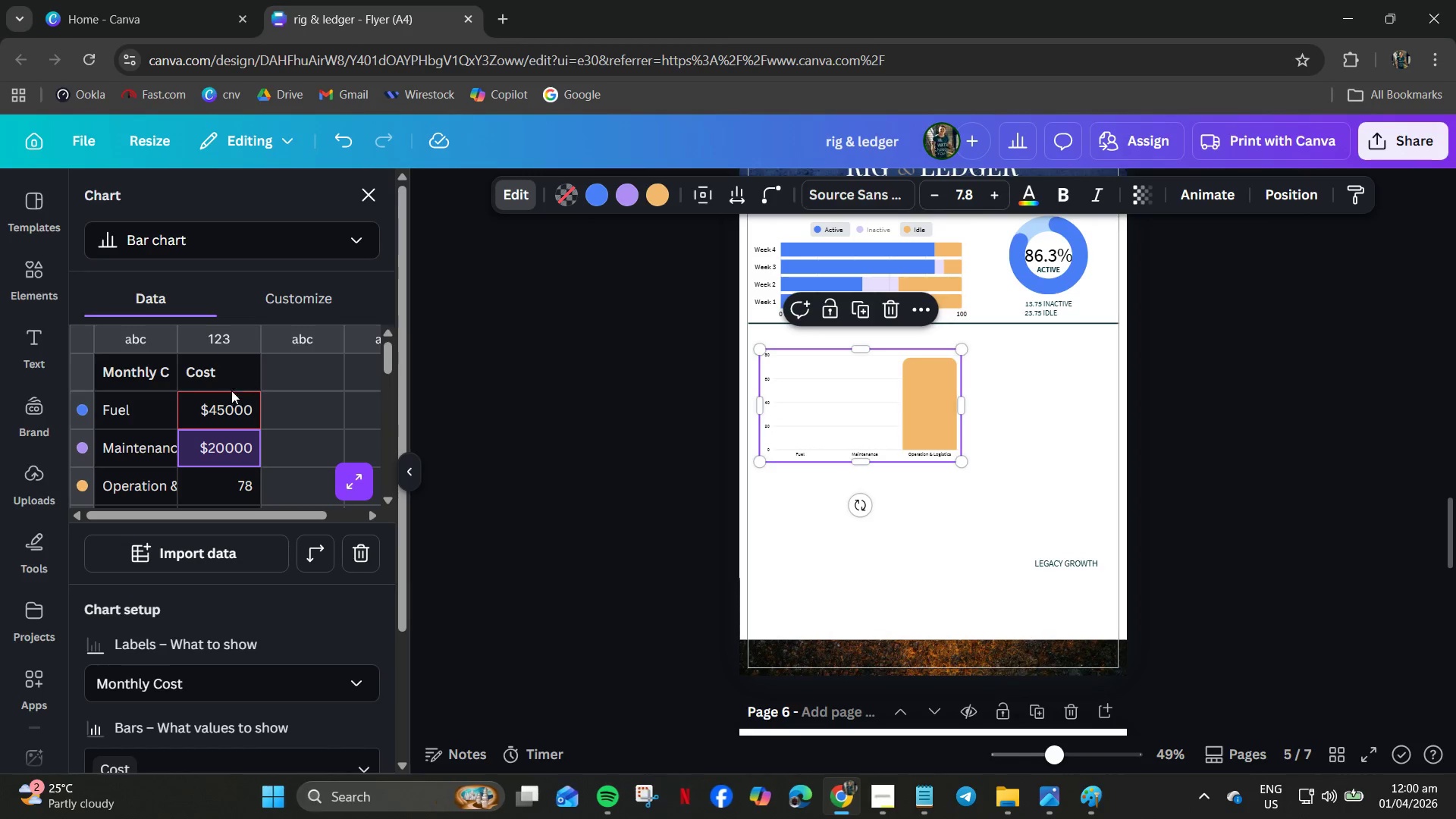 
left_click([211, 403])
 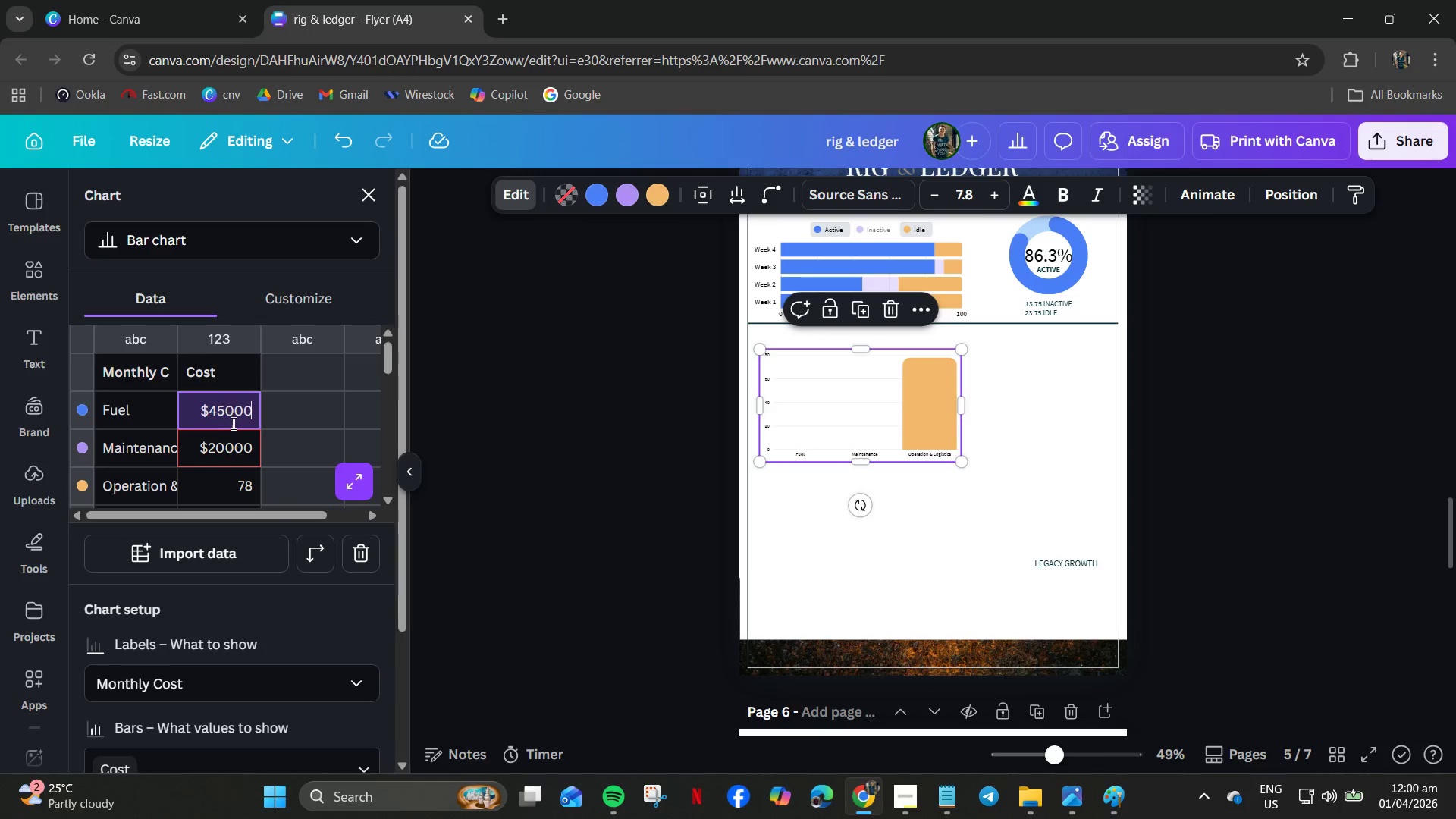 
key(Delete)
 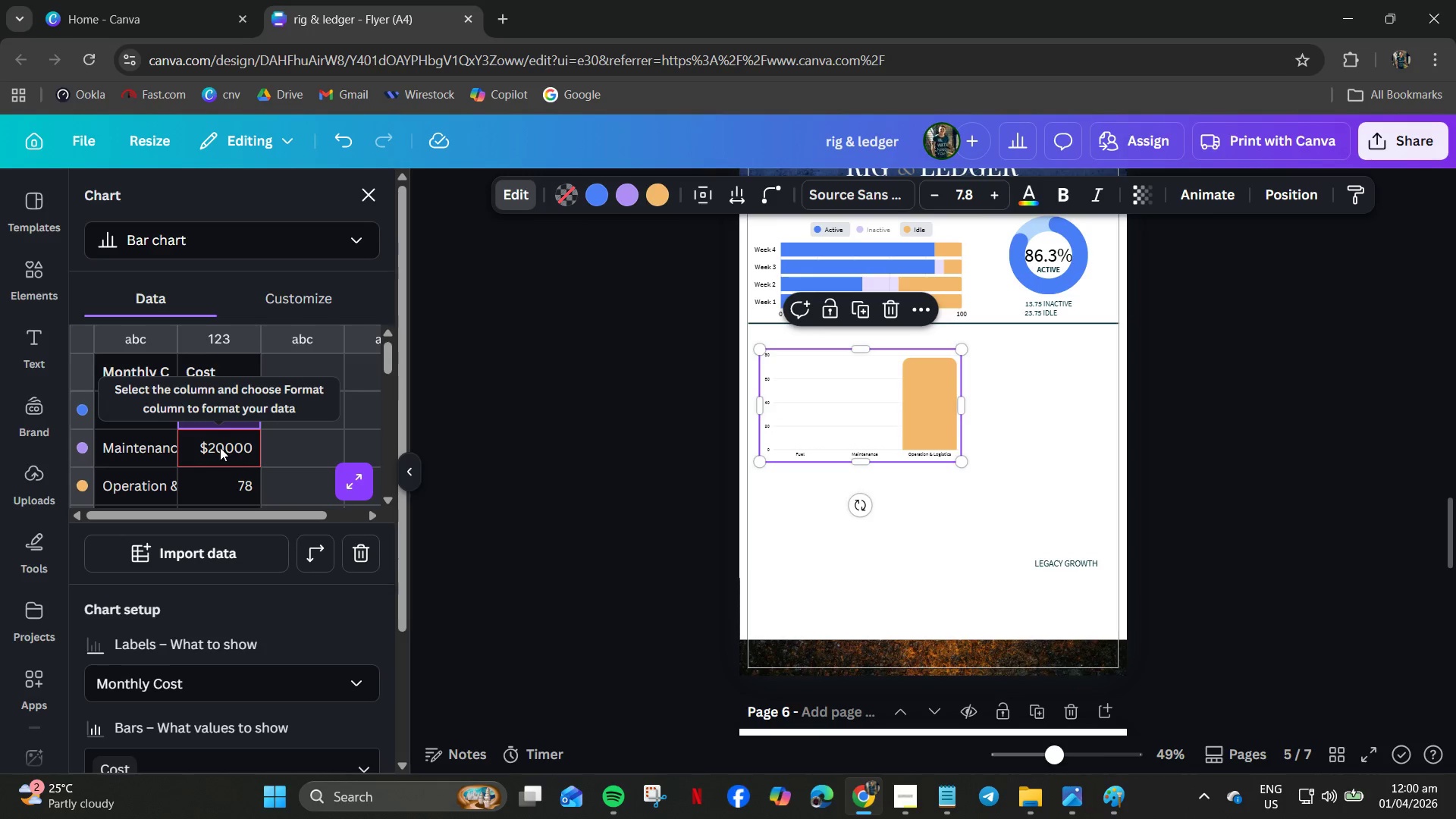 
double_click([220, 447])
 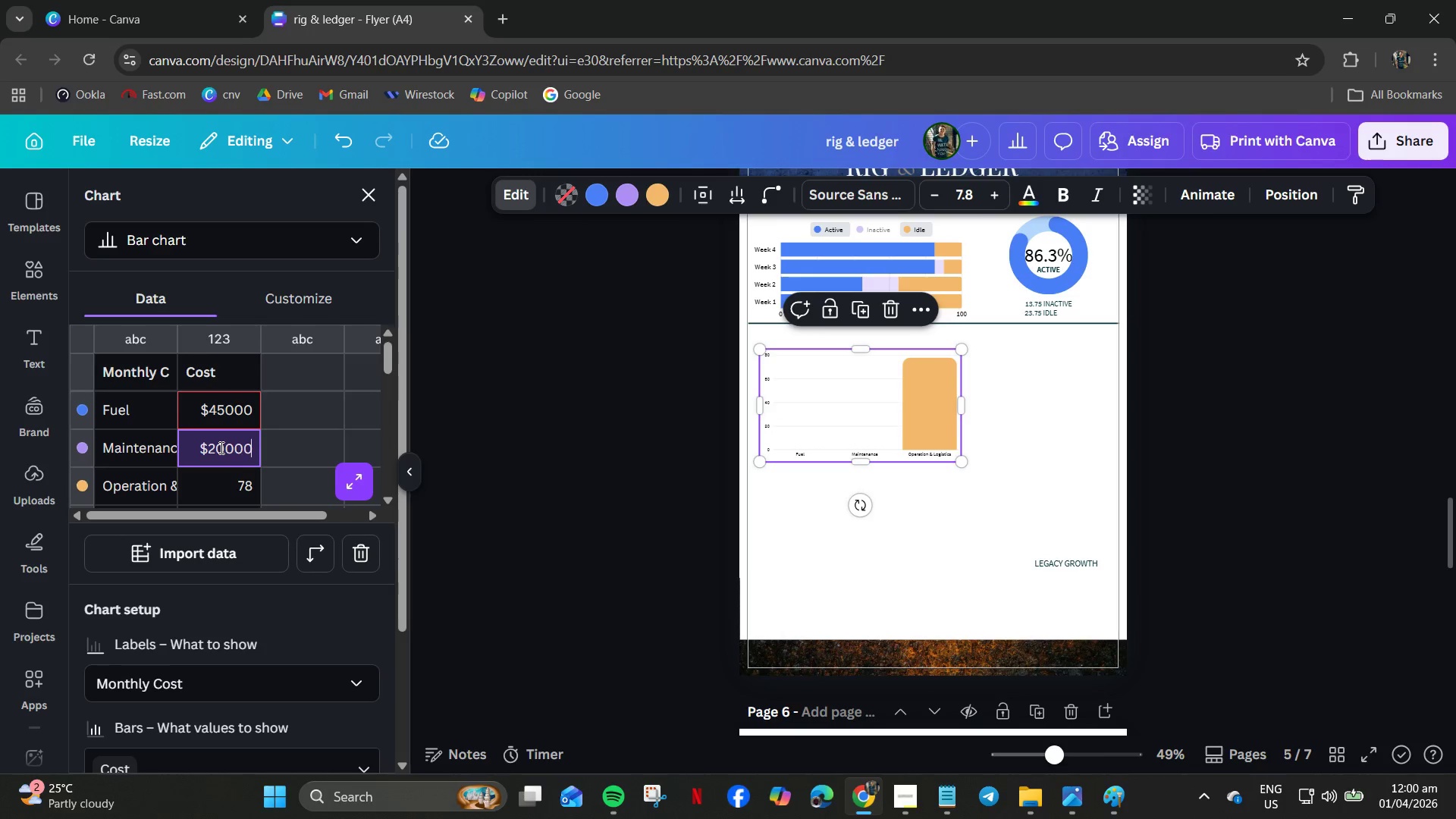 
key(Delete)
 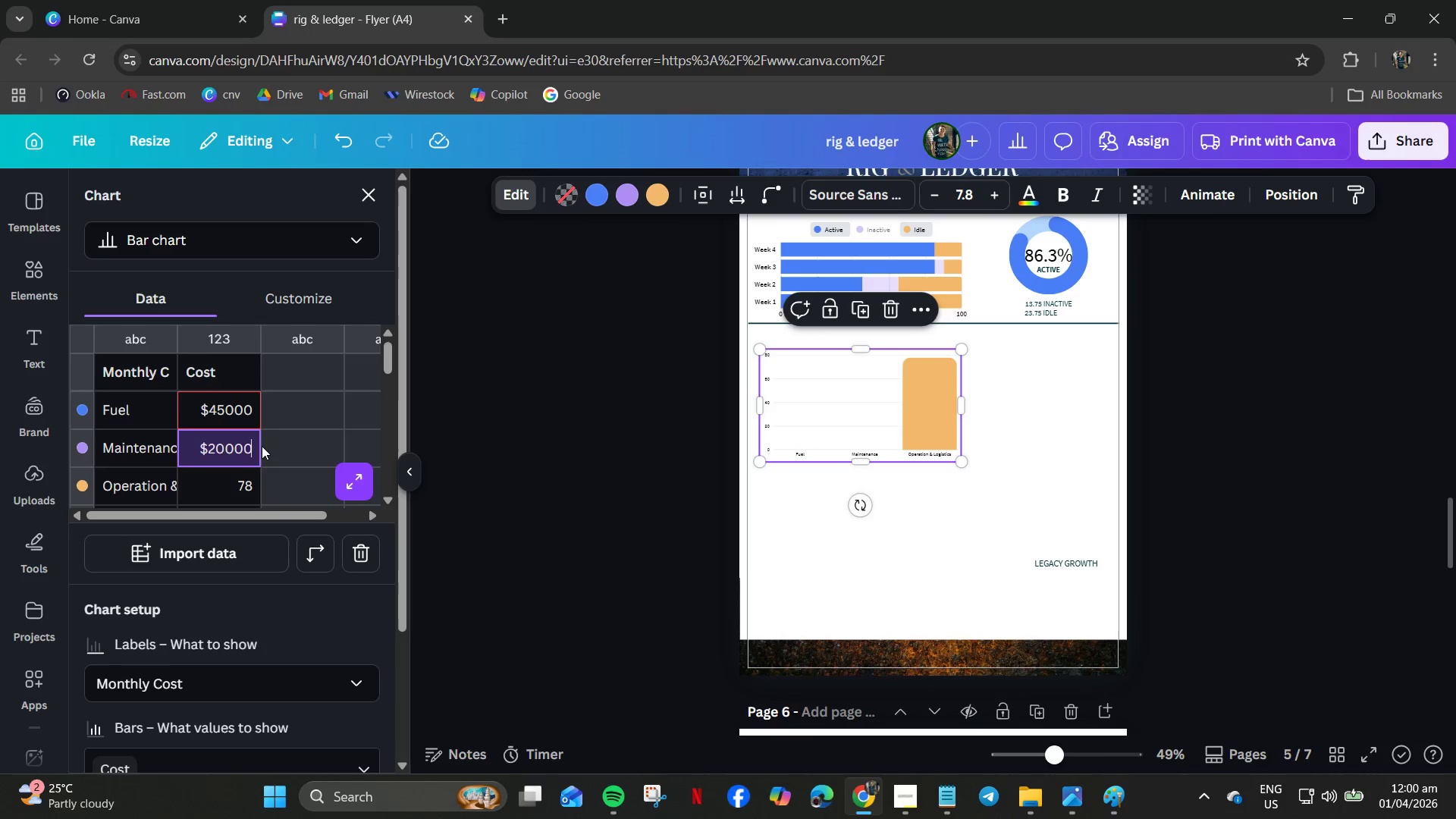 
key(Control+A)
 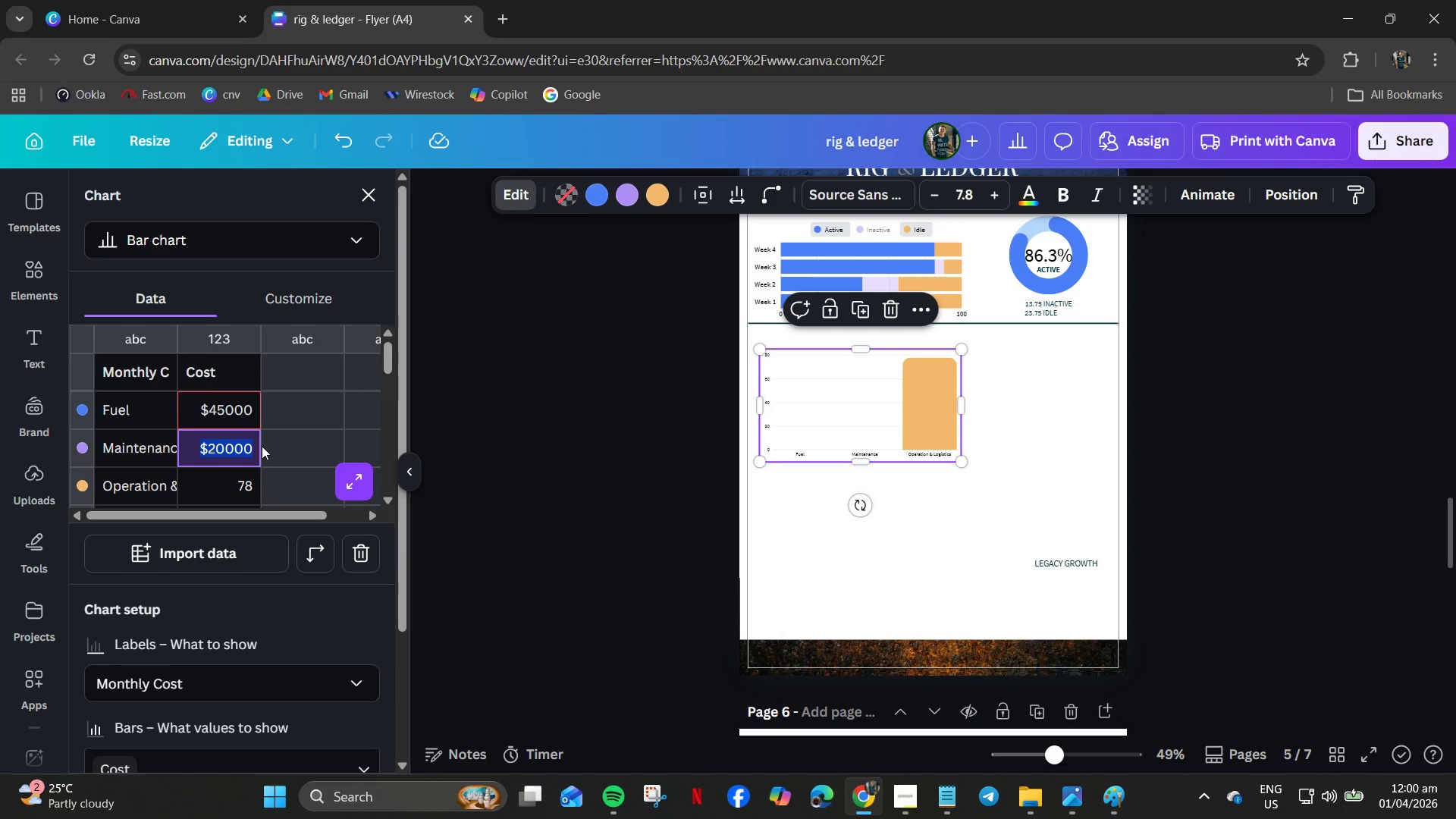 
key(Numpad2)
 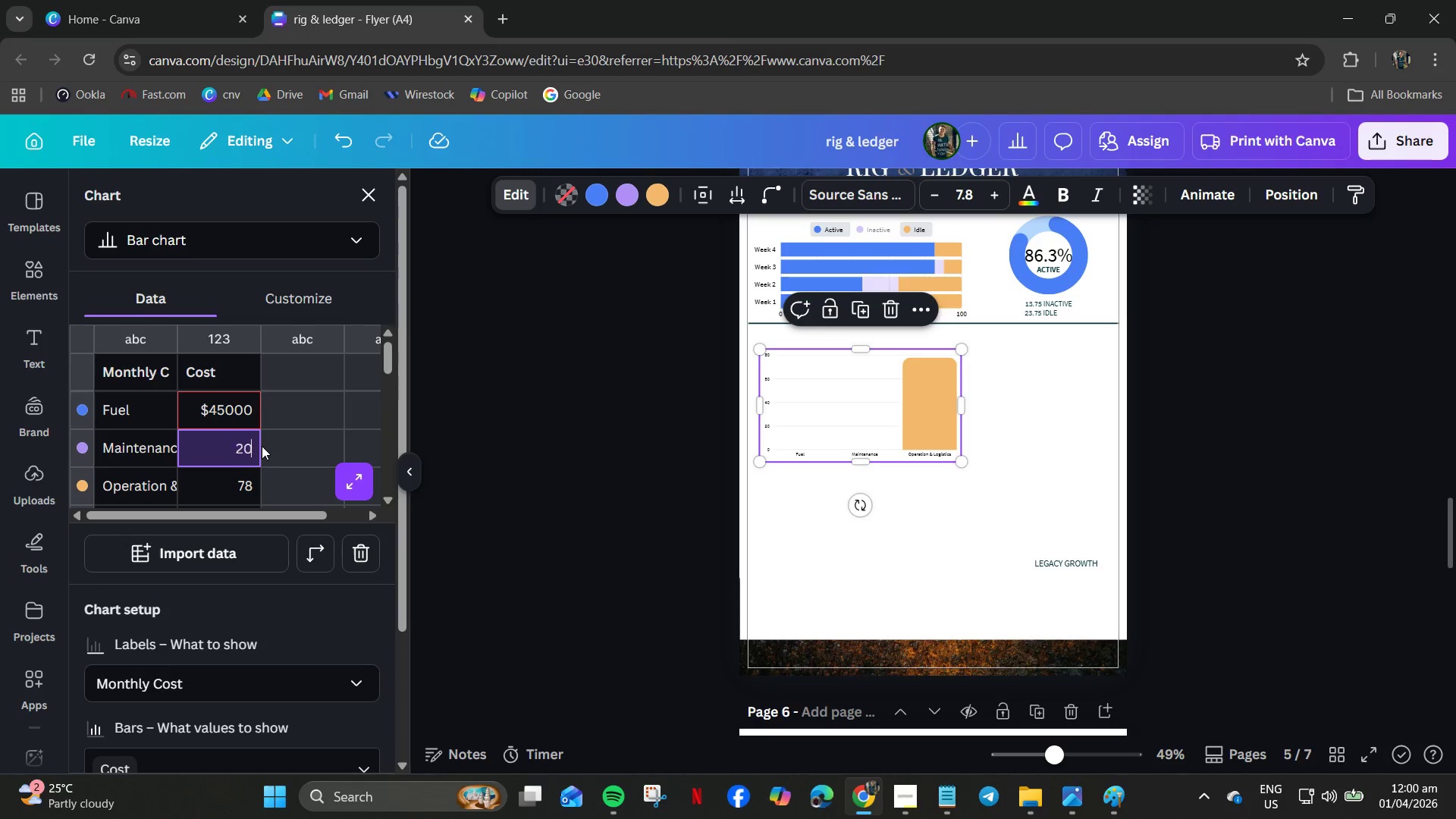 
key(Numpad0)
 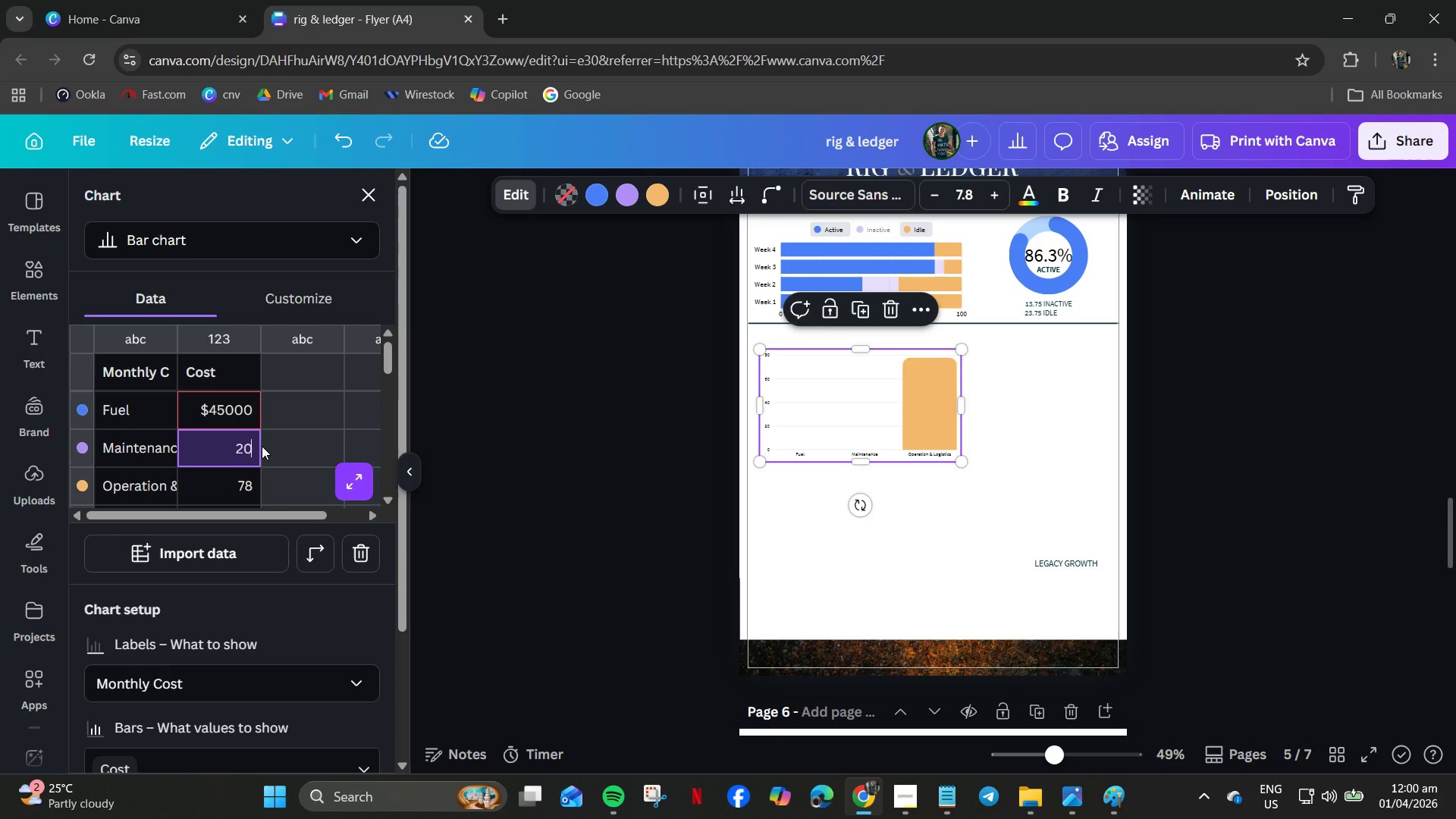 
key(Numpad0)
 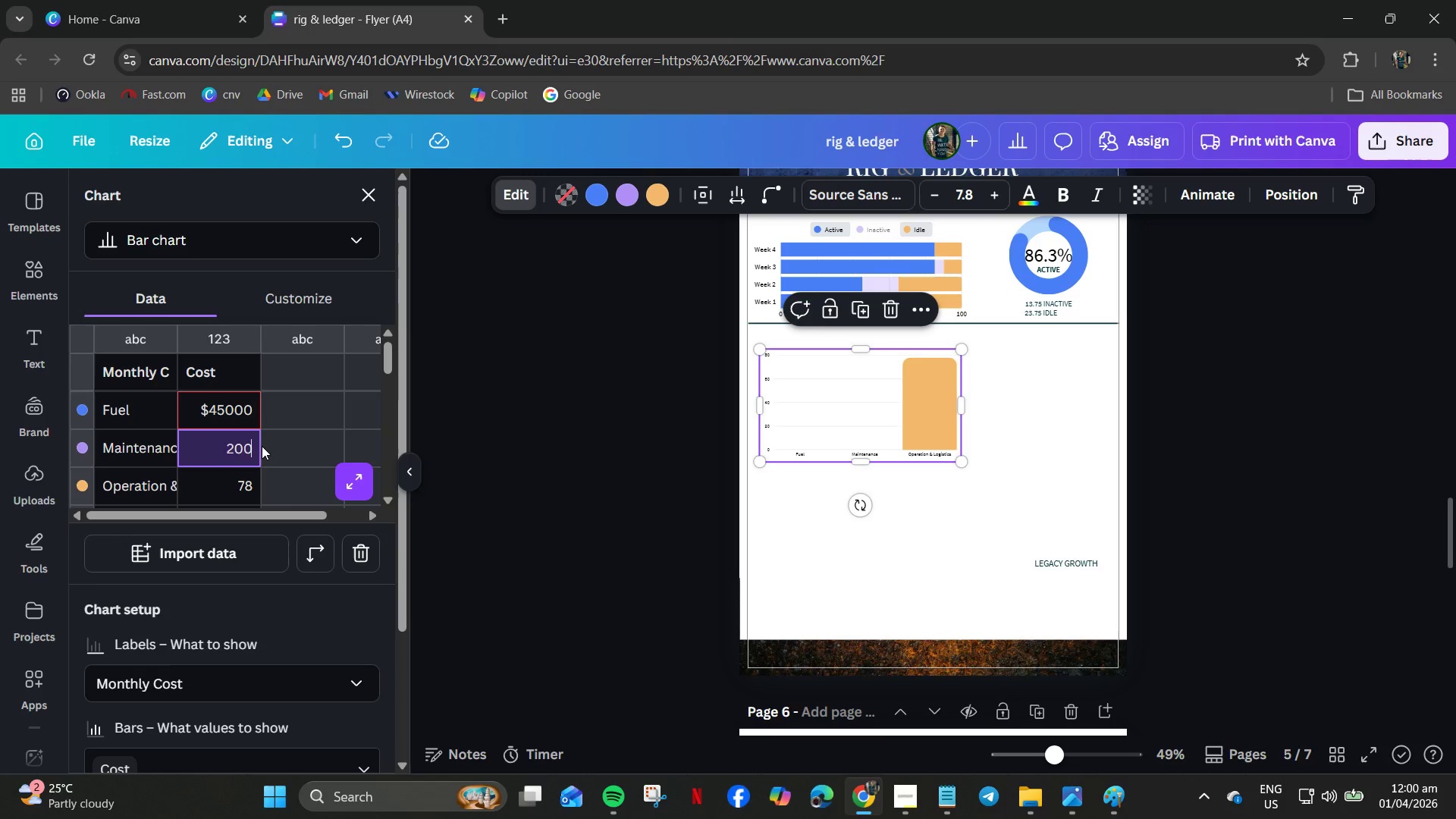 
key(Numpad0)
 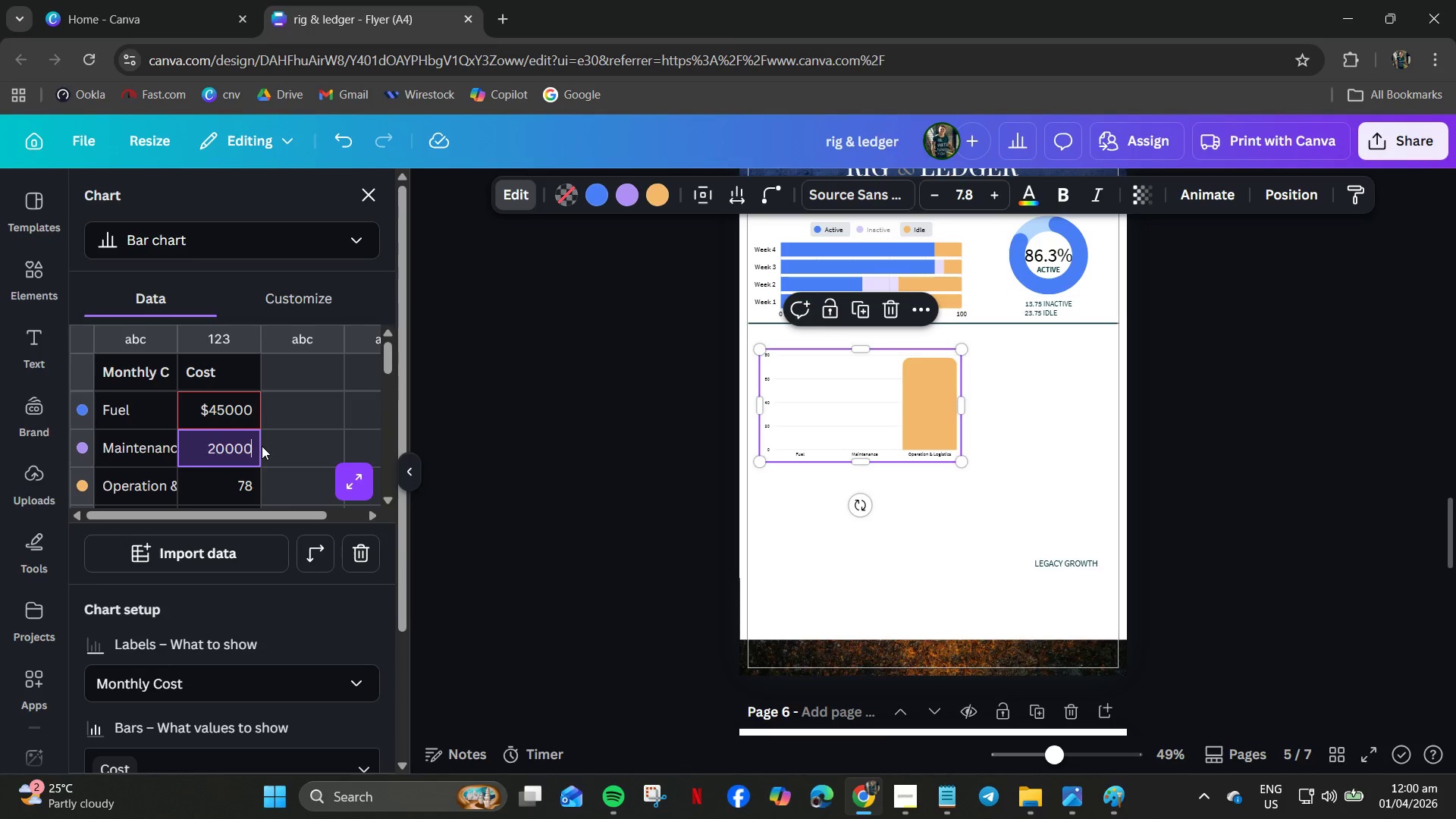 
key(Numpad0)
 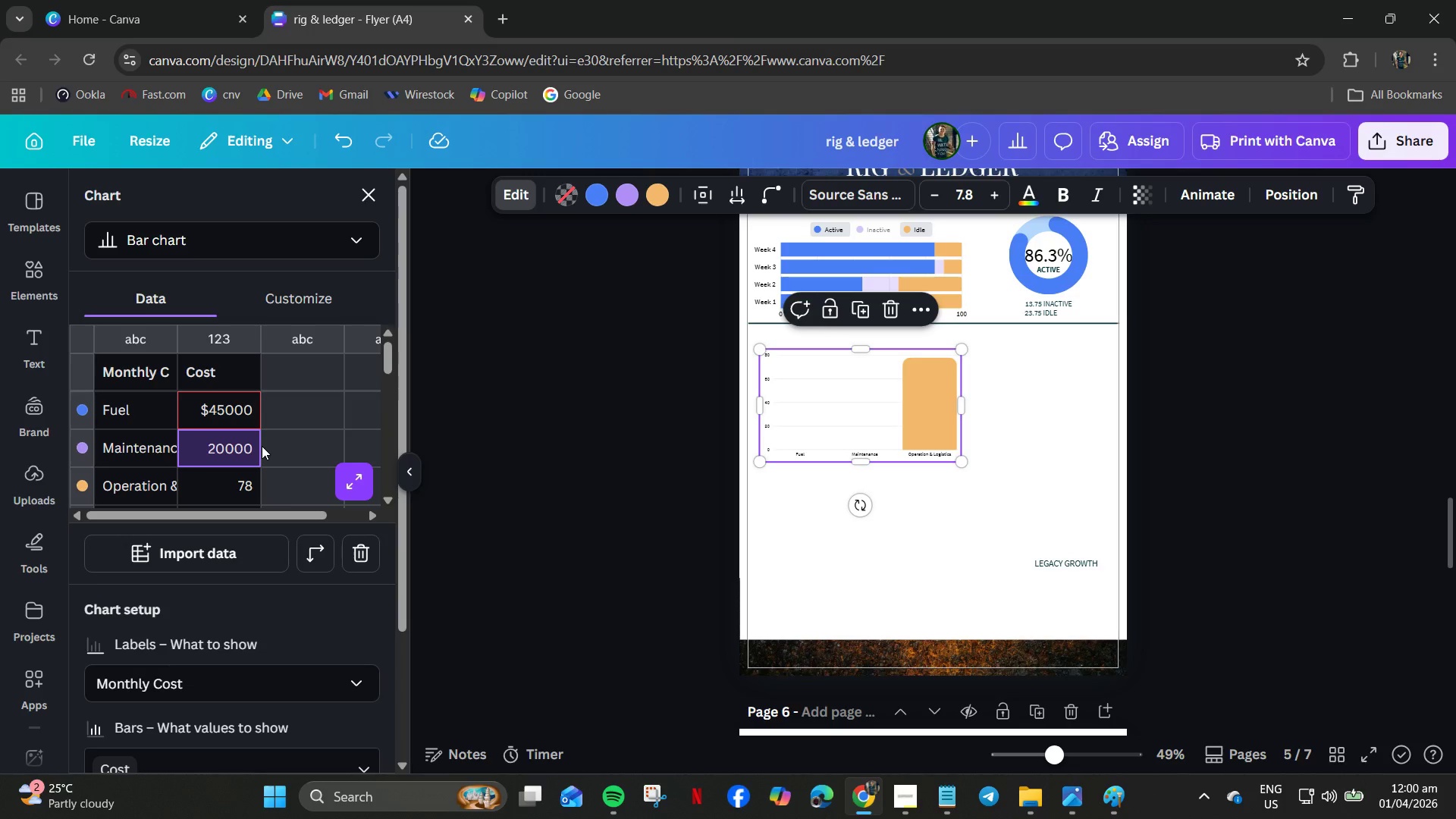 
key(NumpadEnter)
 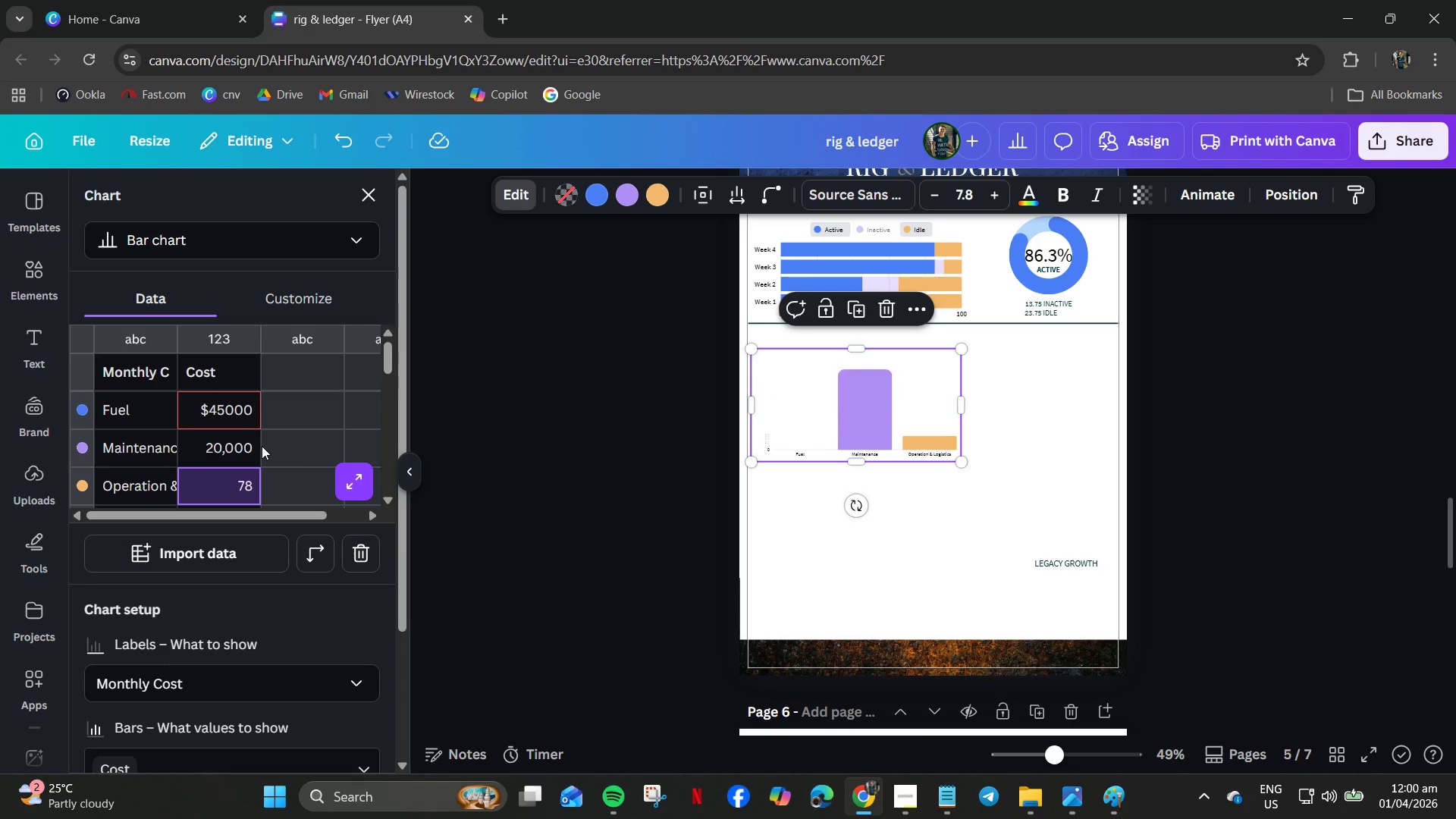 
key(ArrowDown)
 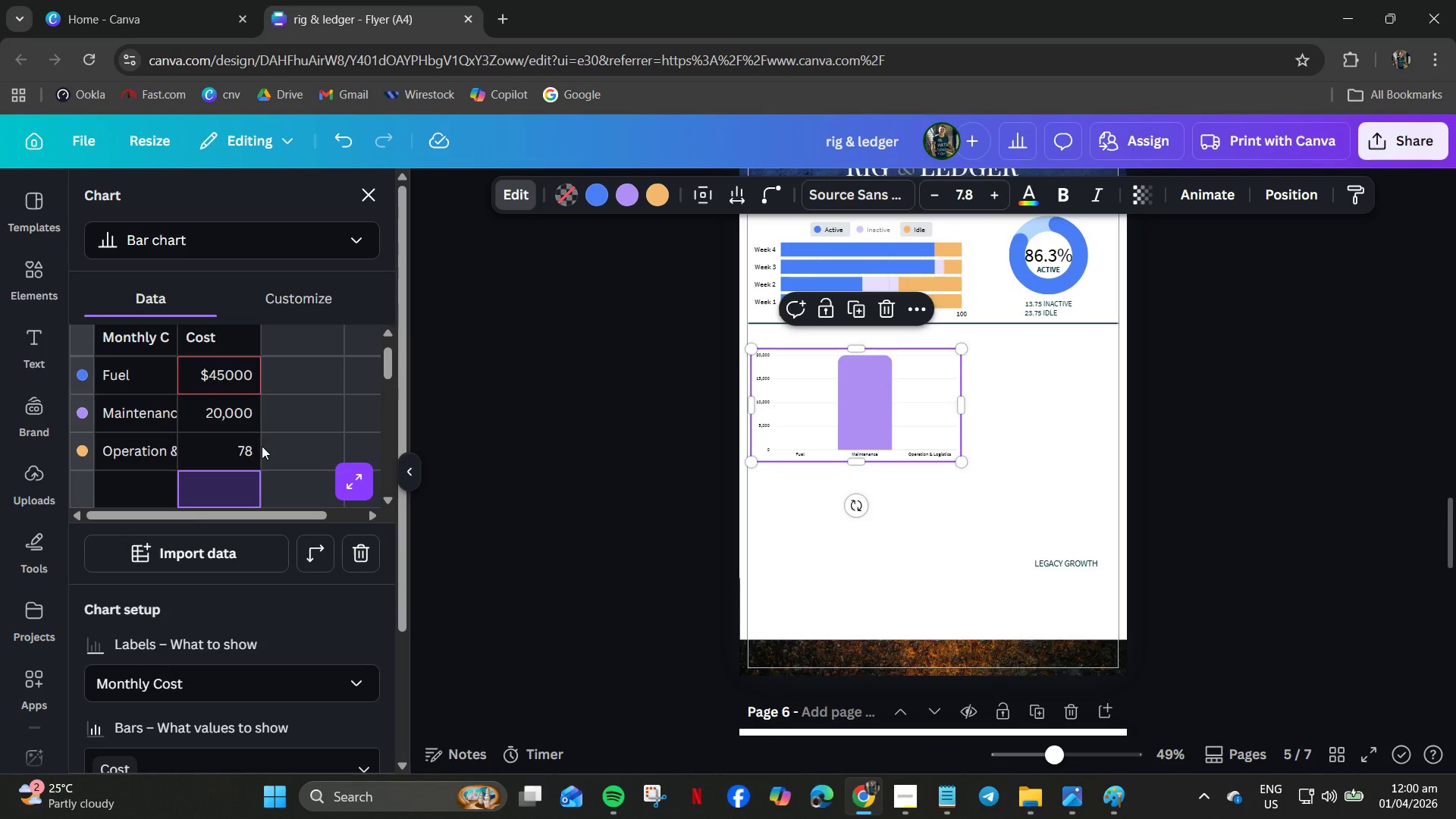 
key(ArrowDown)
 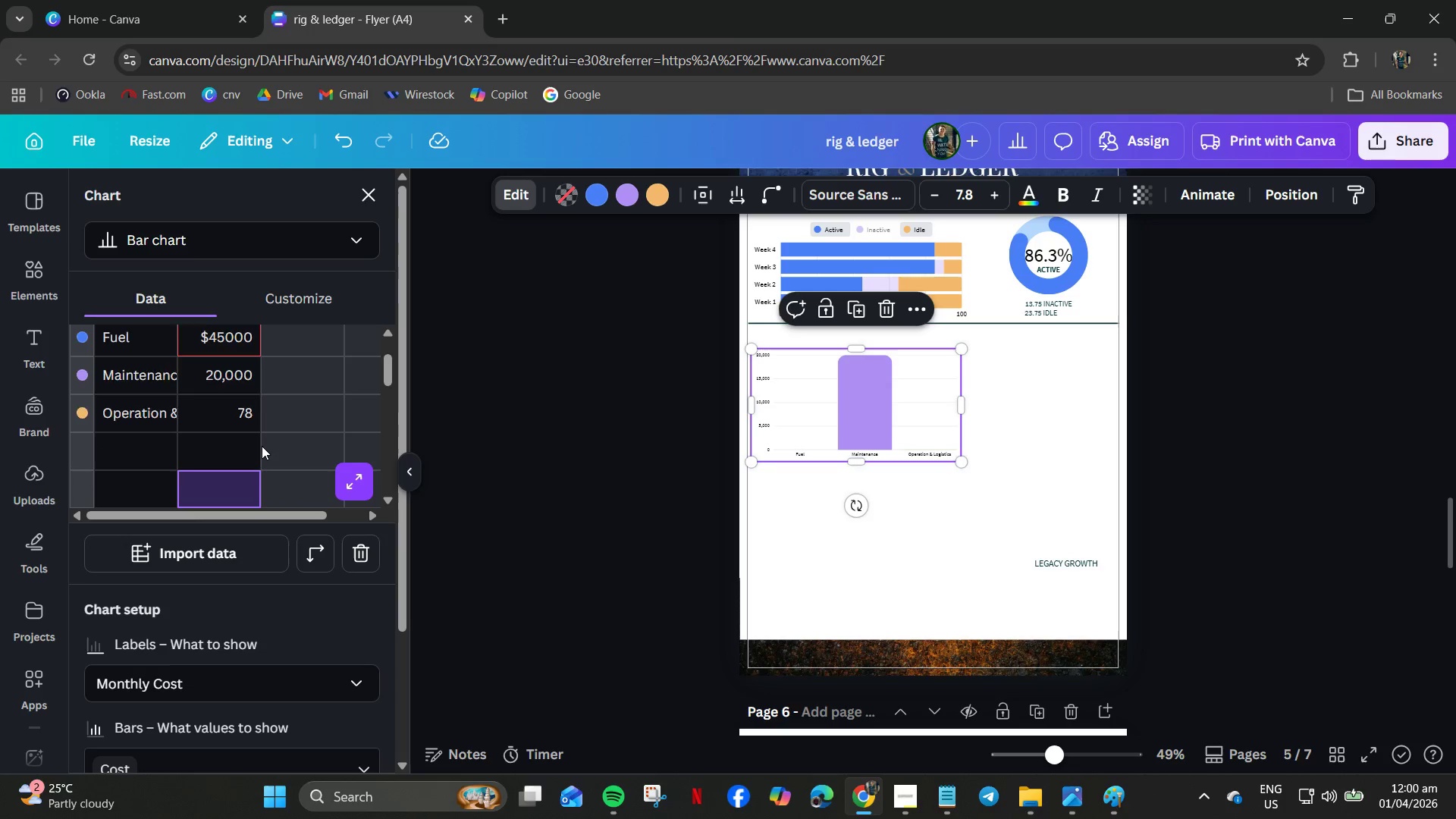 
key(ArrowDown)
 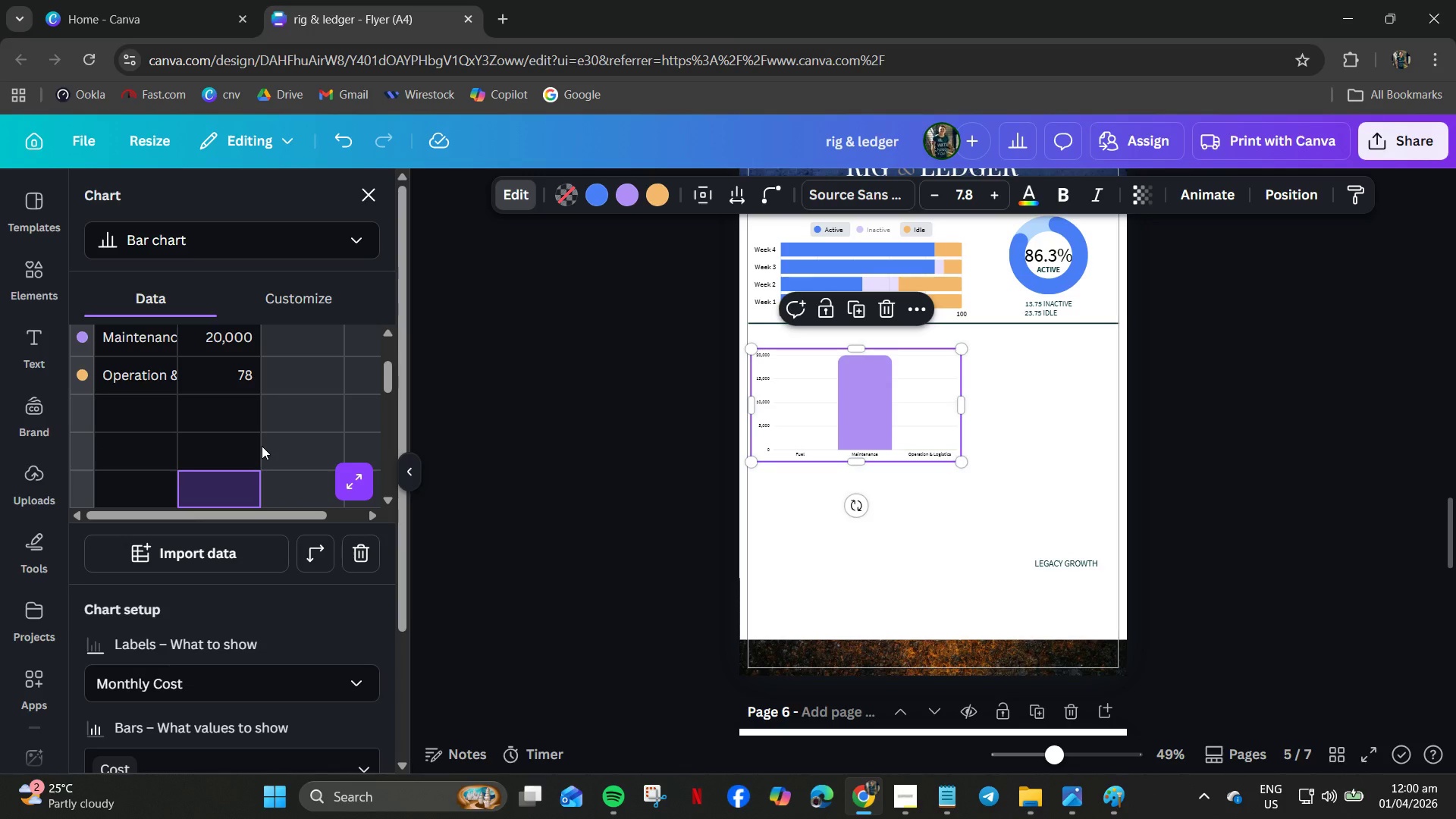 
key(Control+ControlLeft)
 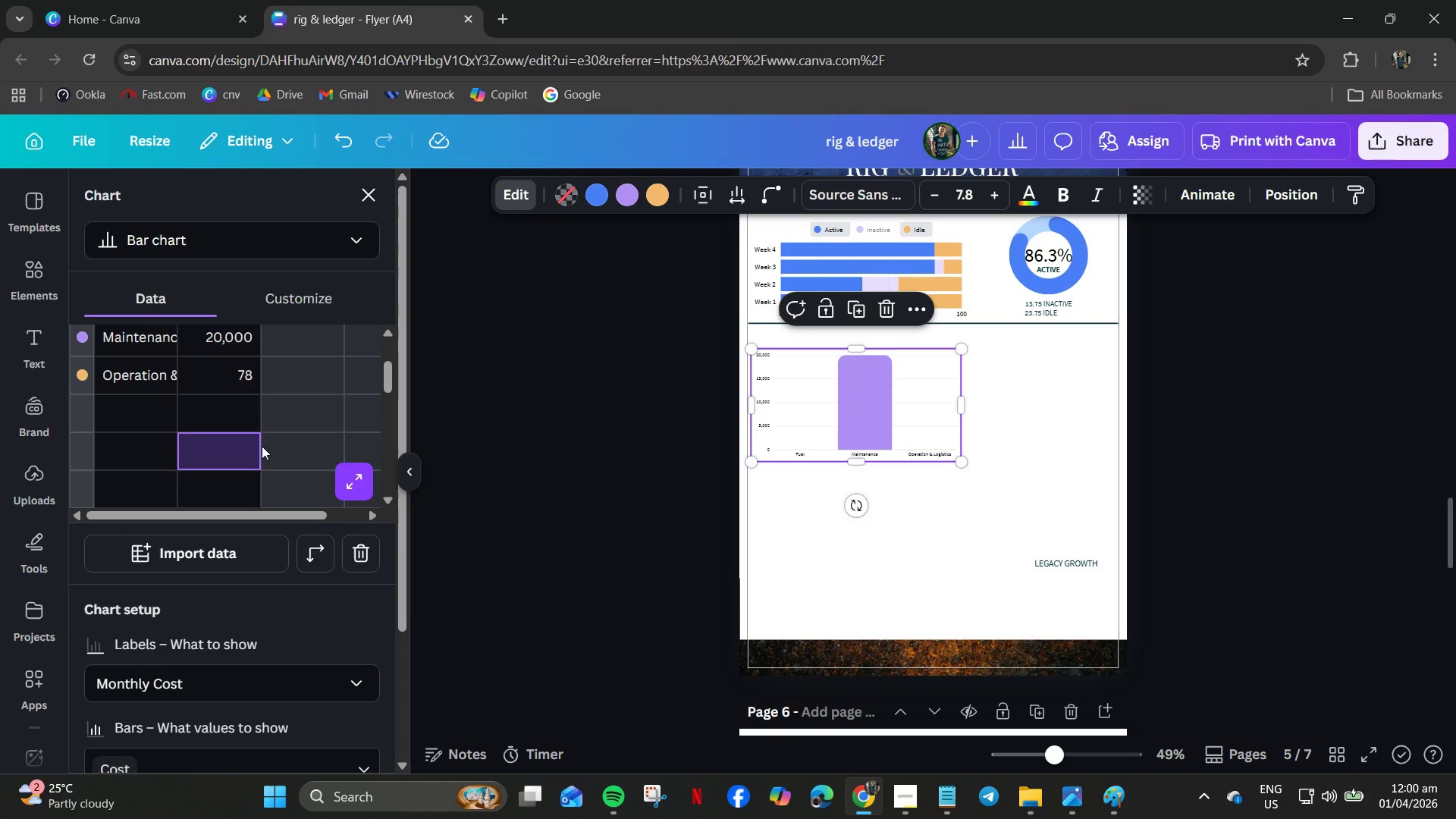 
key(ArrowUp)
 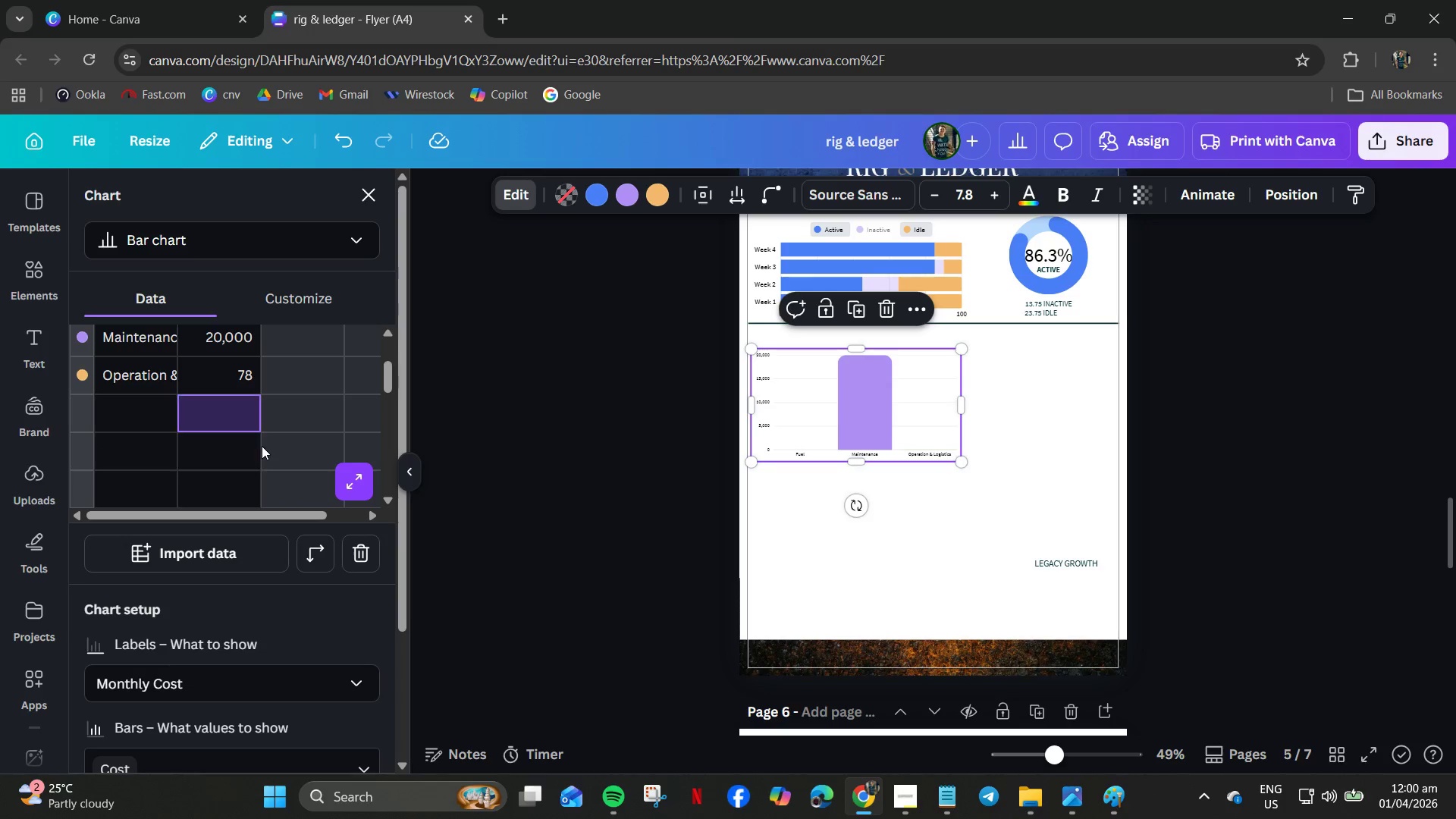 
key(ArrowUp)
 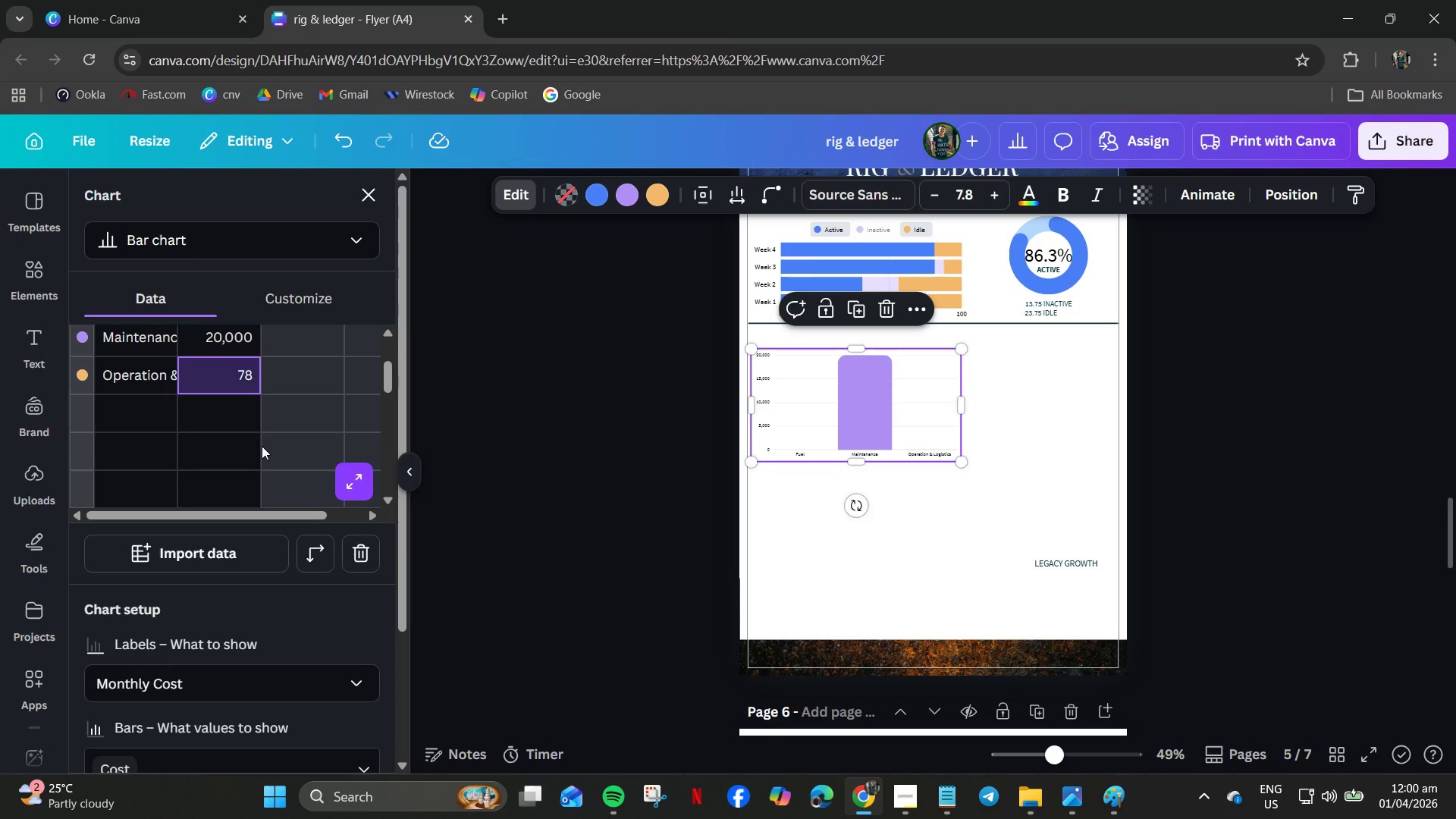 
hold_key(key=ArrowUp, duration=0.39)
 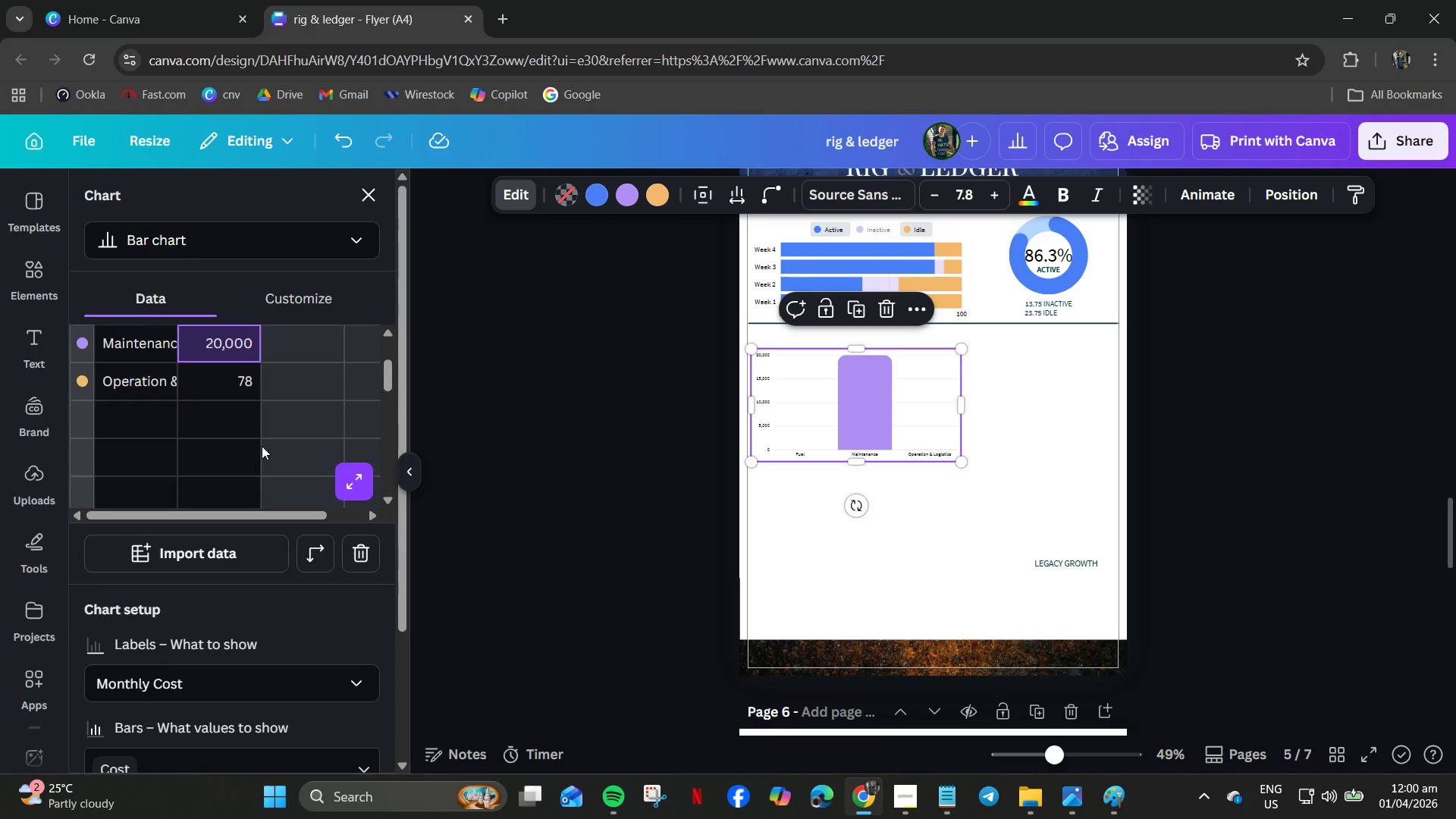 
key(ArrowUp)
 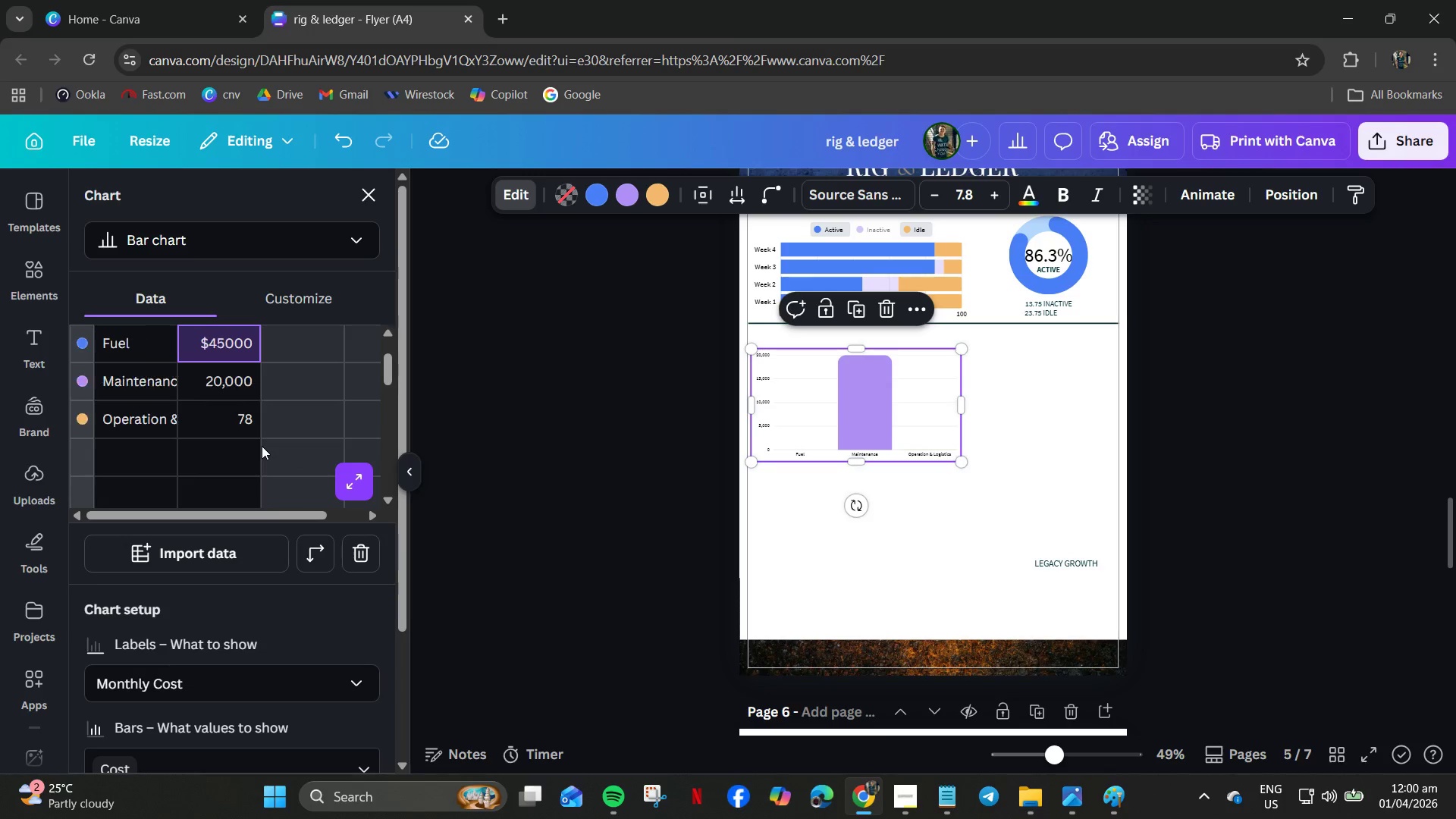 
key(ArrowUp)
 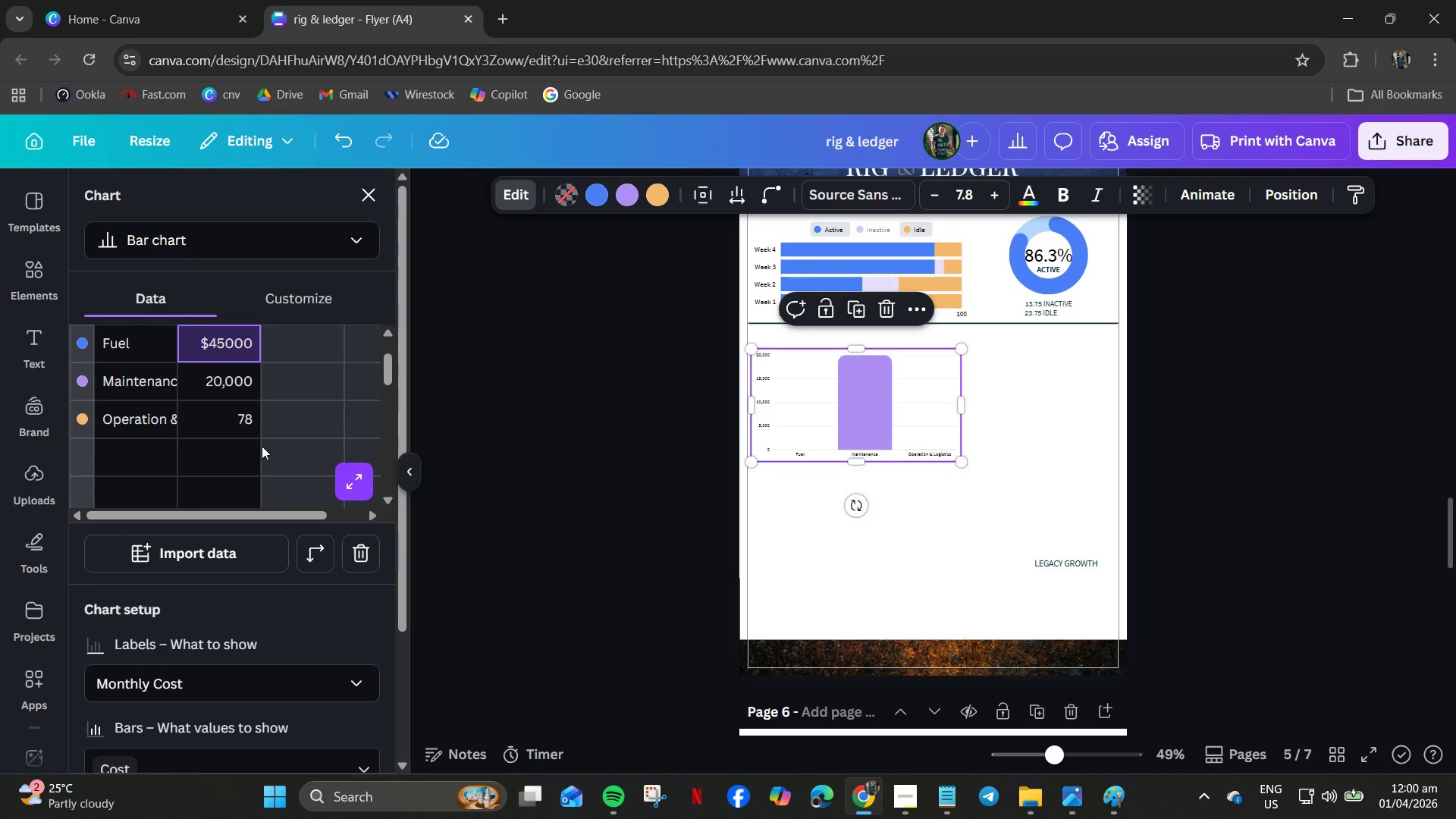 
key(ArrowUp)
 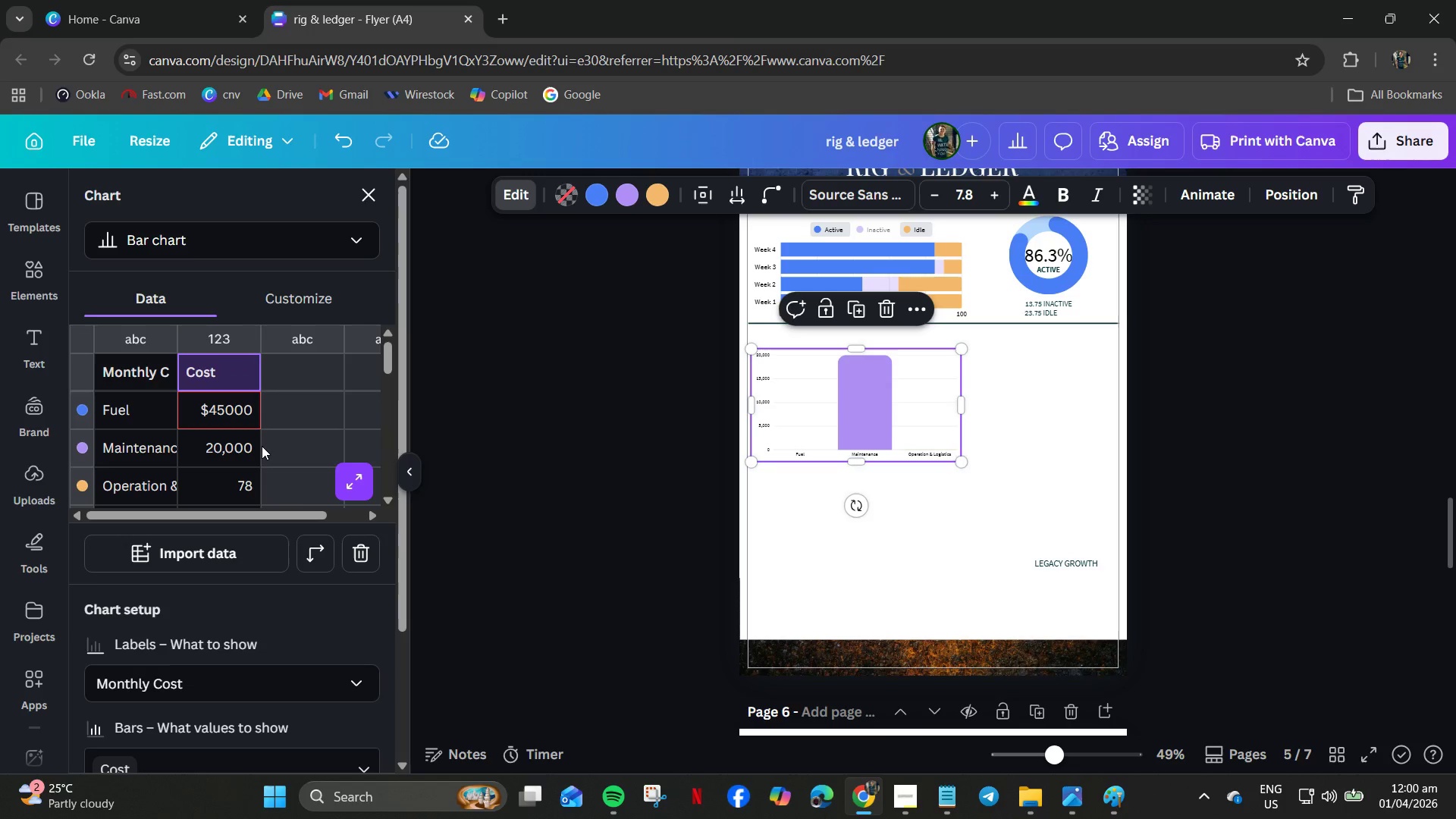 
key(ArrowUp)
 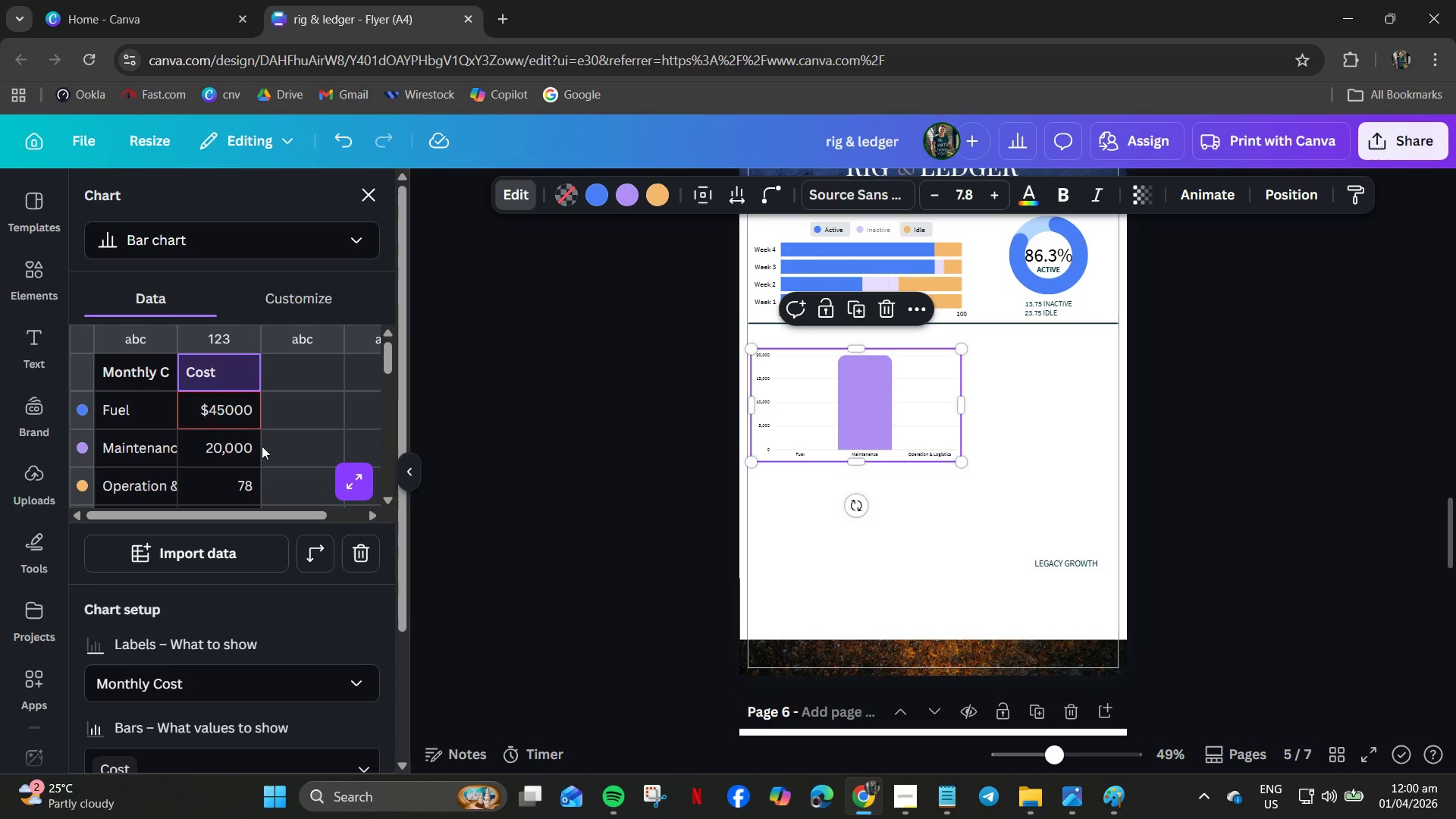 
key(ArrowDown)
 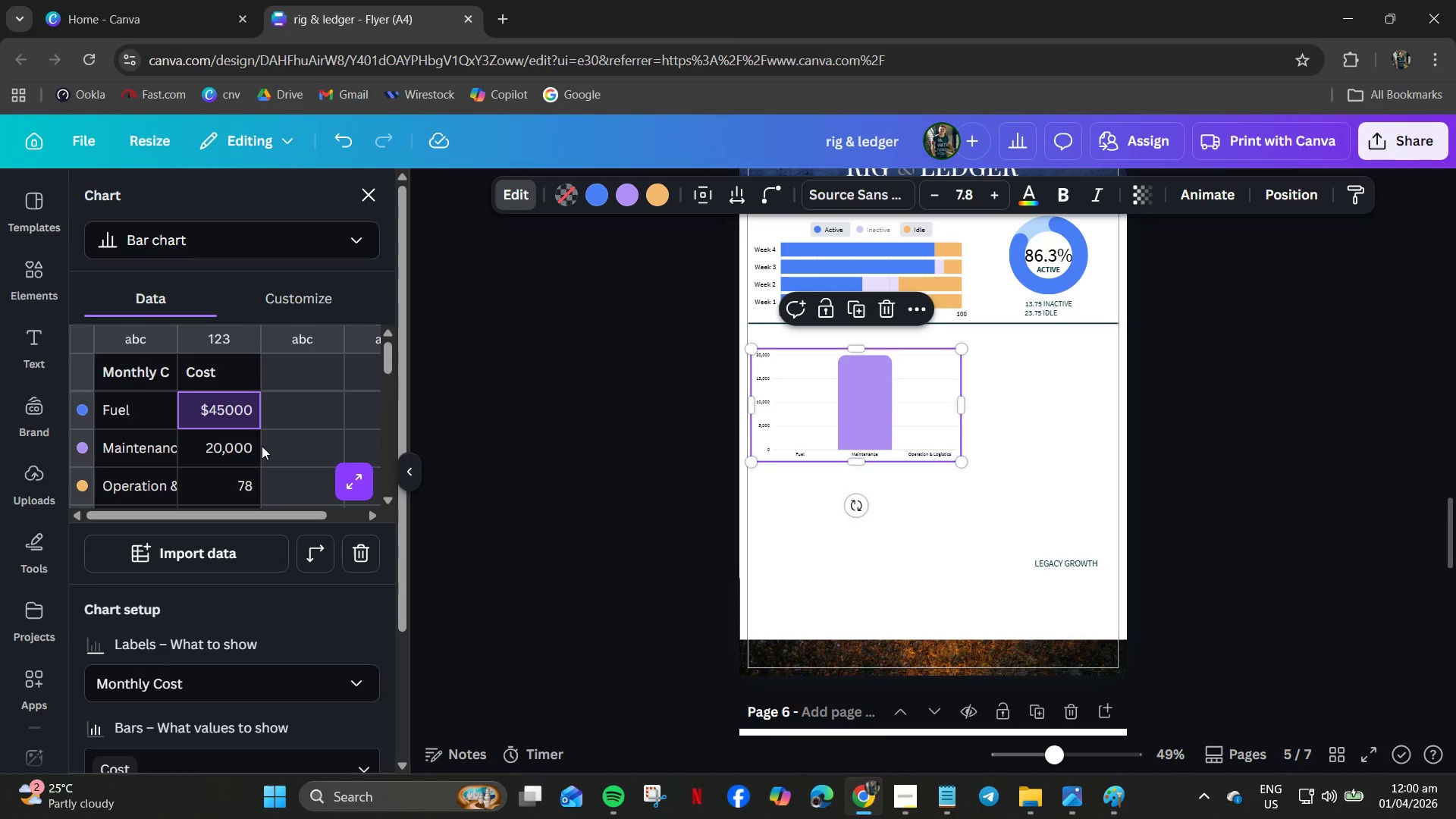 
key(Numpad4)
 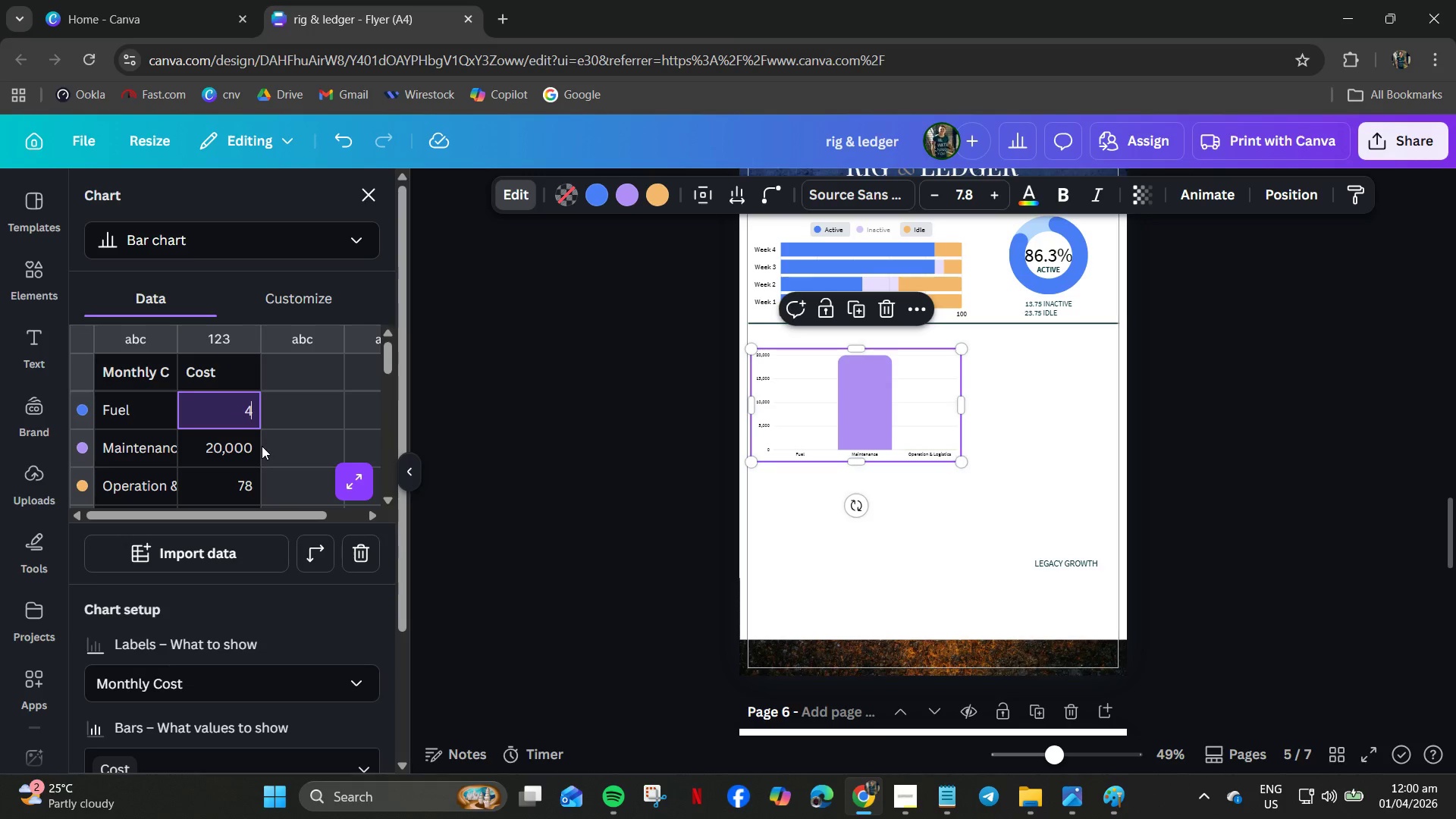 
key(Numpad5)
 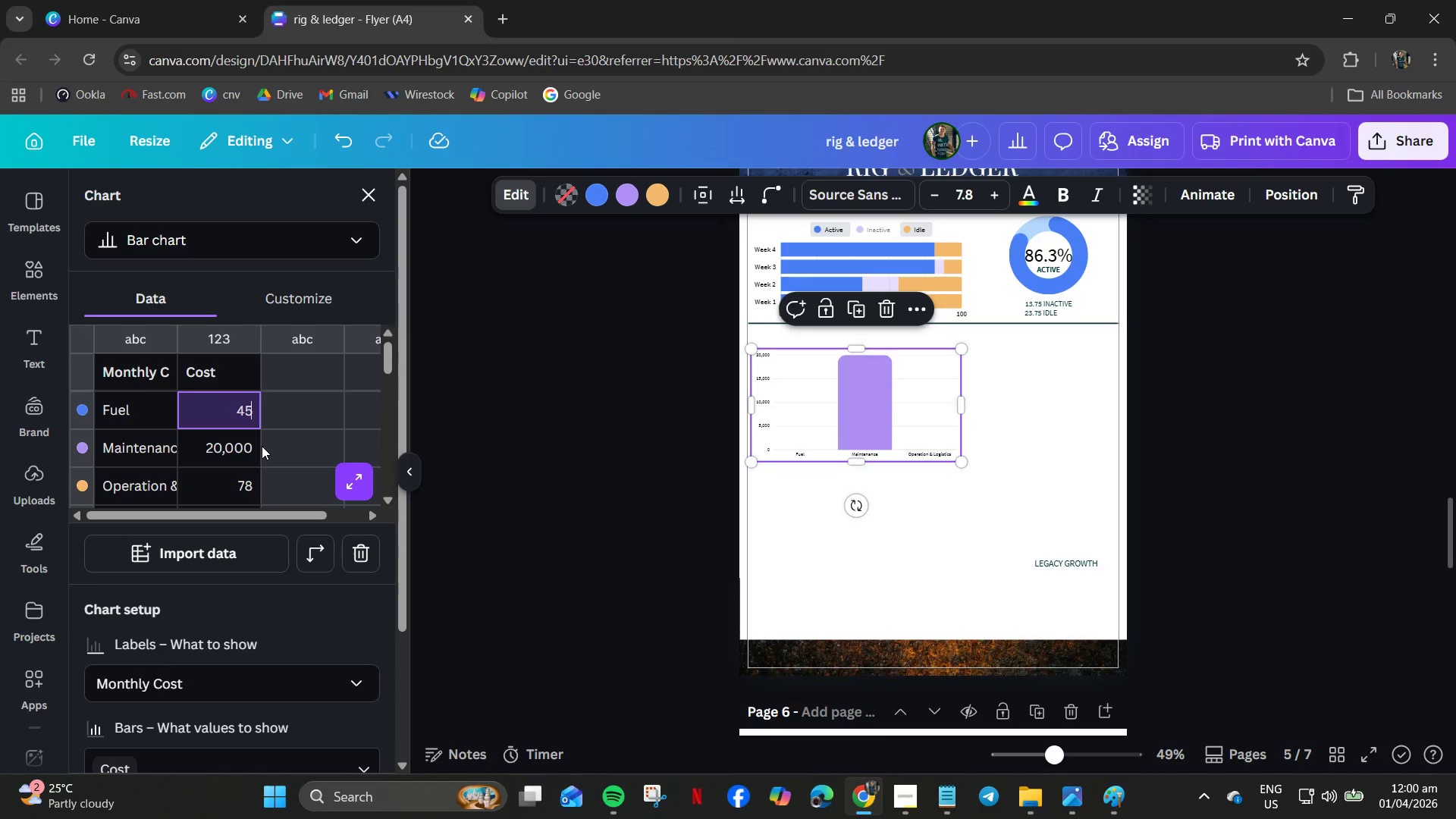 
key(Numpad0)
 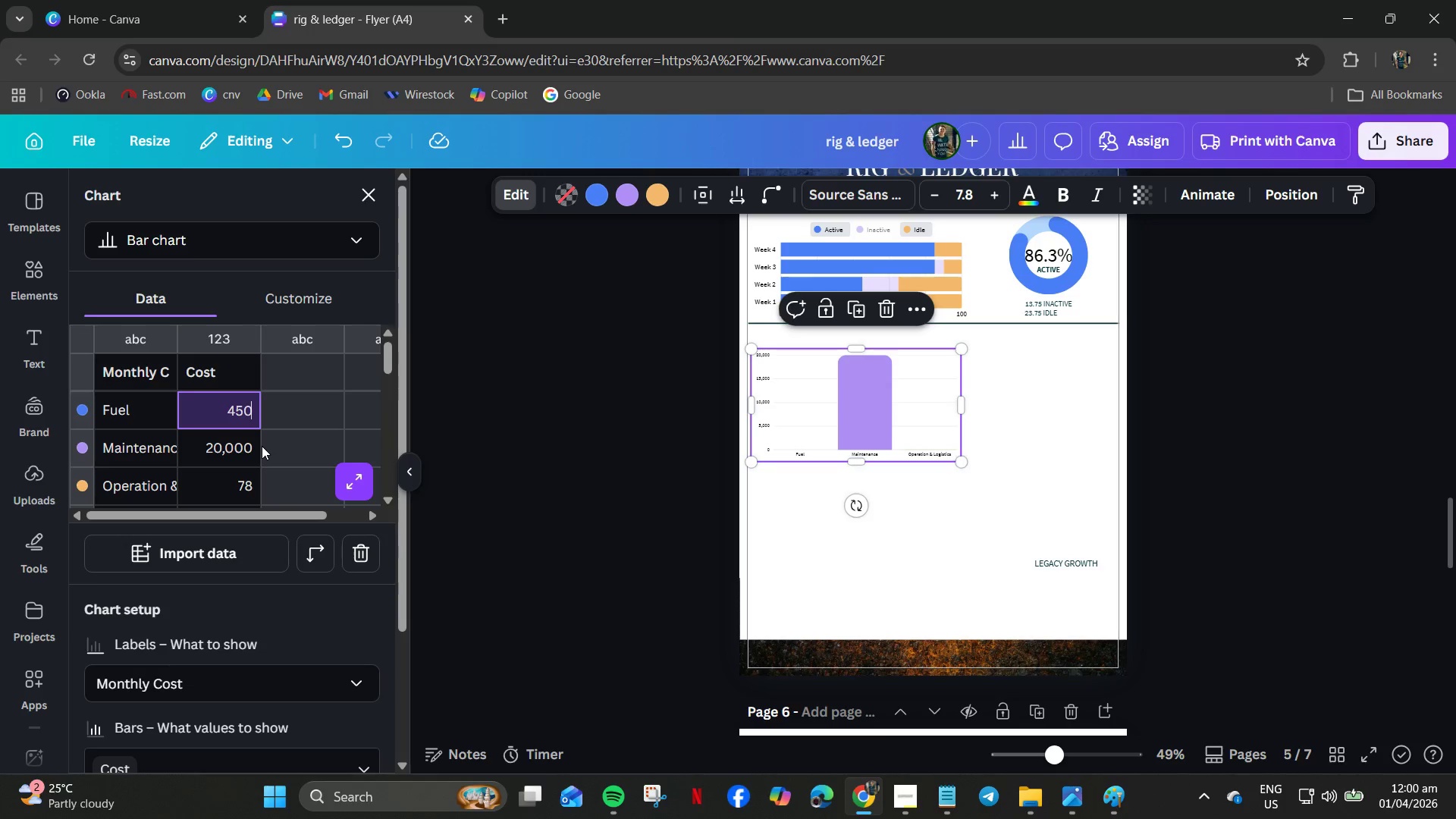 
key(Numpad0)
 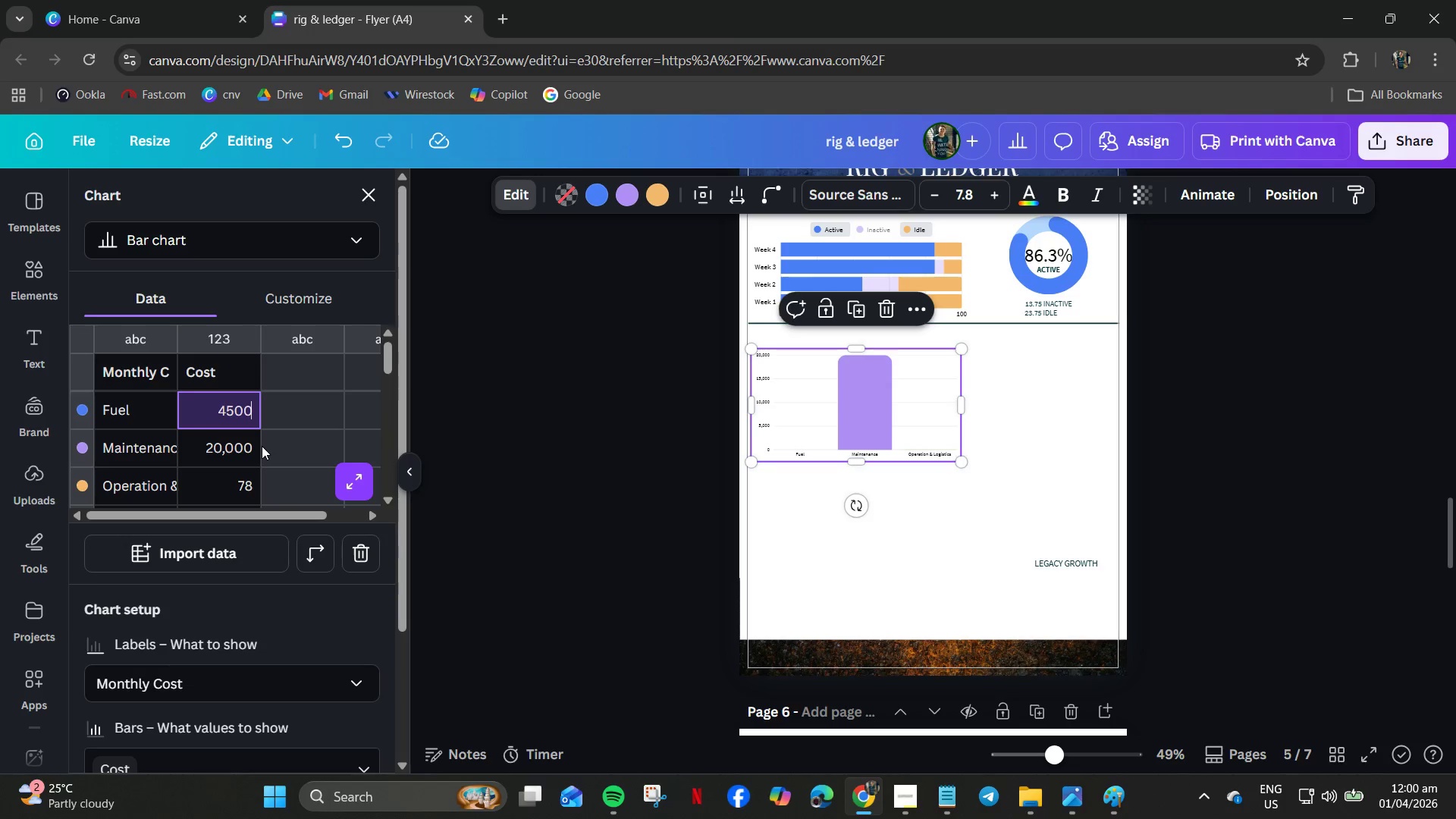 
key(Numpad0)
 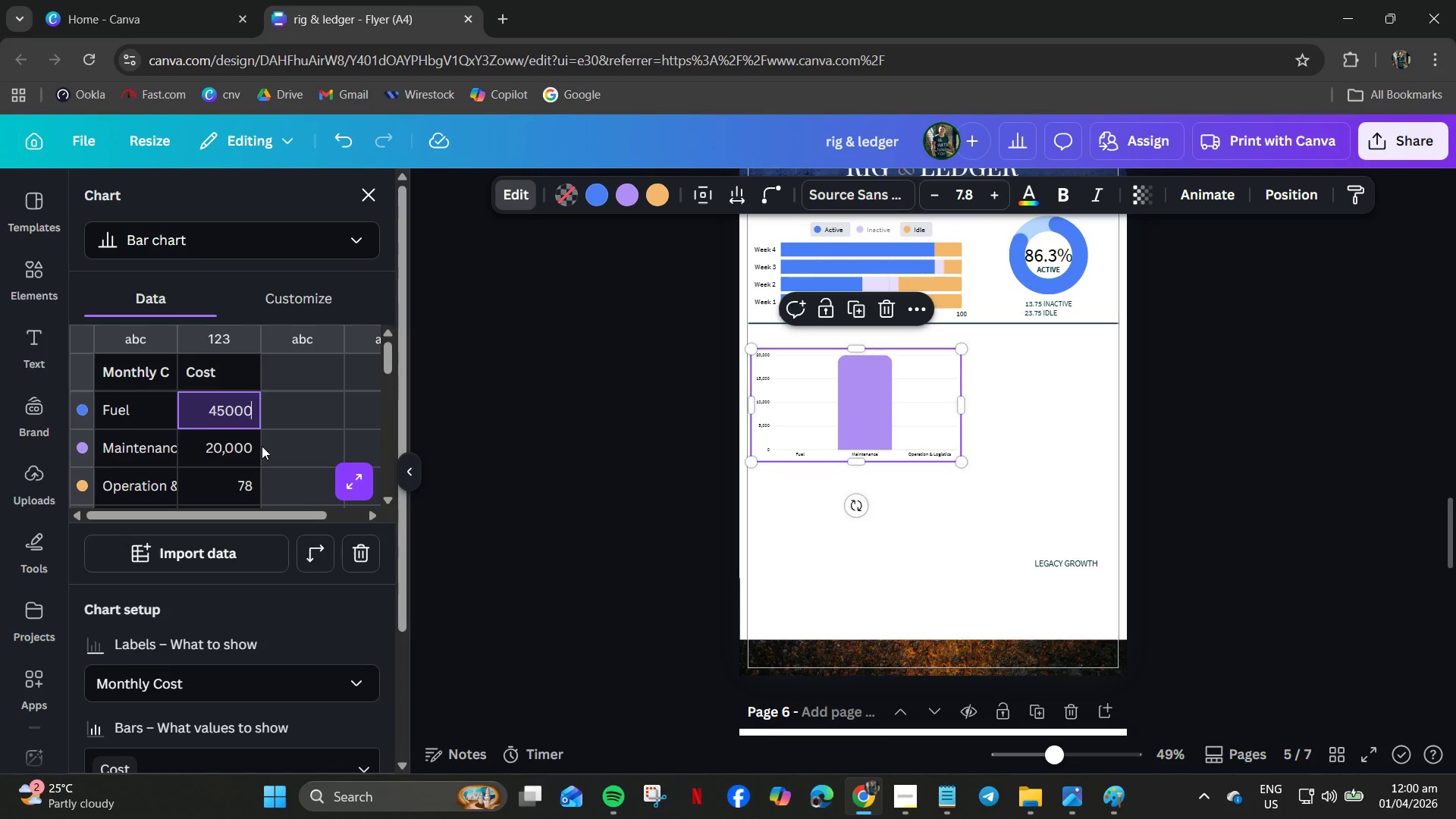 
key(NumpadEnter)
 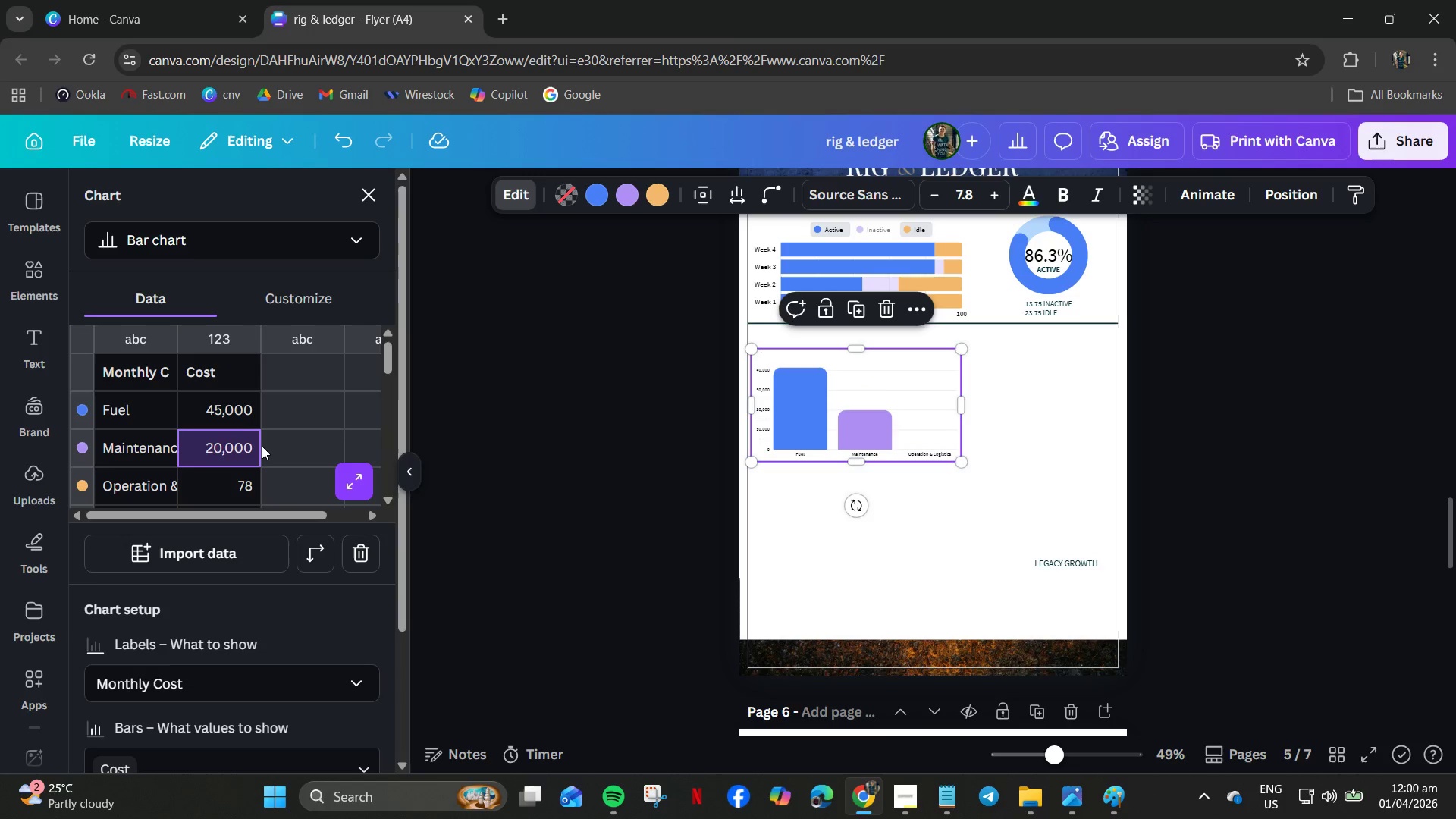 
key(Numpad0)
 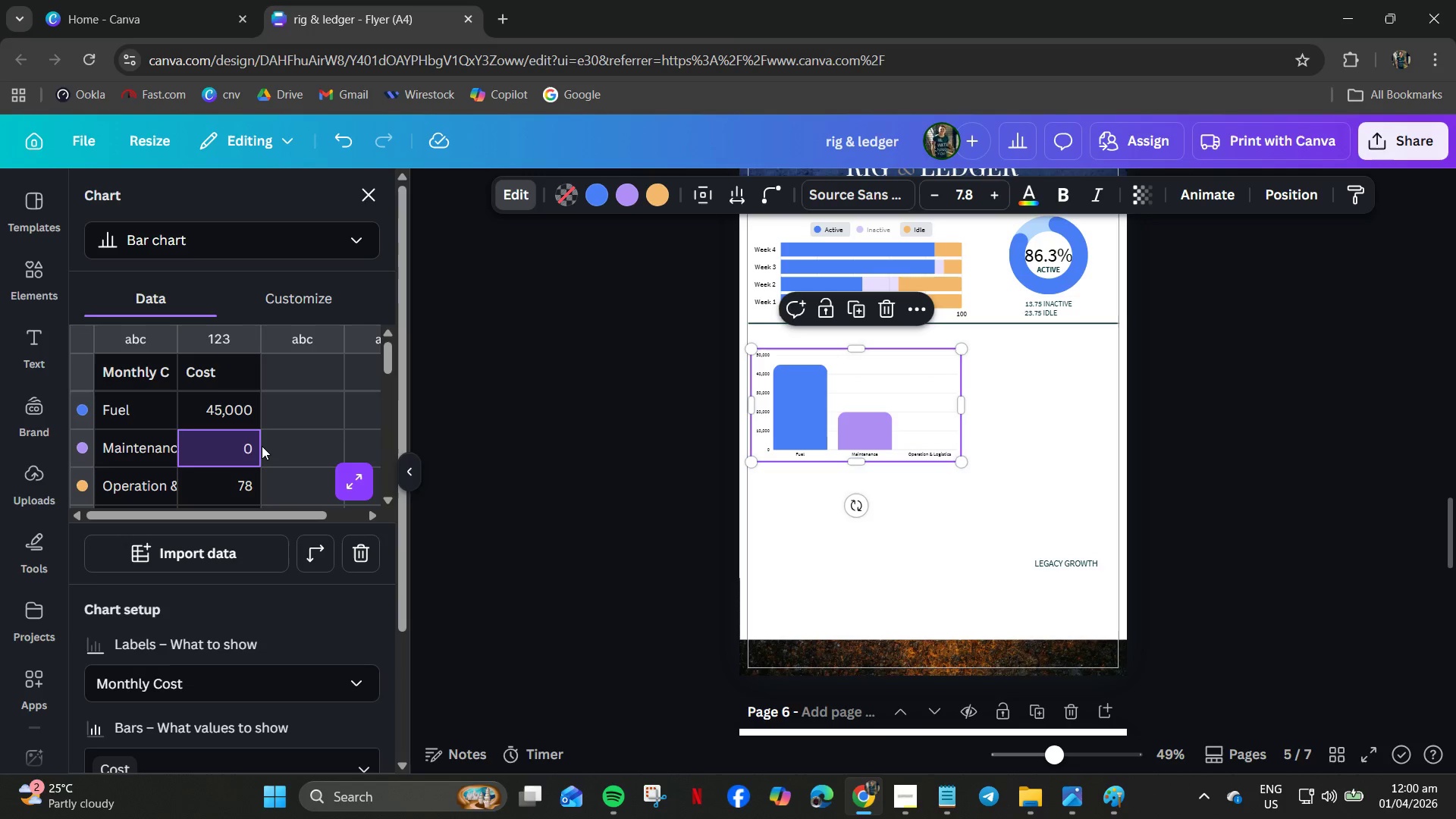 
key(Control+Z)
 